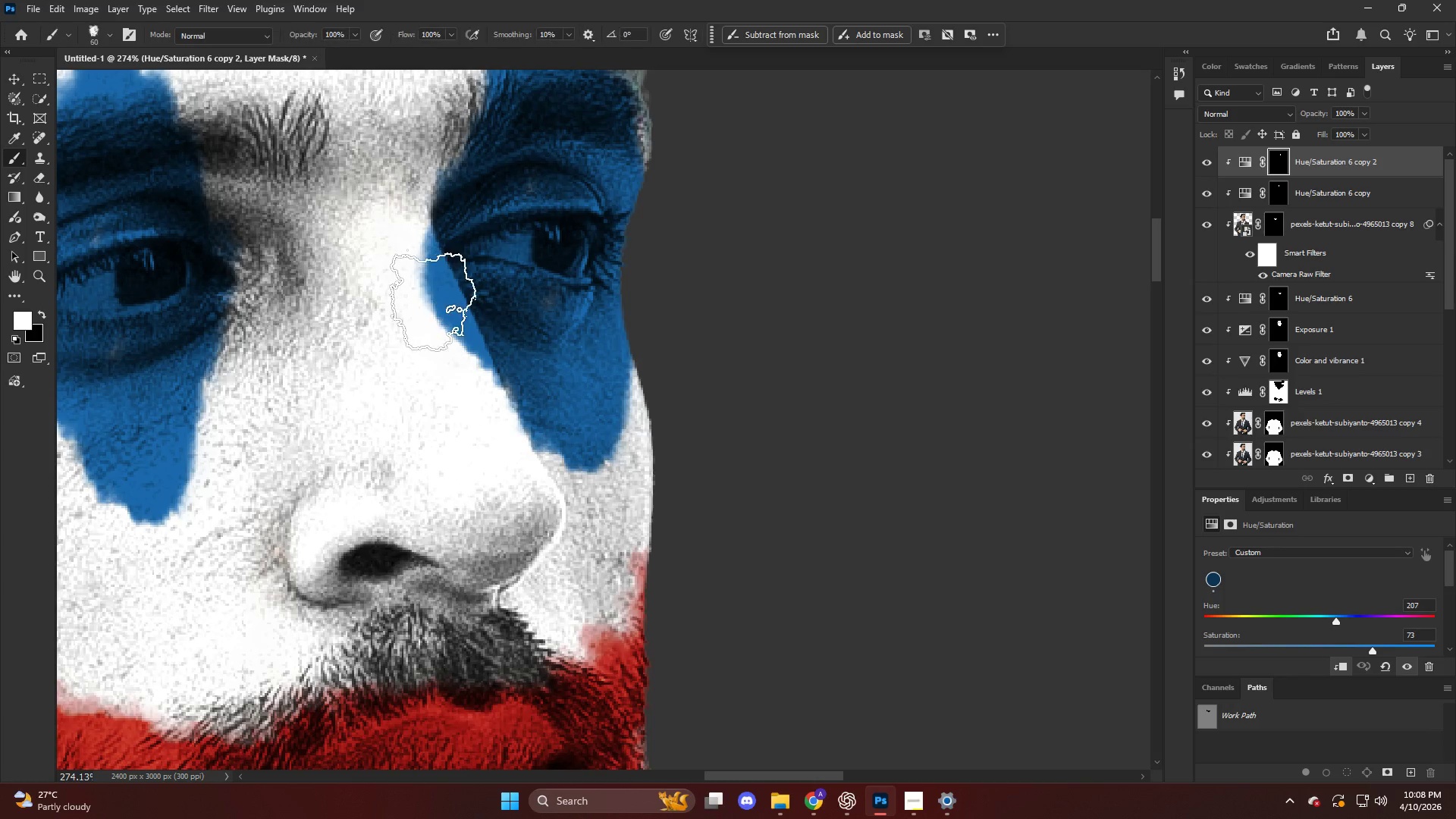 
key(Alt+AltLeft)
 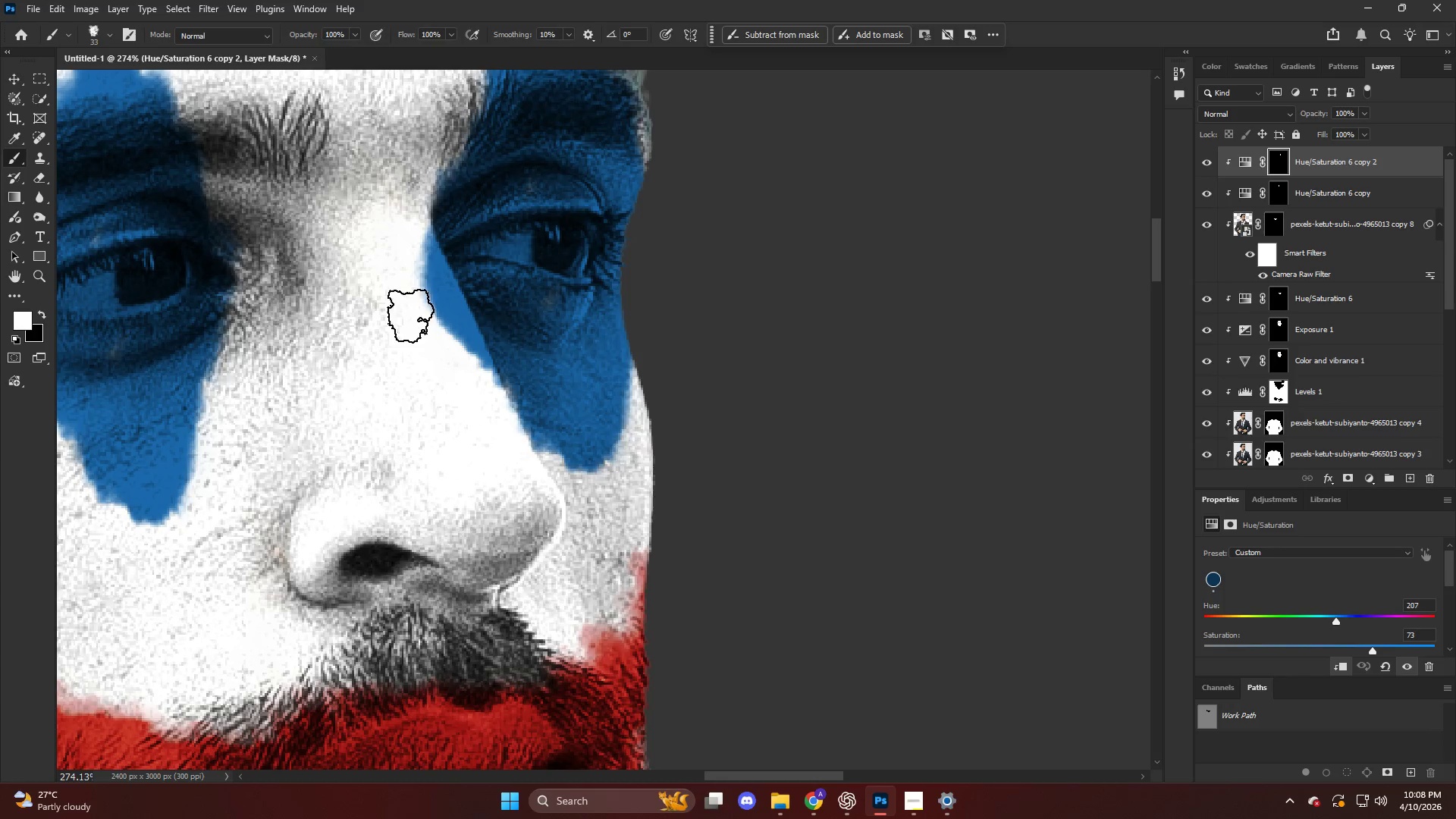 
left_click_drag(start_coordinate=[413, 297], to_coordinate=[416, 311])
 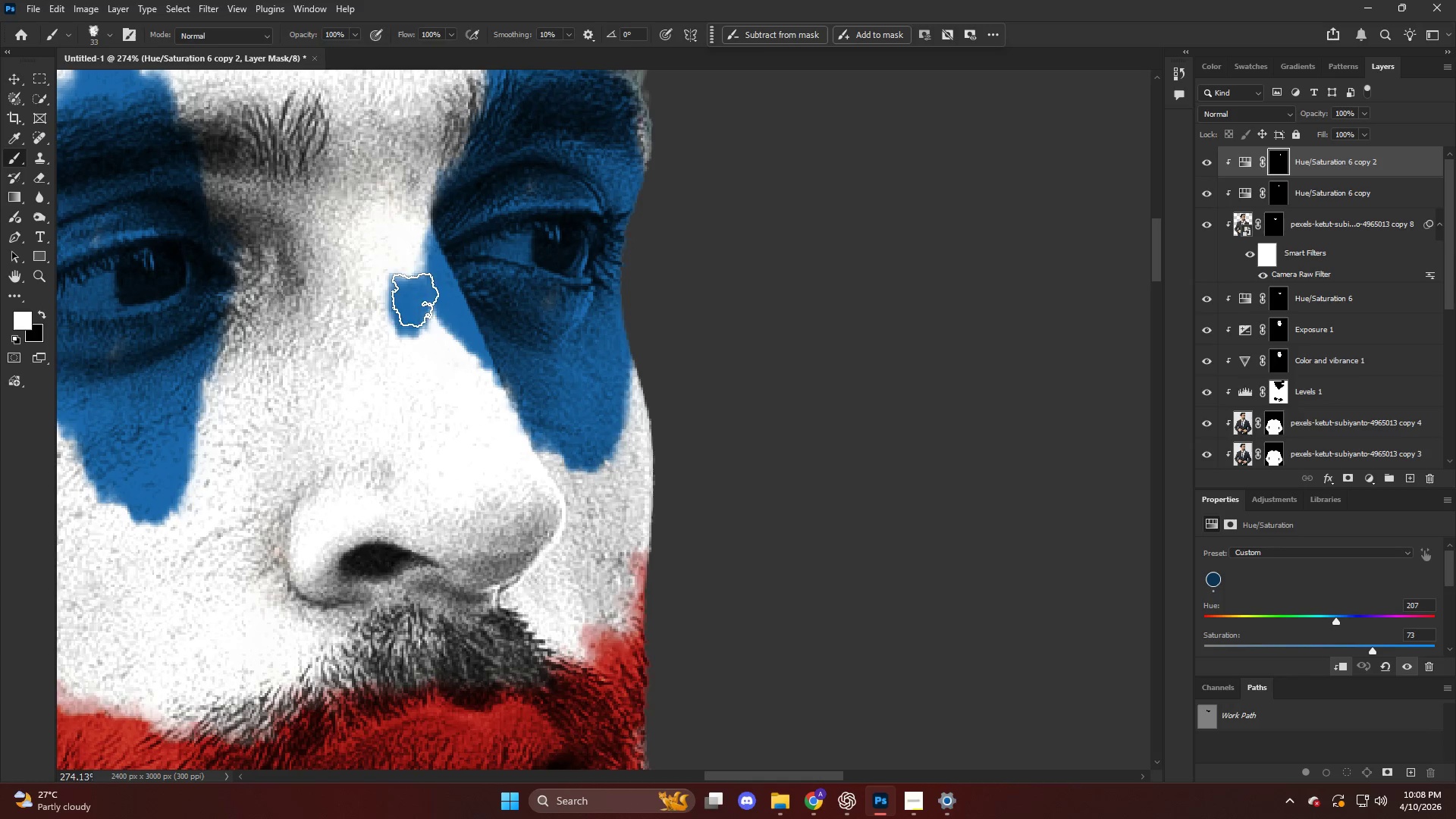 
key(Control+ControlLeft)
 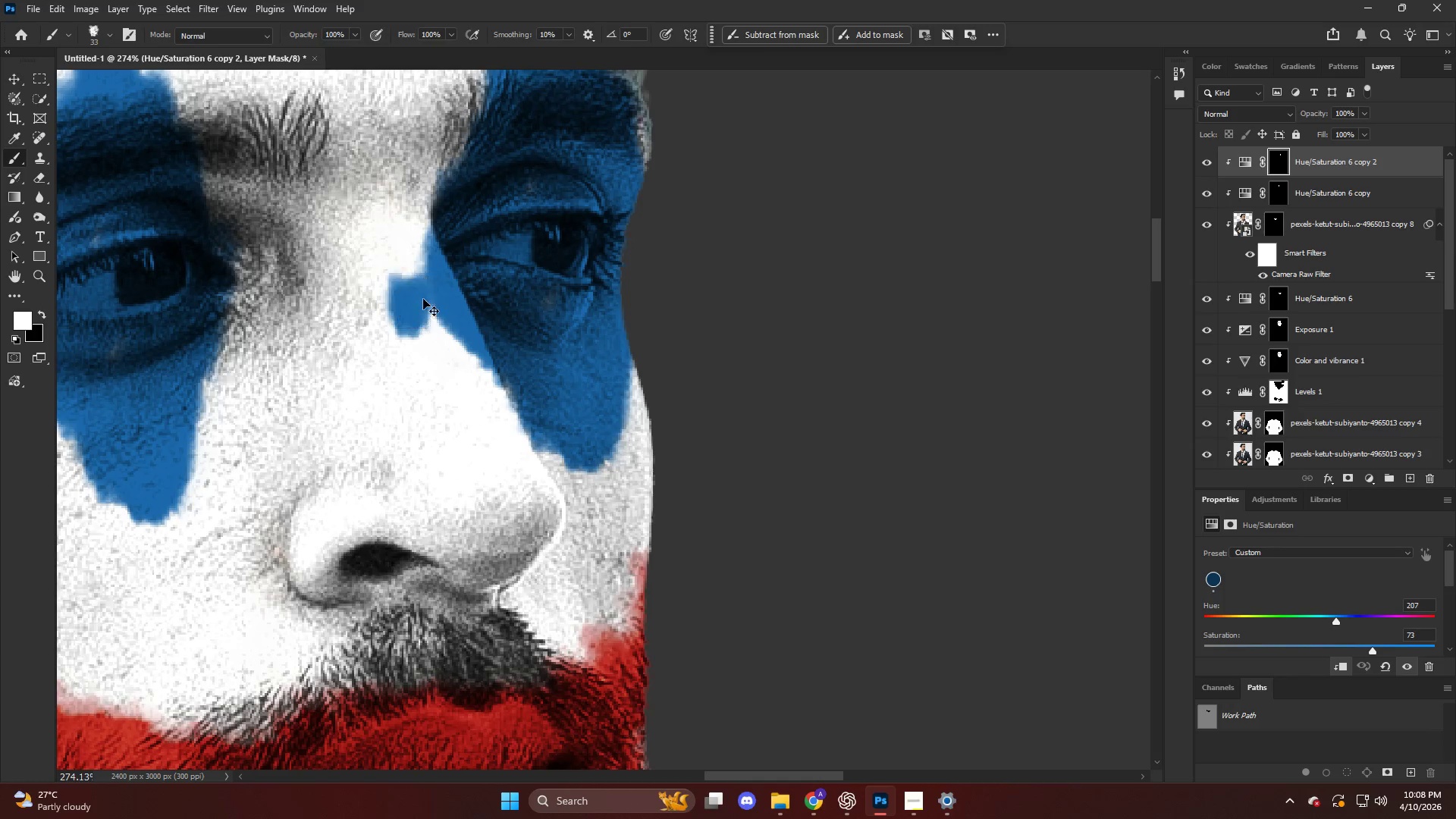 
key(Control+Z)
 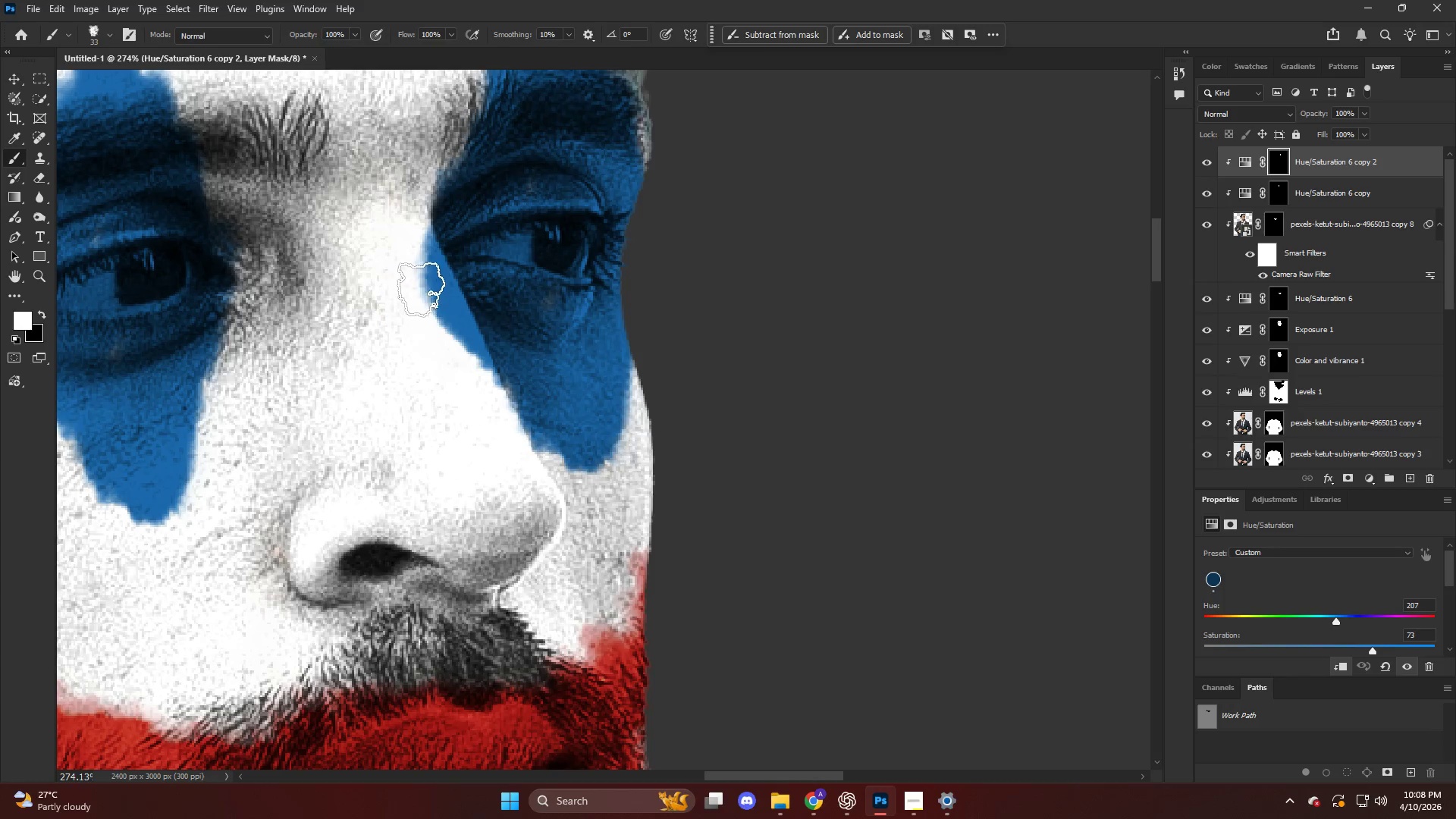 
key(X)
 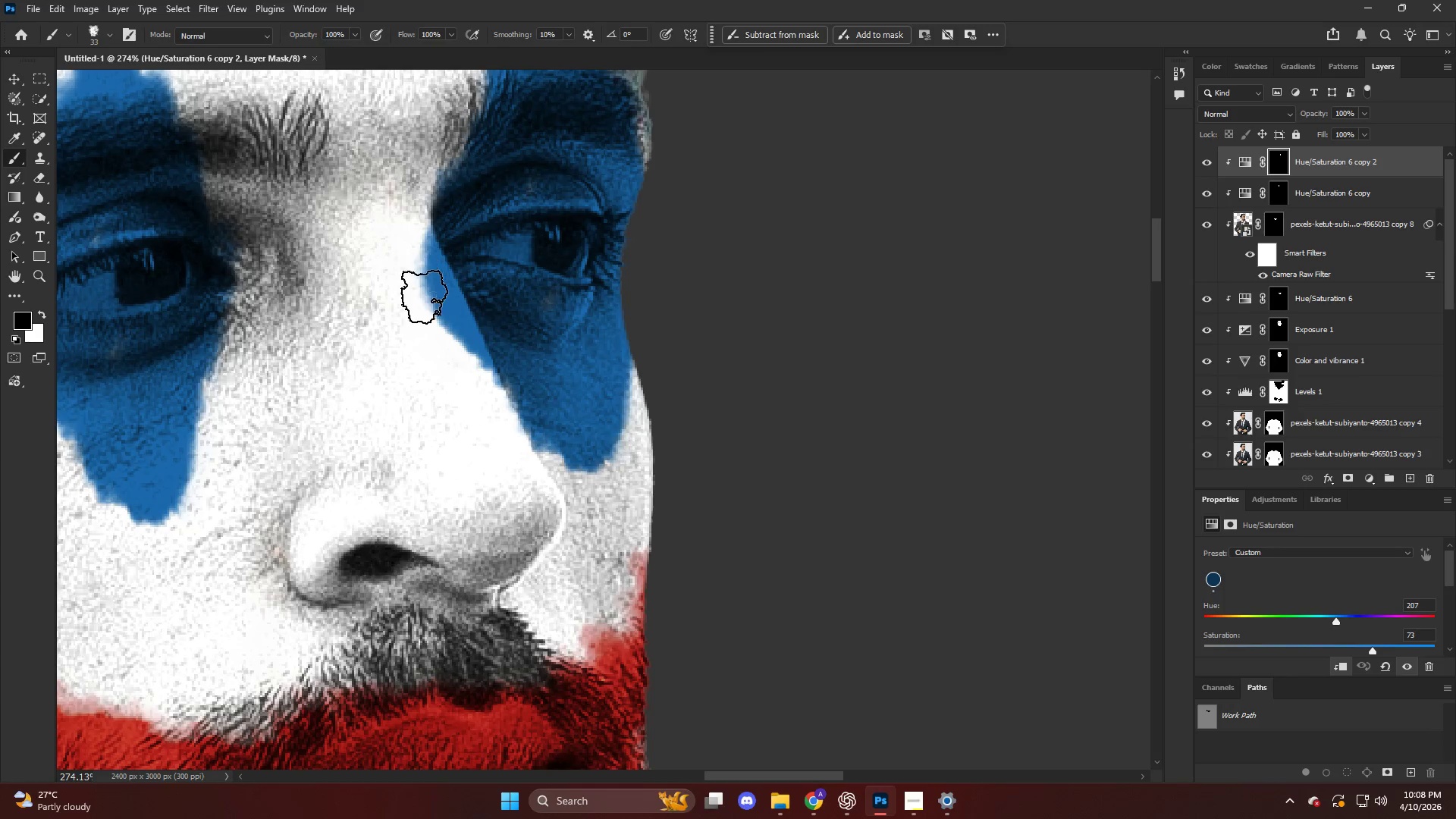 
left_click_drag(start_coordinate=[426, 294], to_coordinate=[425, 262])
 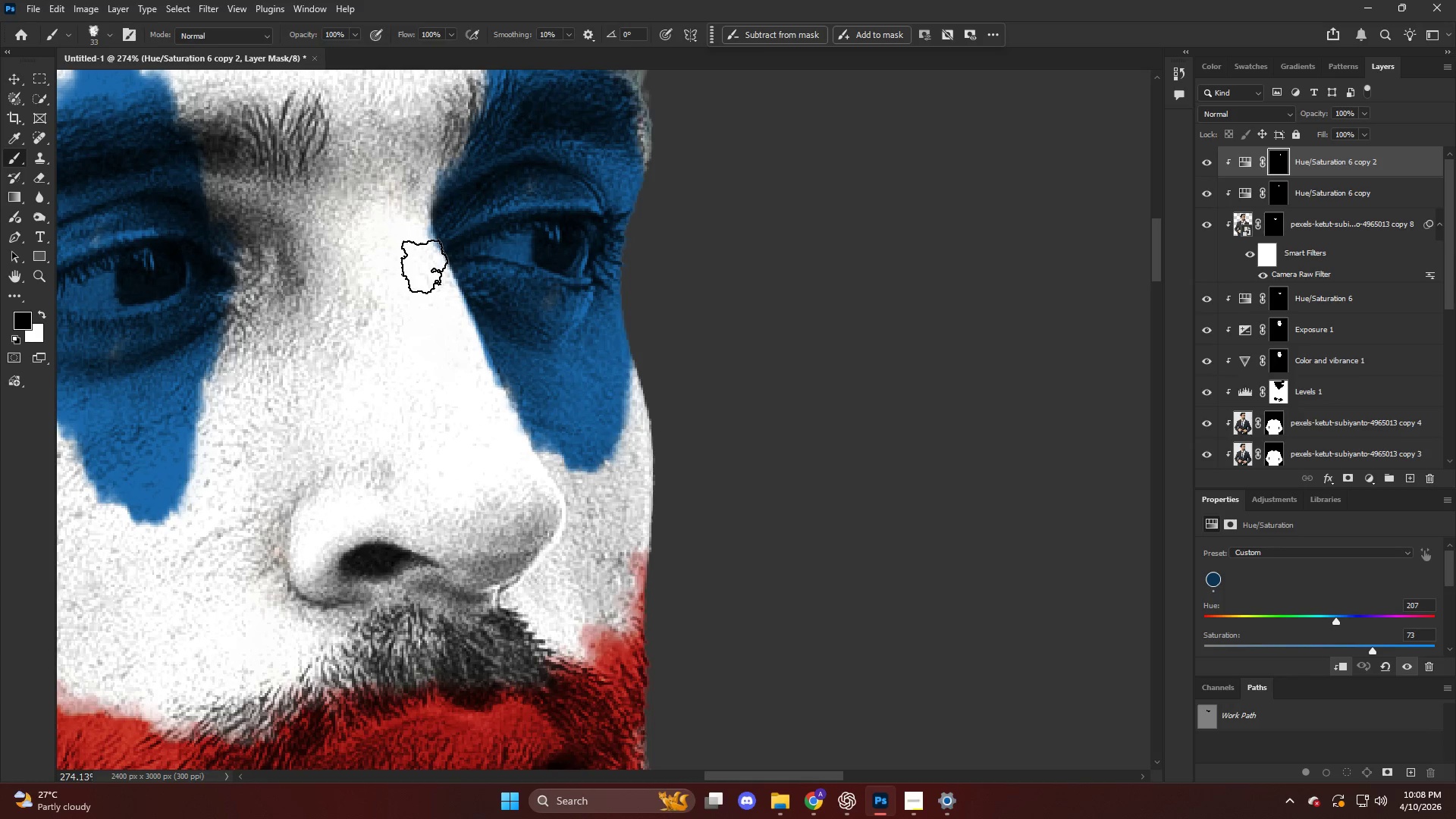 
hold_key(key=AltLeft, duration=0.53)
hold_key(key=AltLeft, duration=0.86)
scroll: coordinate [500, 260], scroll_direction: down, amount: 24.0
 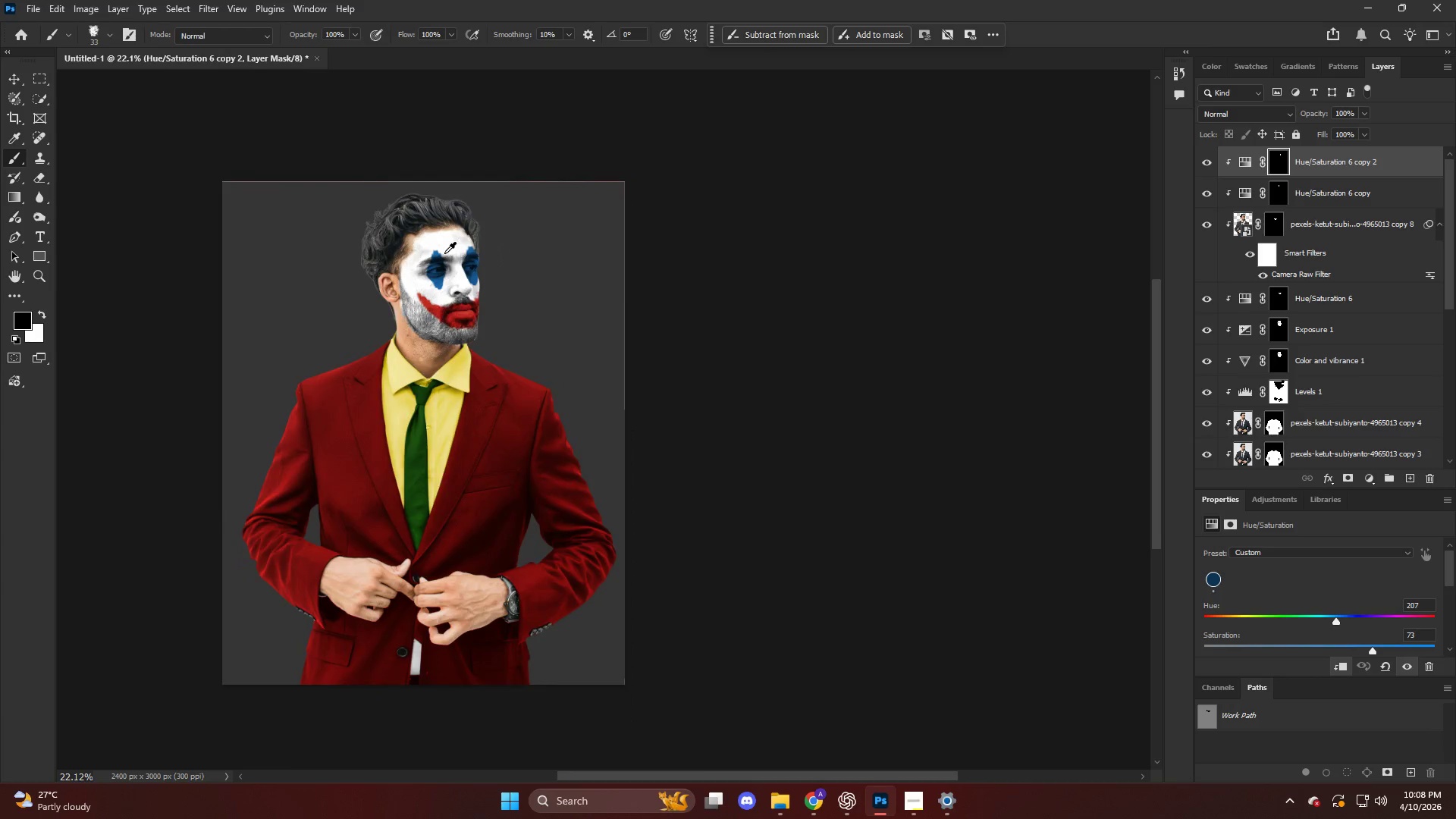 
hold_key(key=AltLeft, duration=1.56)
 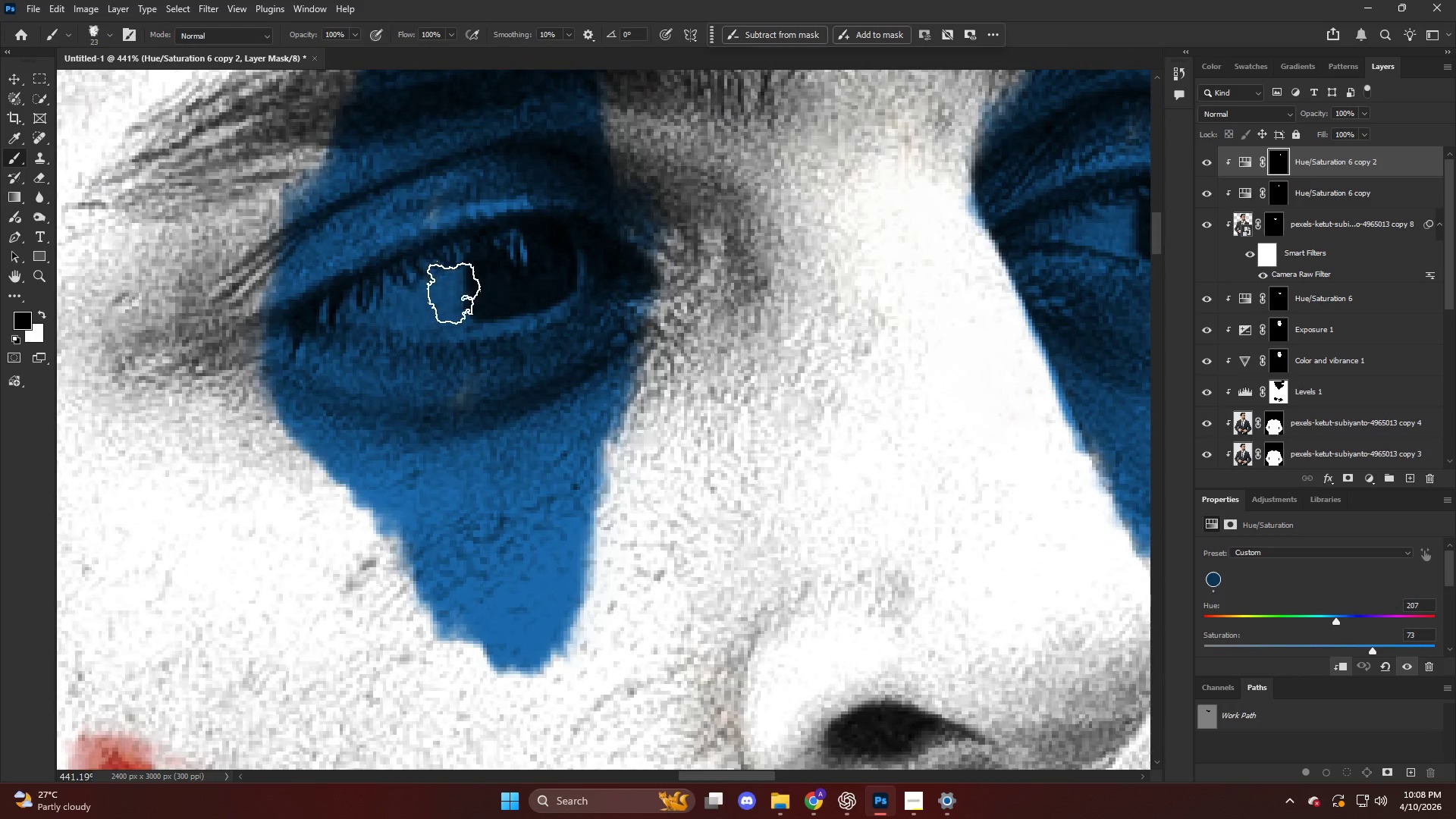 
key(Alt+AltLeft)
 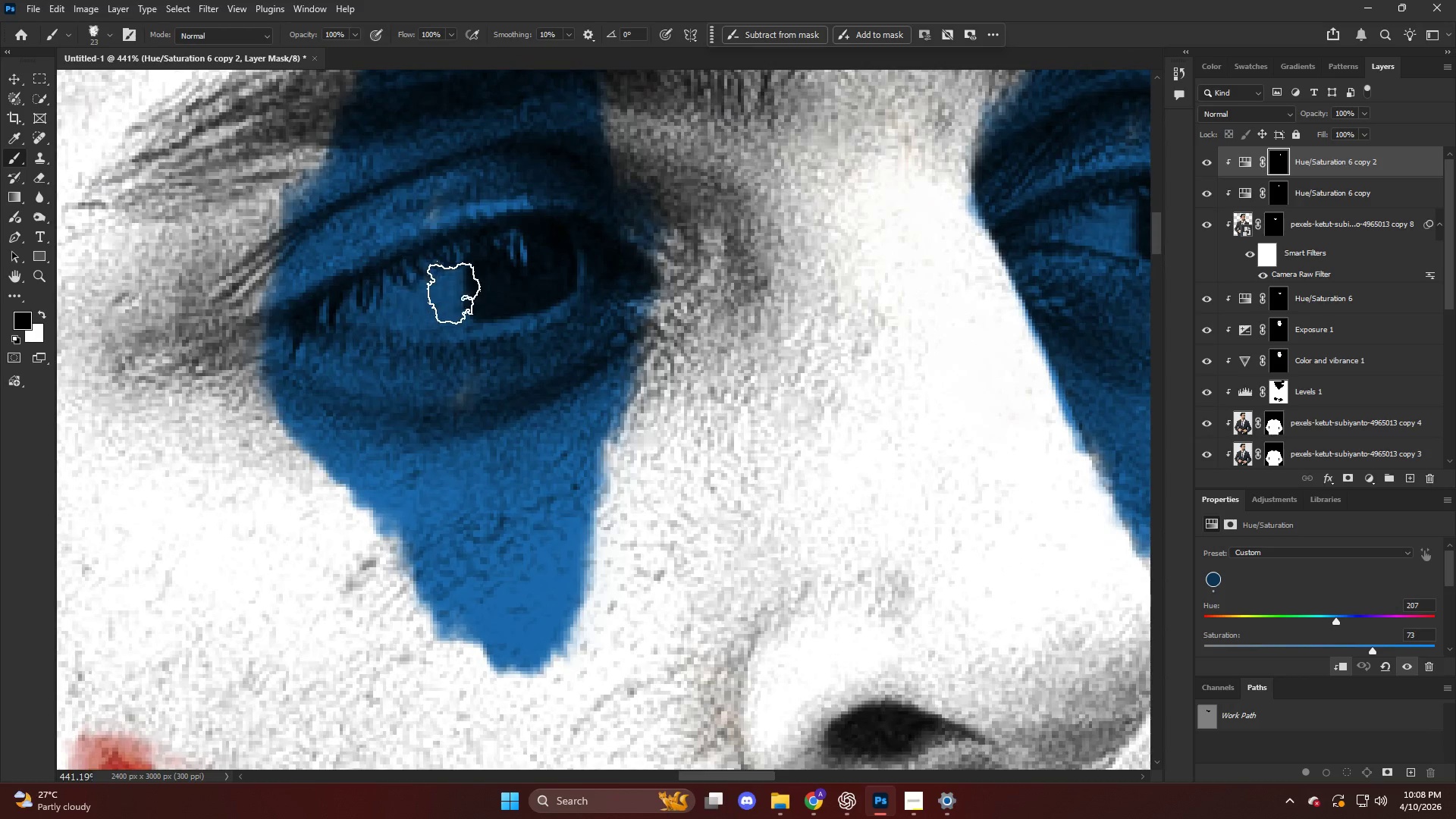 
scroll: coordinate [405, 313], scroll_direction: up, amount: 32.0
 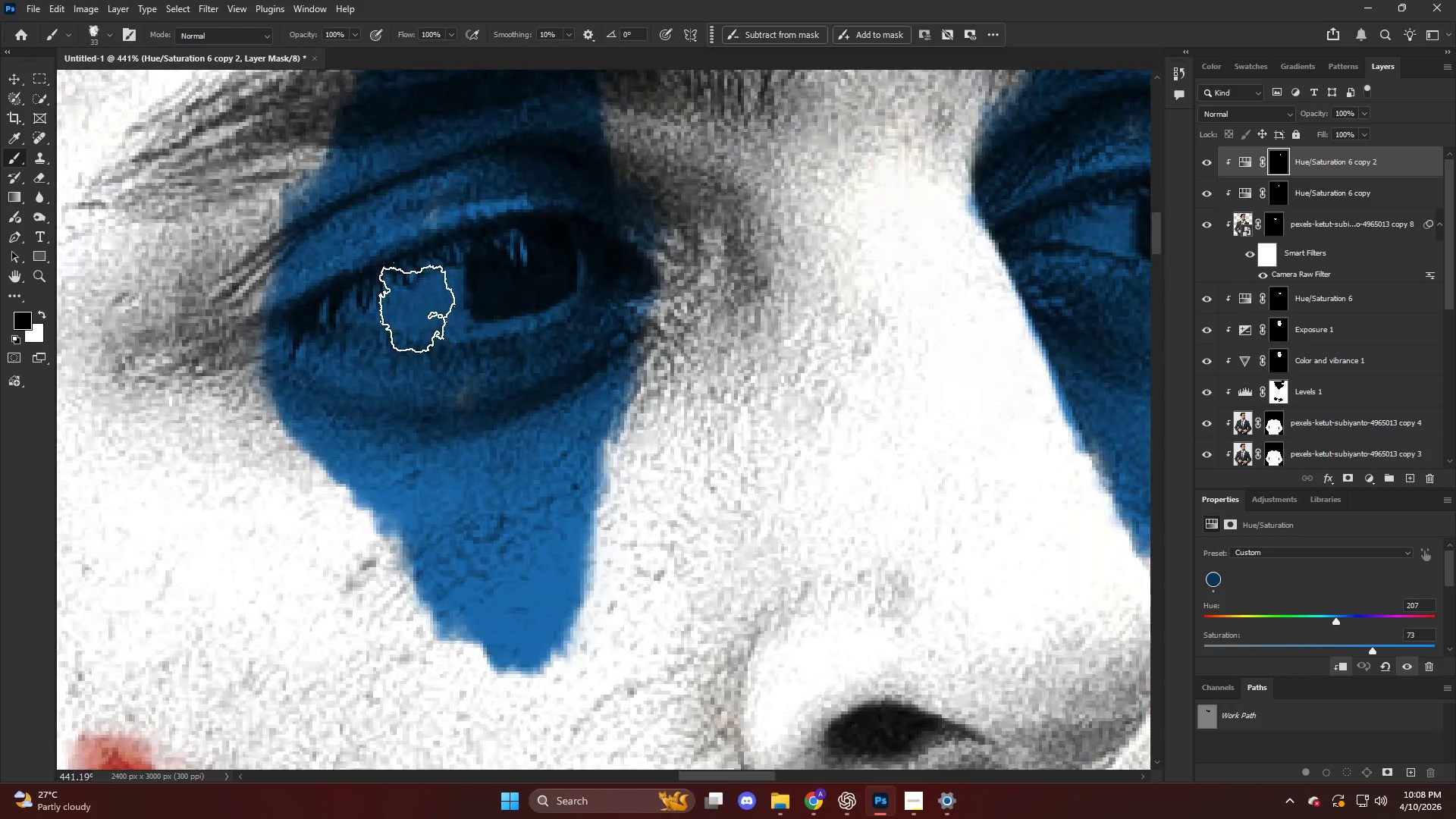 
left_click_drag(start_coordinate=[456, 290], to_coordinate=[433, 294])
 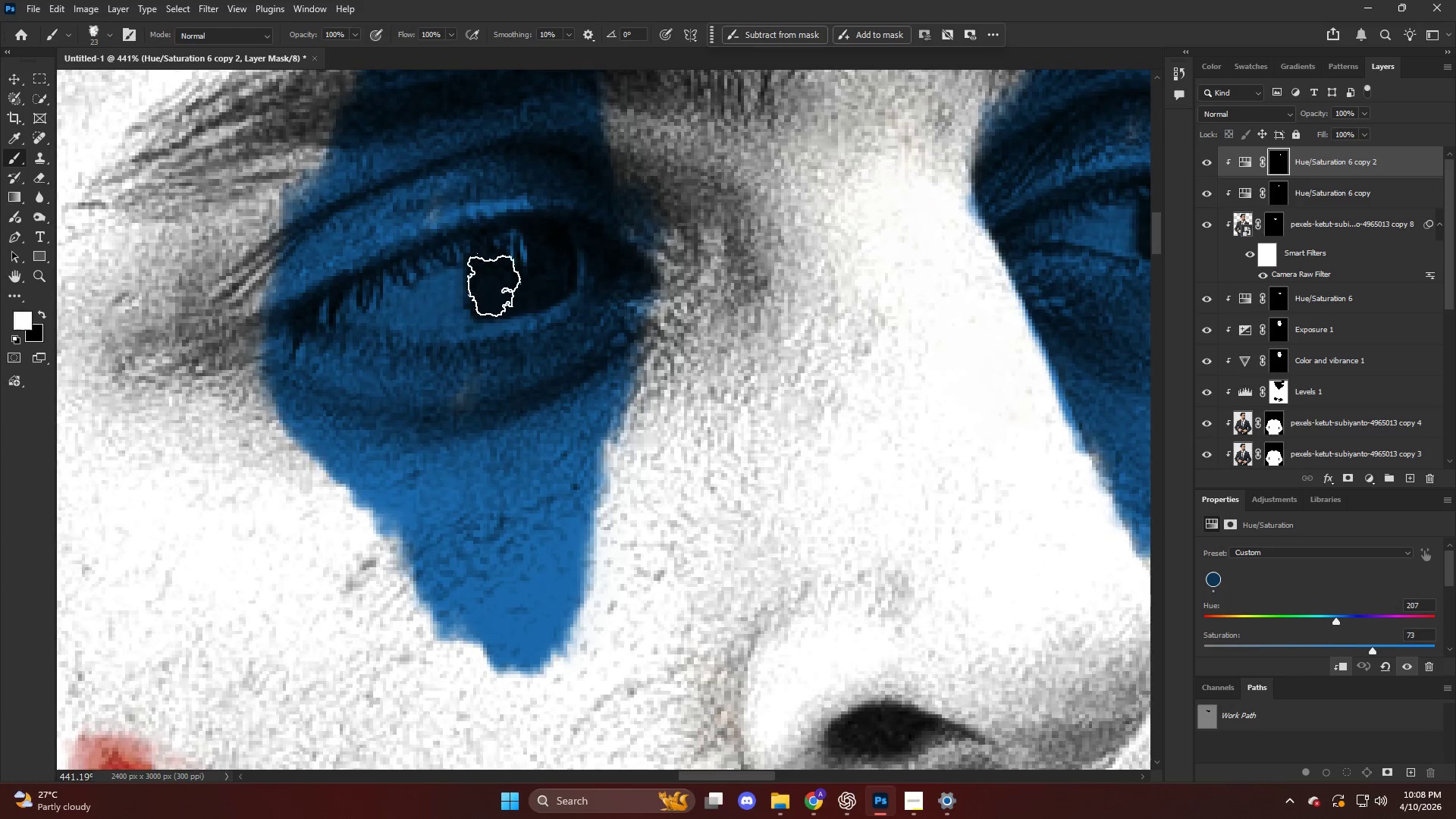 
key(X)
 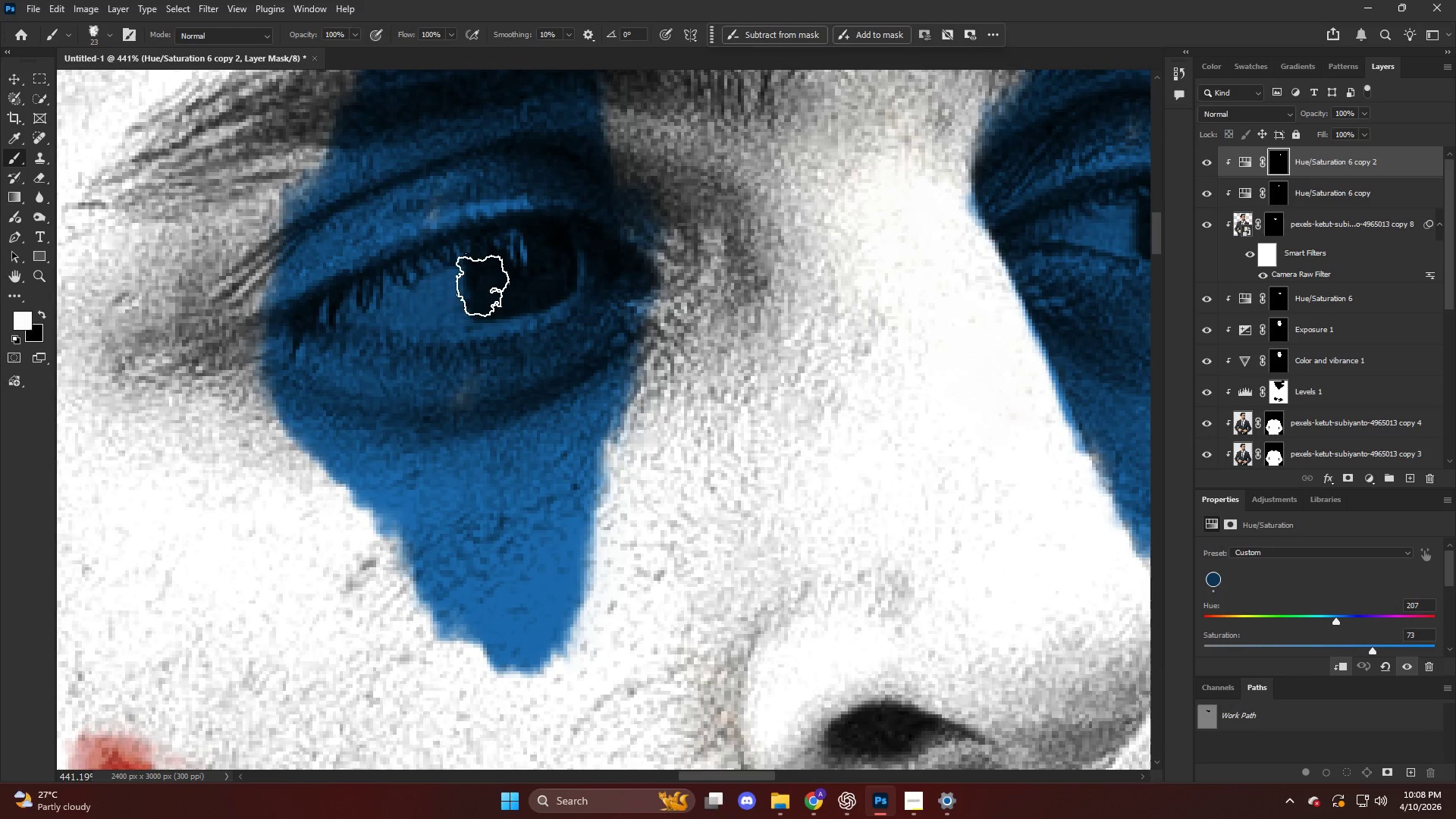 
left_click_drag(start_coordinate=[488, 283], to_coordinate=[447, 292])
 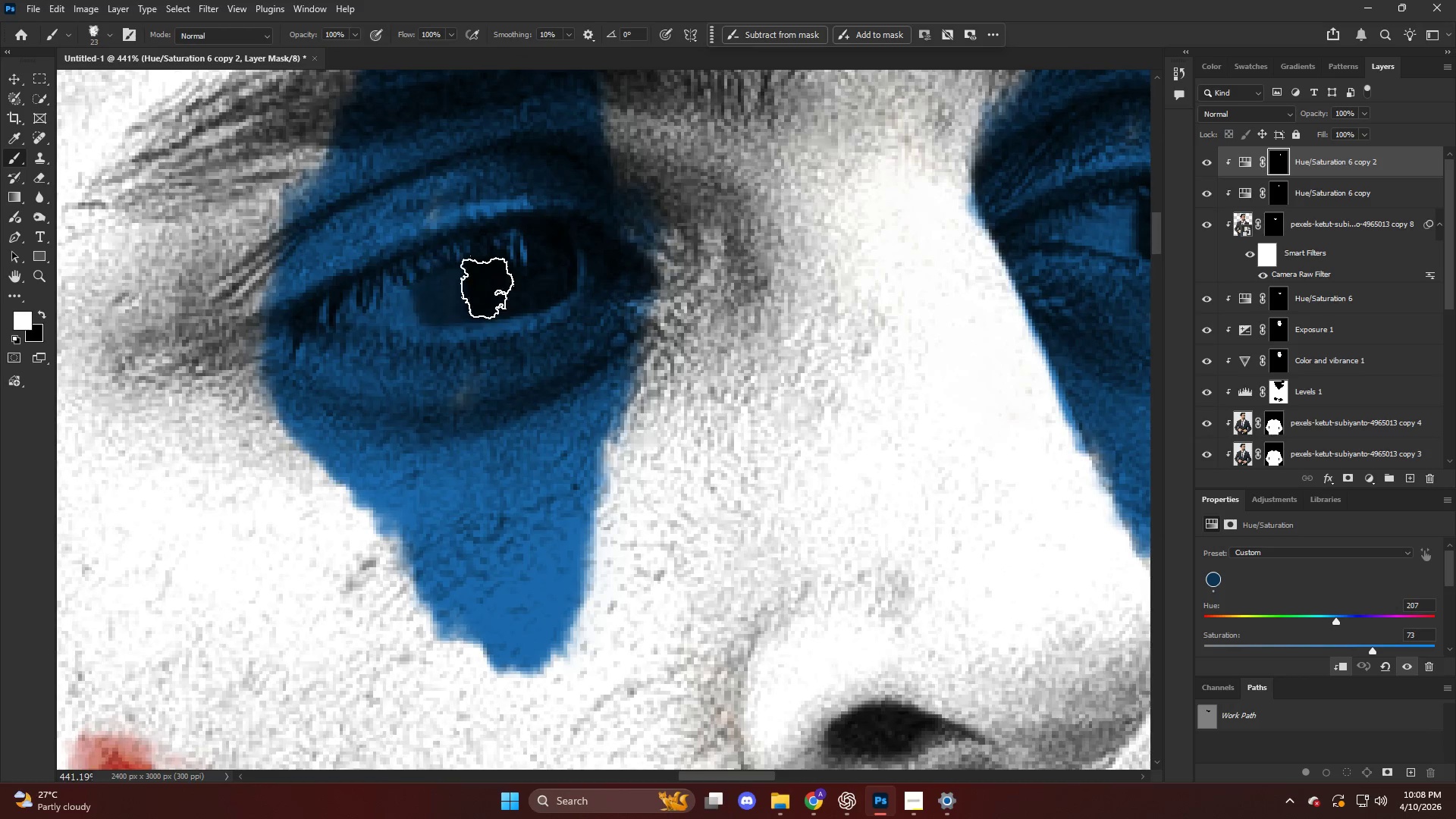 
left_click_drag(start_coordinate=[468, 288], to_coordinate=[457, 288])
 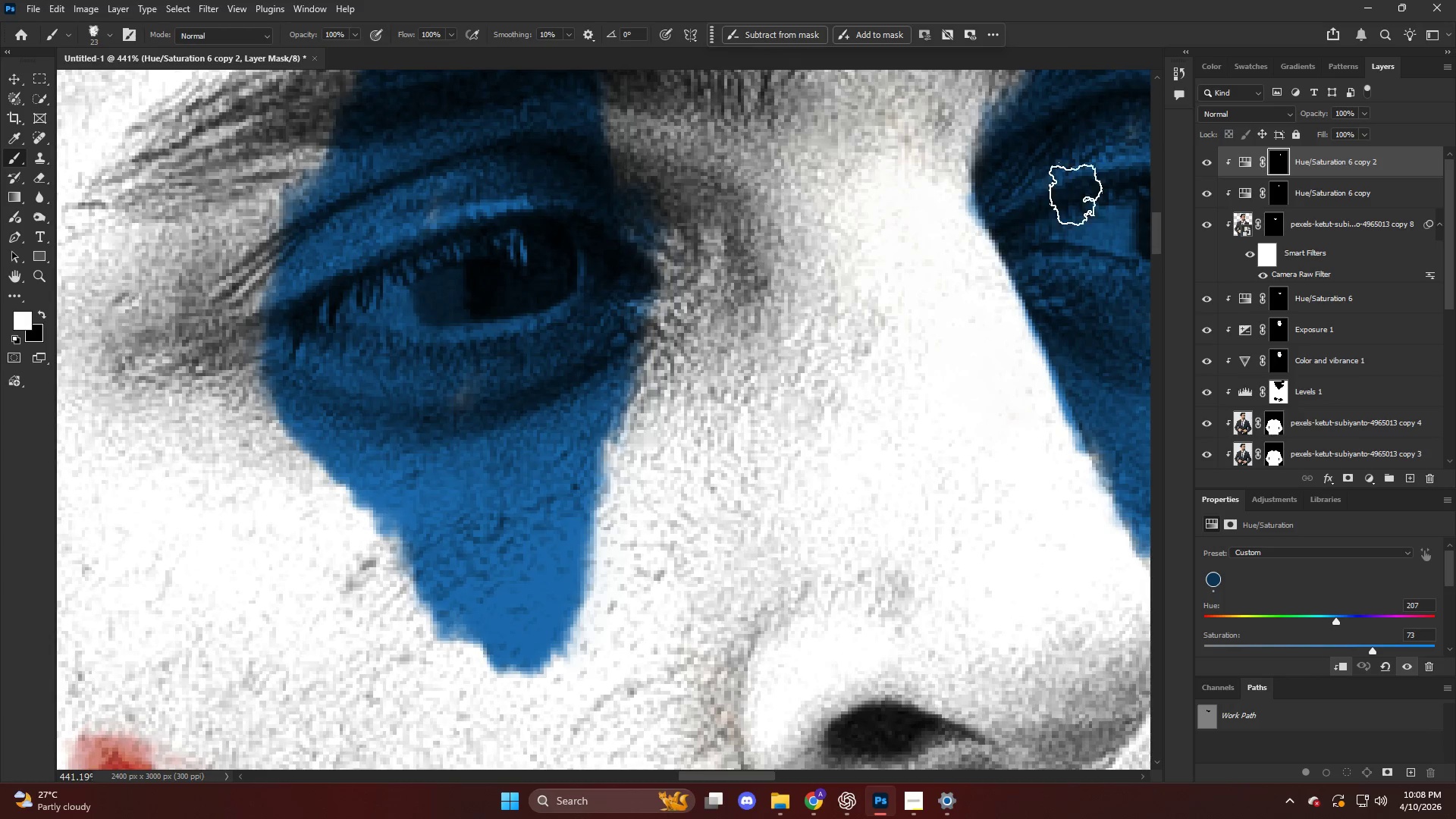 
key(Control+ControlLeft)
 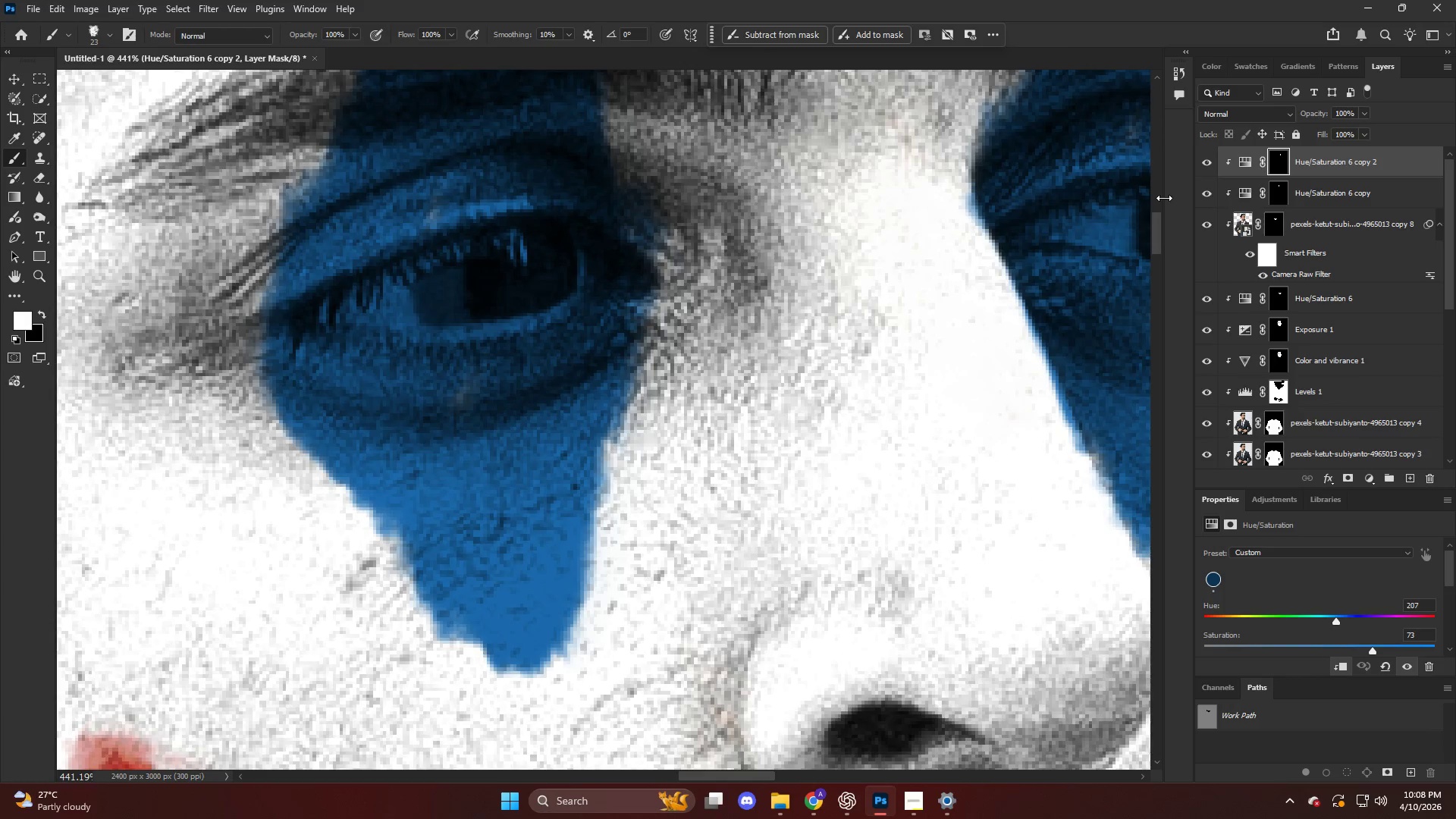 
key(Control+Z)
 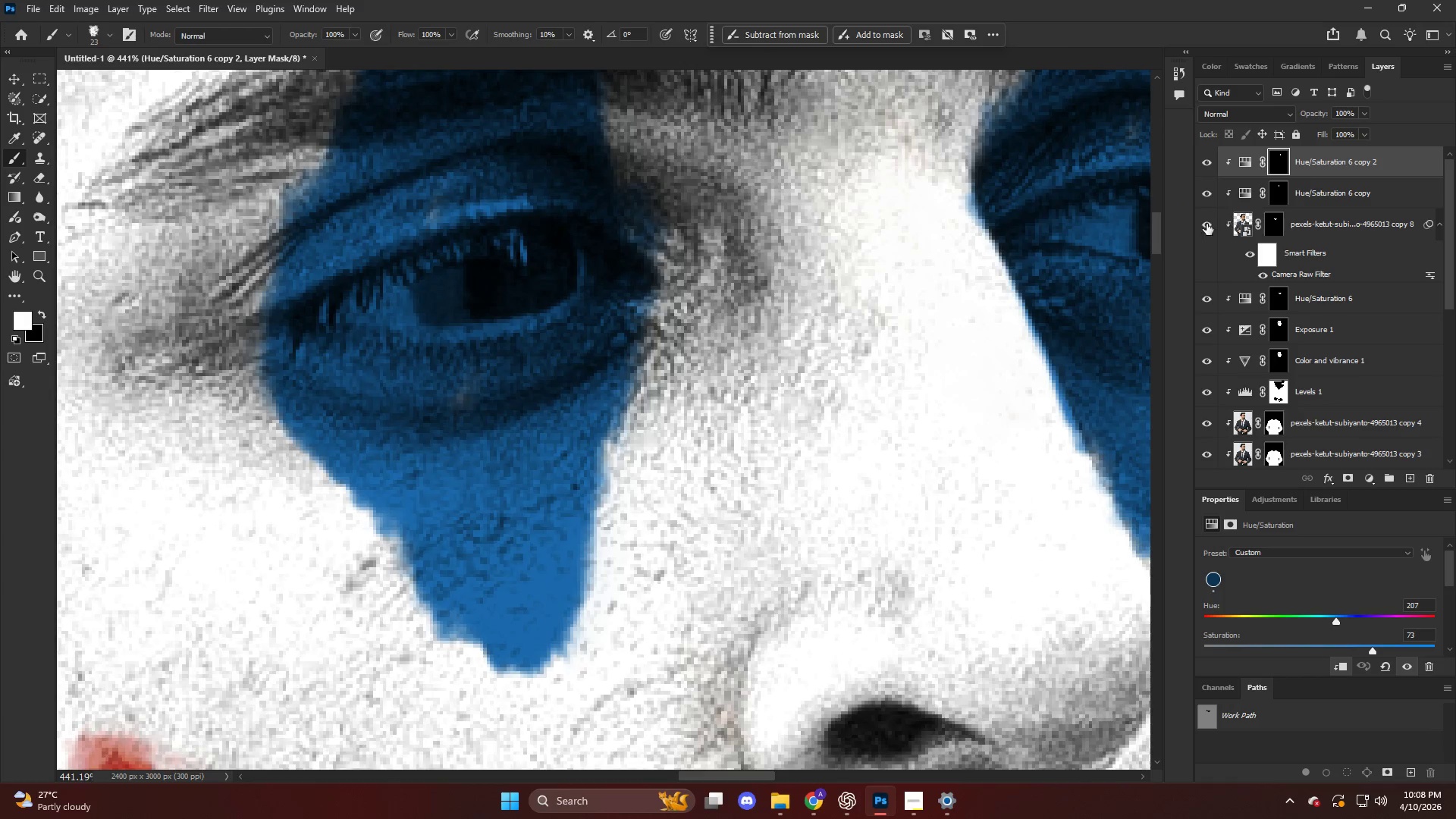 
key(Control+ControlLeft)
 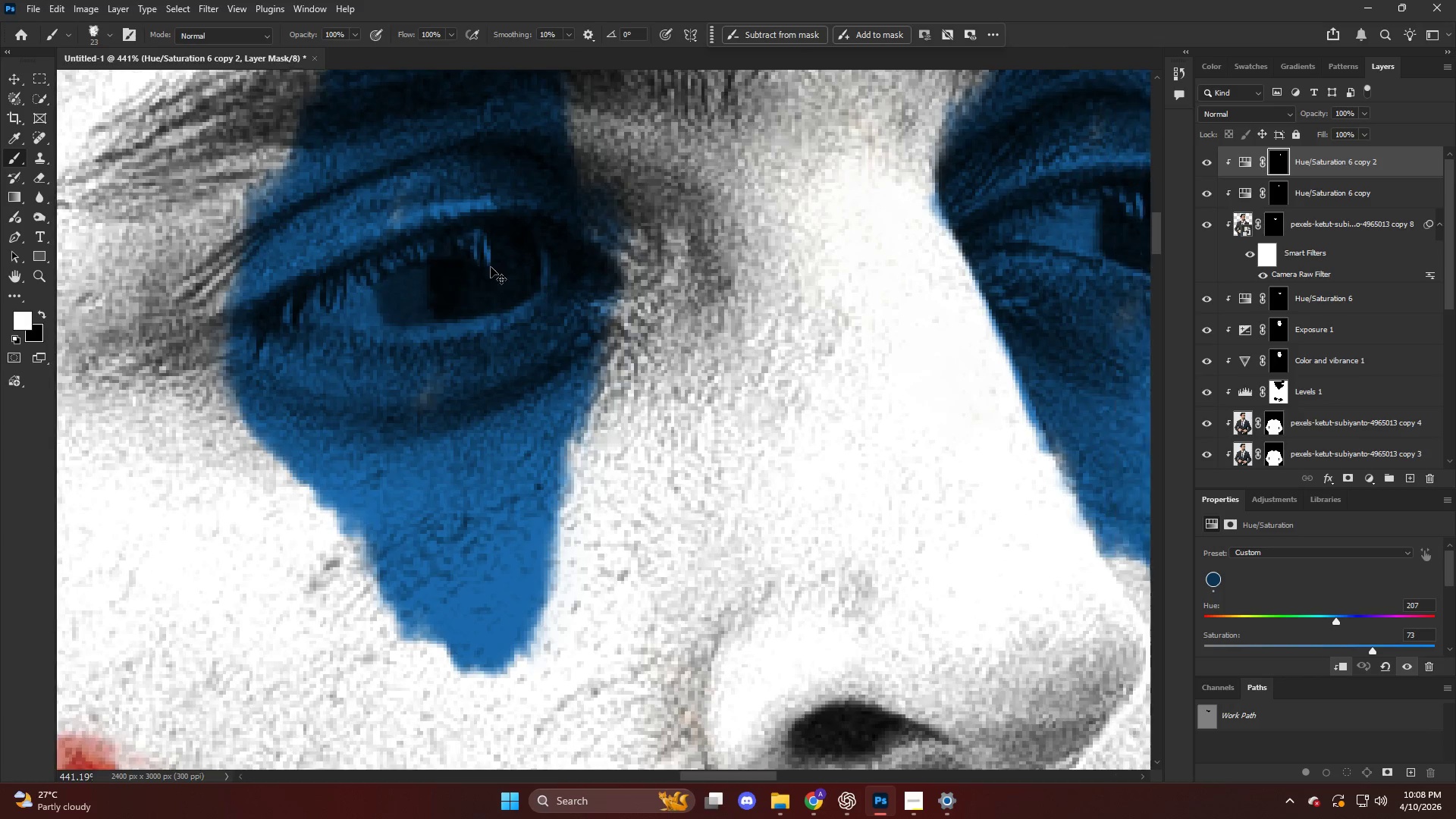 
key(Control+ControlLeft)
 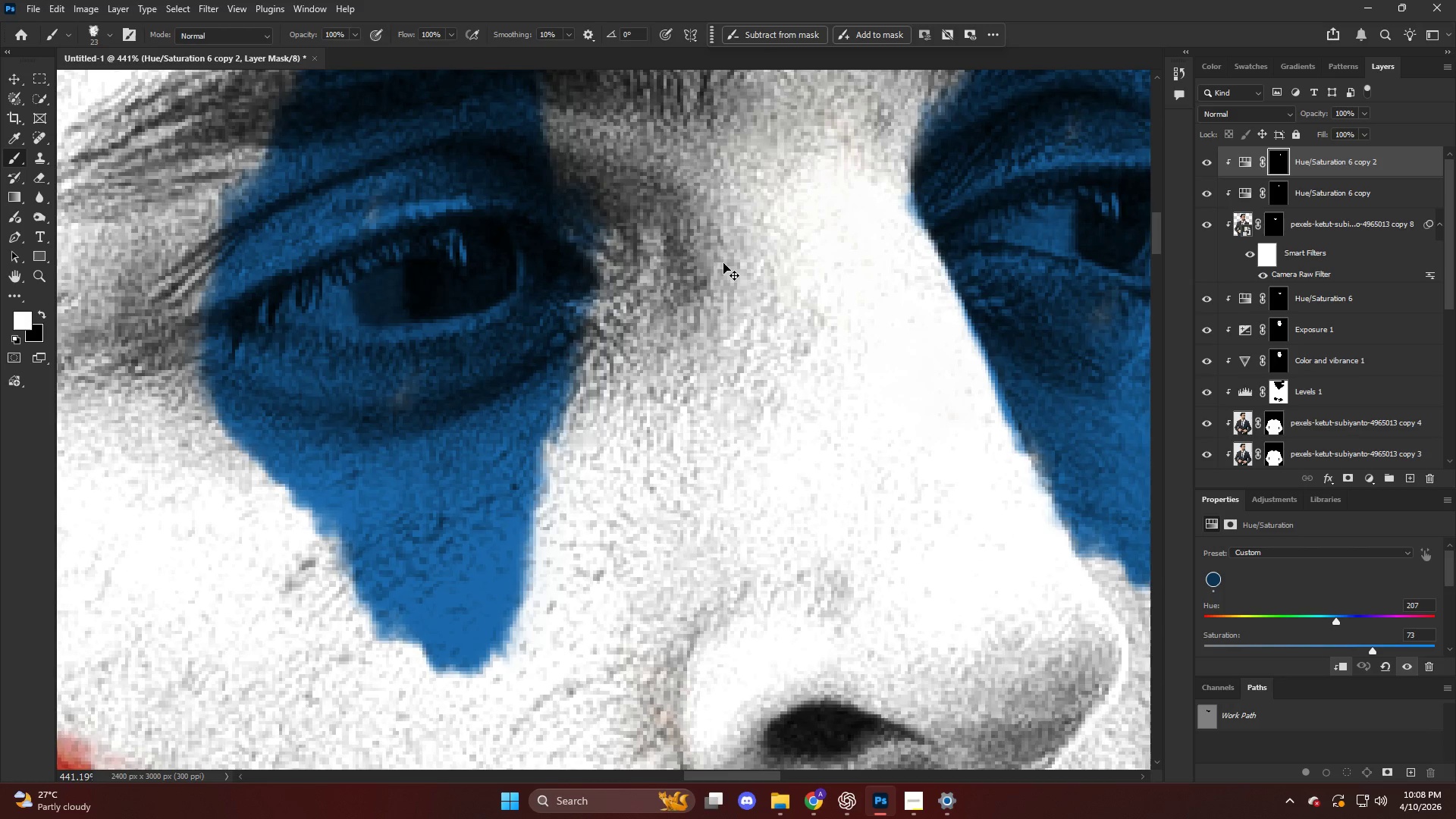 
key(Control+Z)
 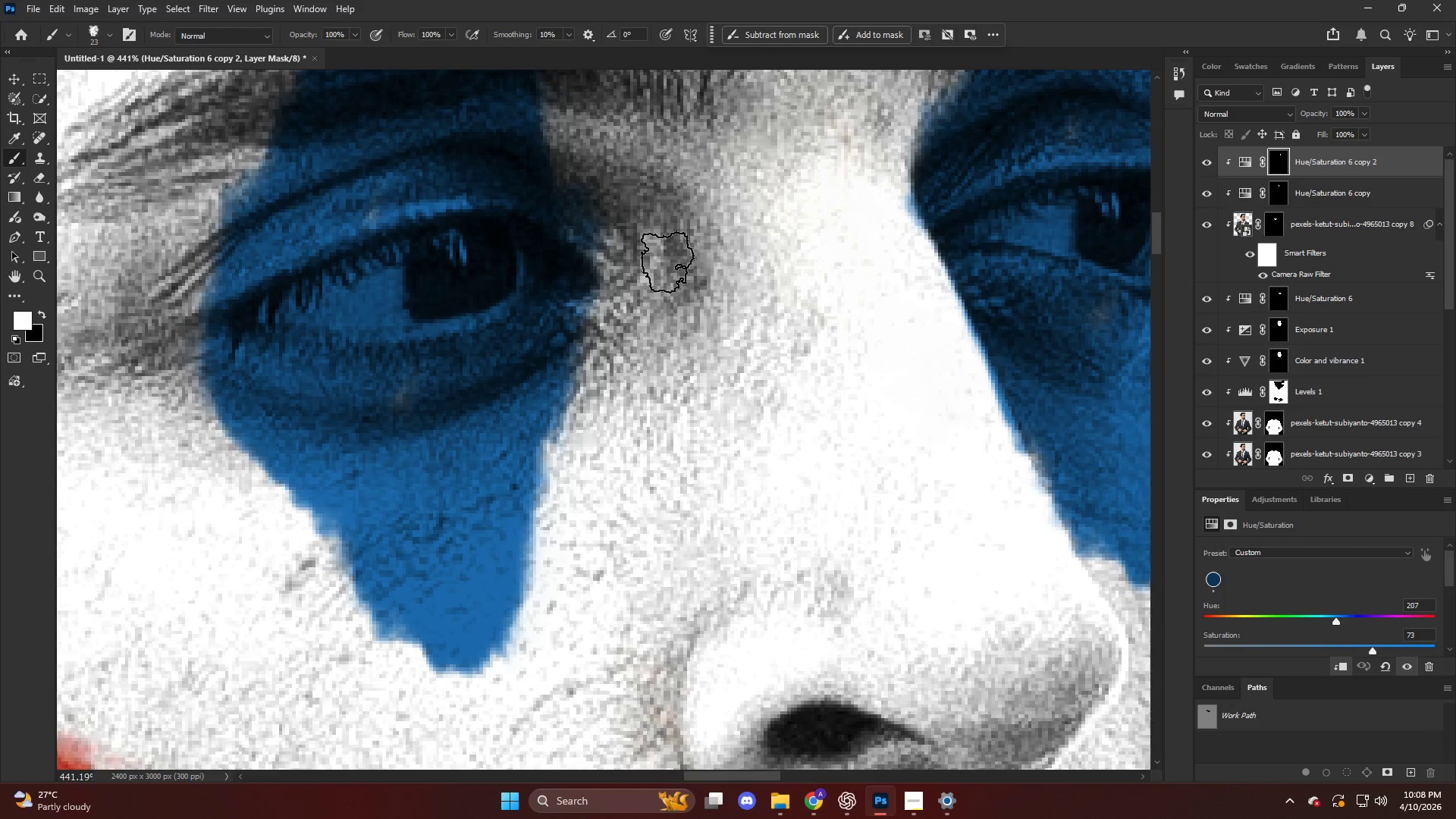 
scroll: coordinate [491, 267], scroll_direction: down, amount: 5.0
 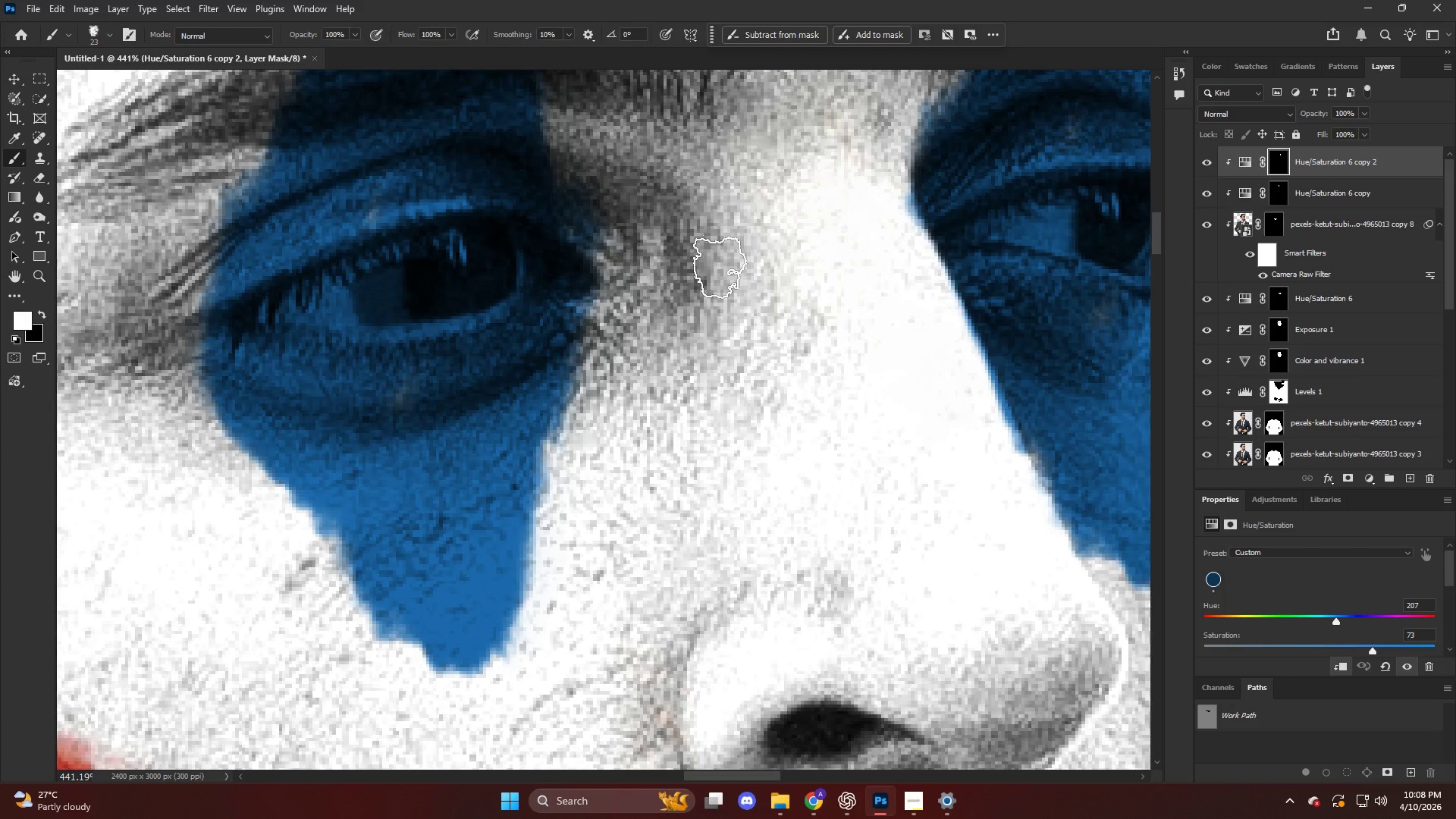 
hold_key(key=ControlLeft, duration=0.39)
 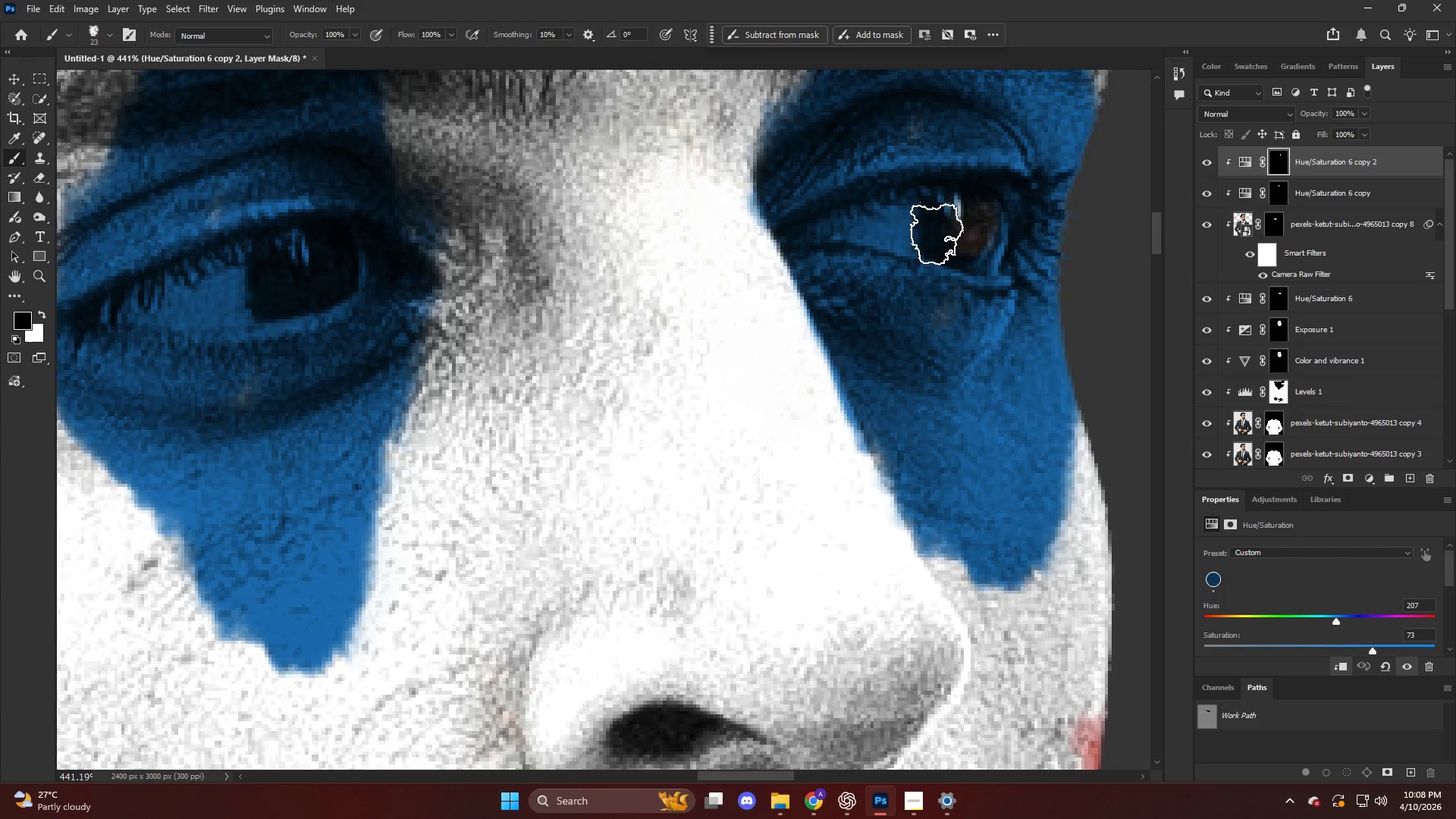 
key(X)
 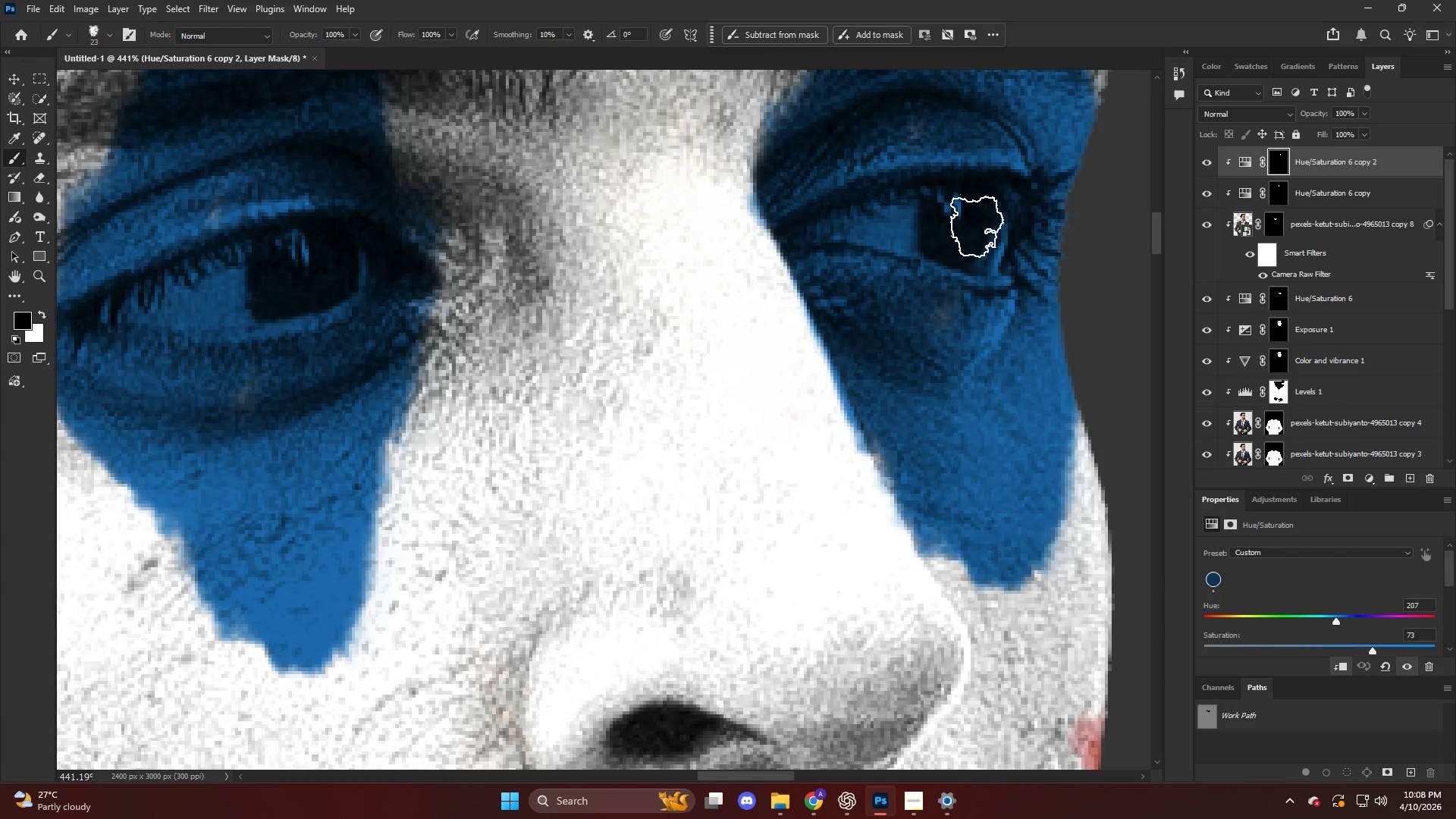 
left_click_drag(start_coordinate=[976, 224], to_coordinate=[981, 231])
 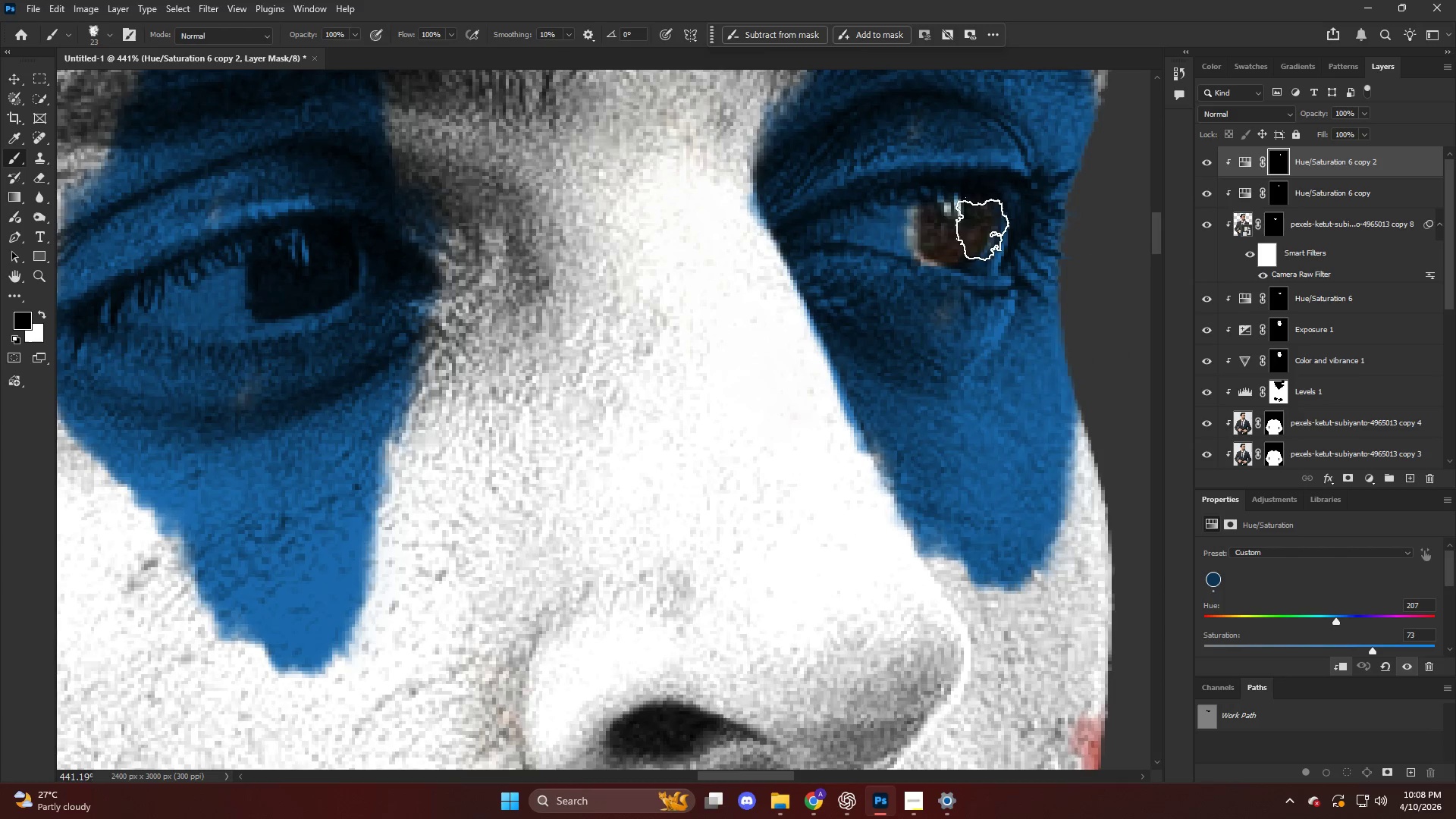 
scroll: coordinate [660, 265], scroll_direction: down, amount: 13.0
 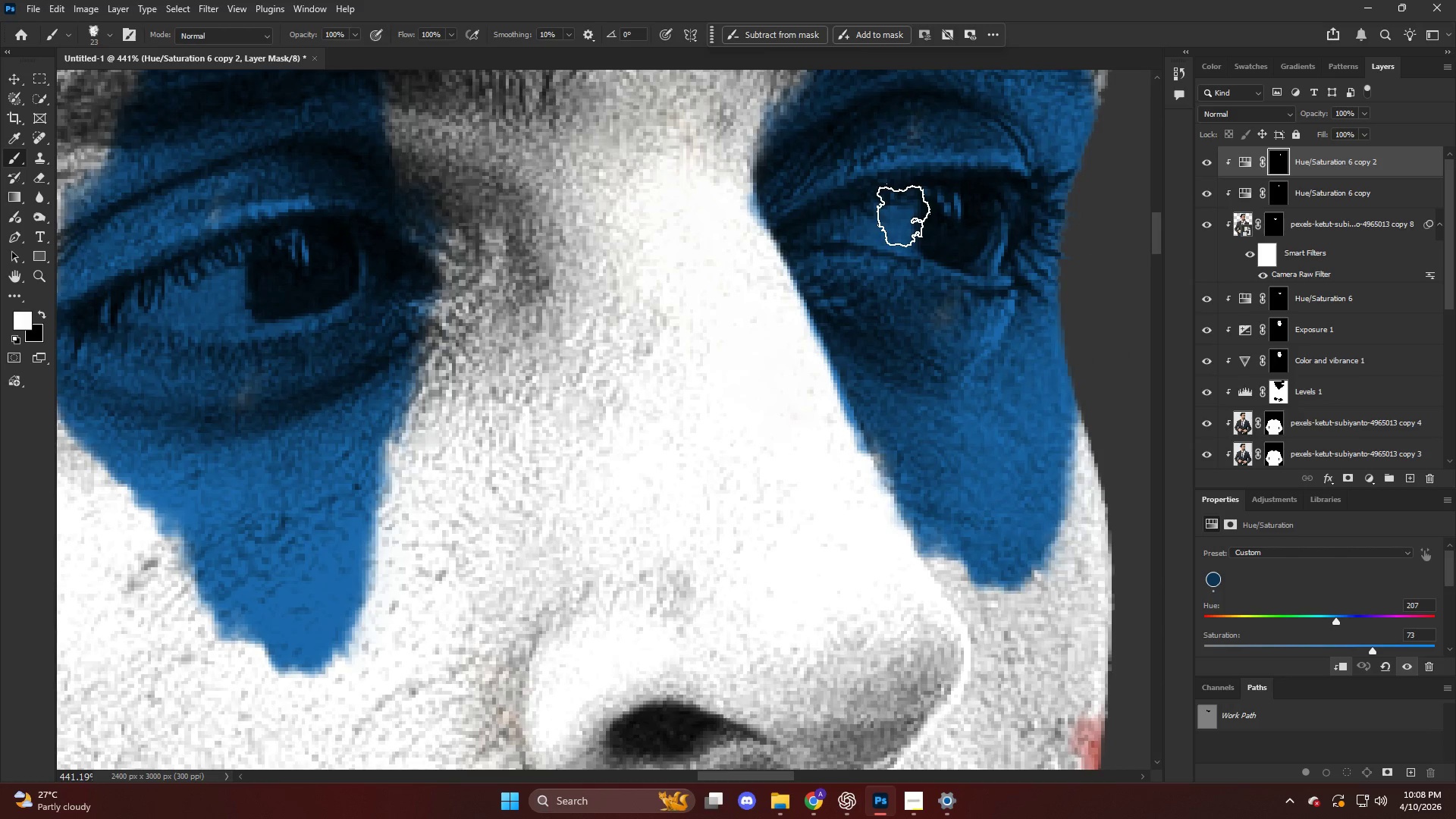 
left_click_drag(start_coordinate=[980, 228], to_coordinate=[893, 224])
 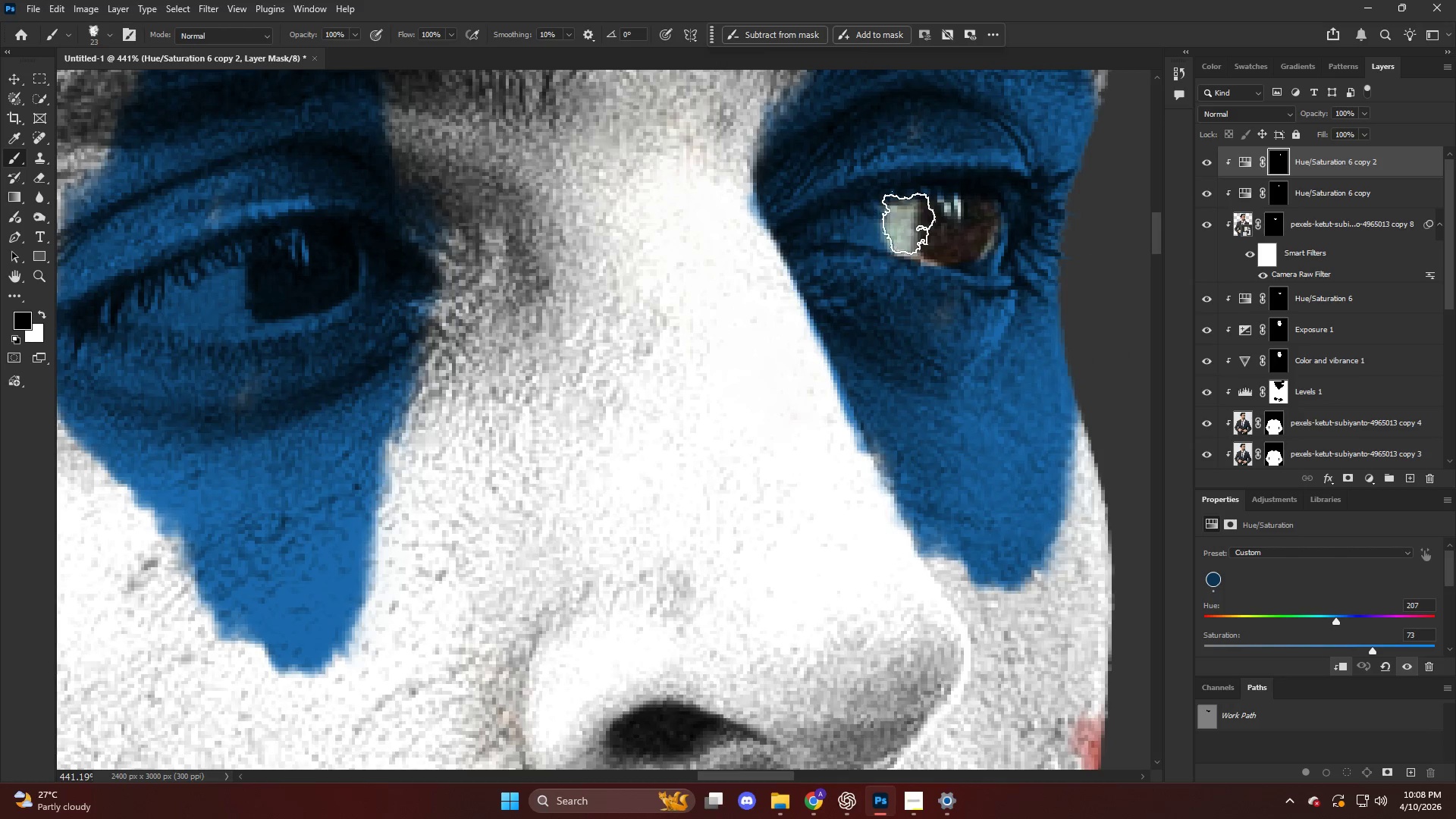 
key(Alt+AltLeft)
 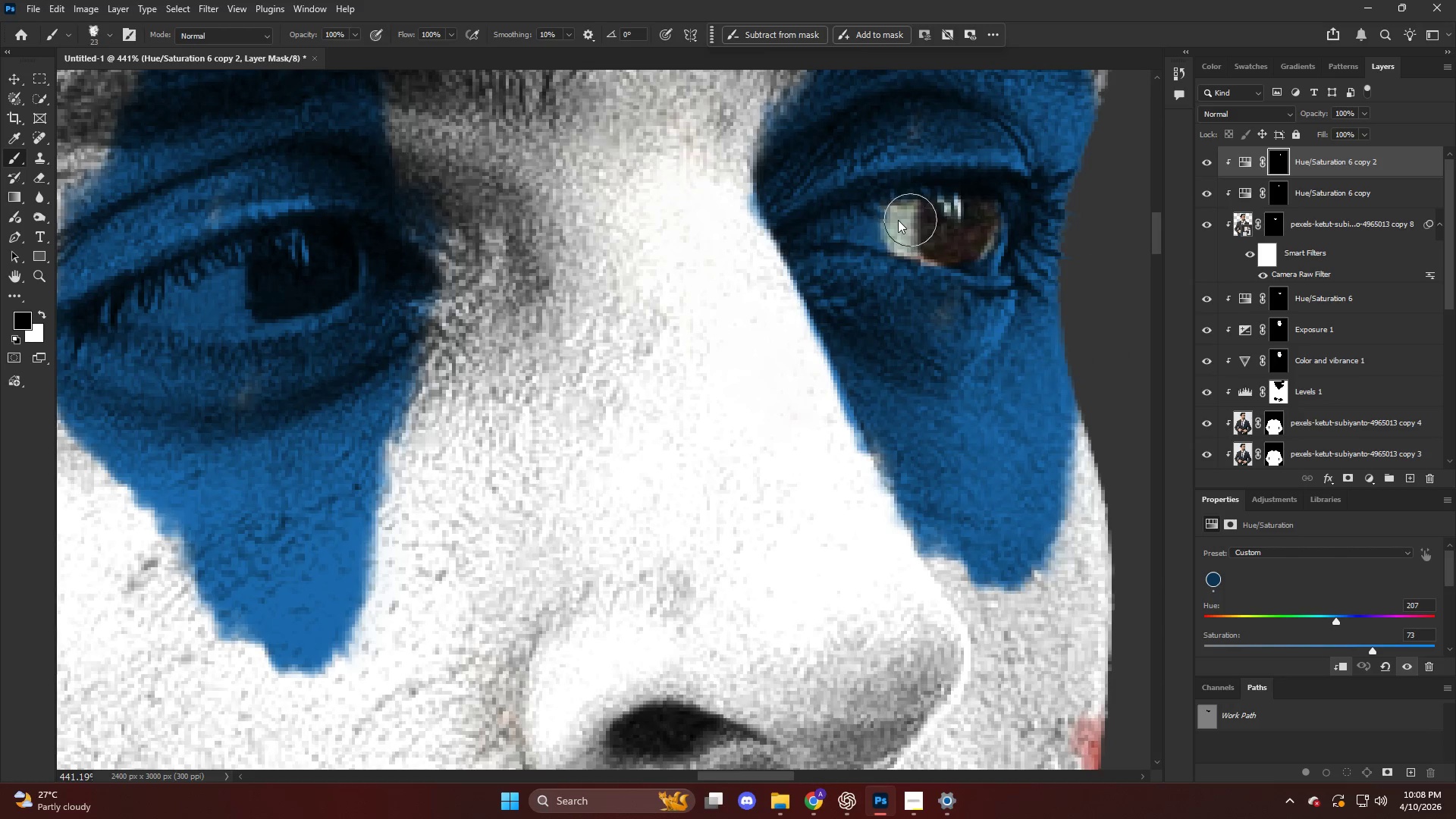 
left_click_drag(start_coordinate=[898, 221], to_coordinate=[940, 199])
 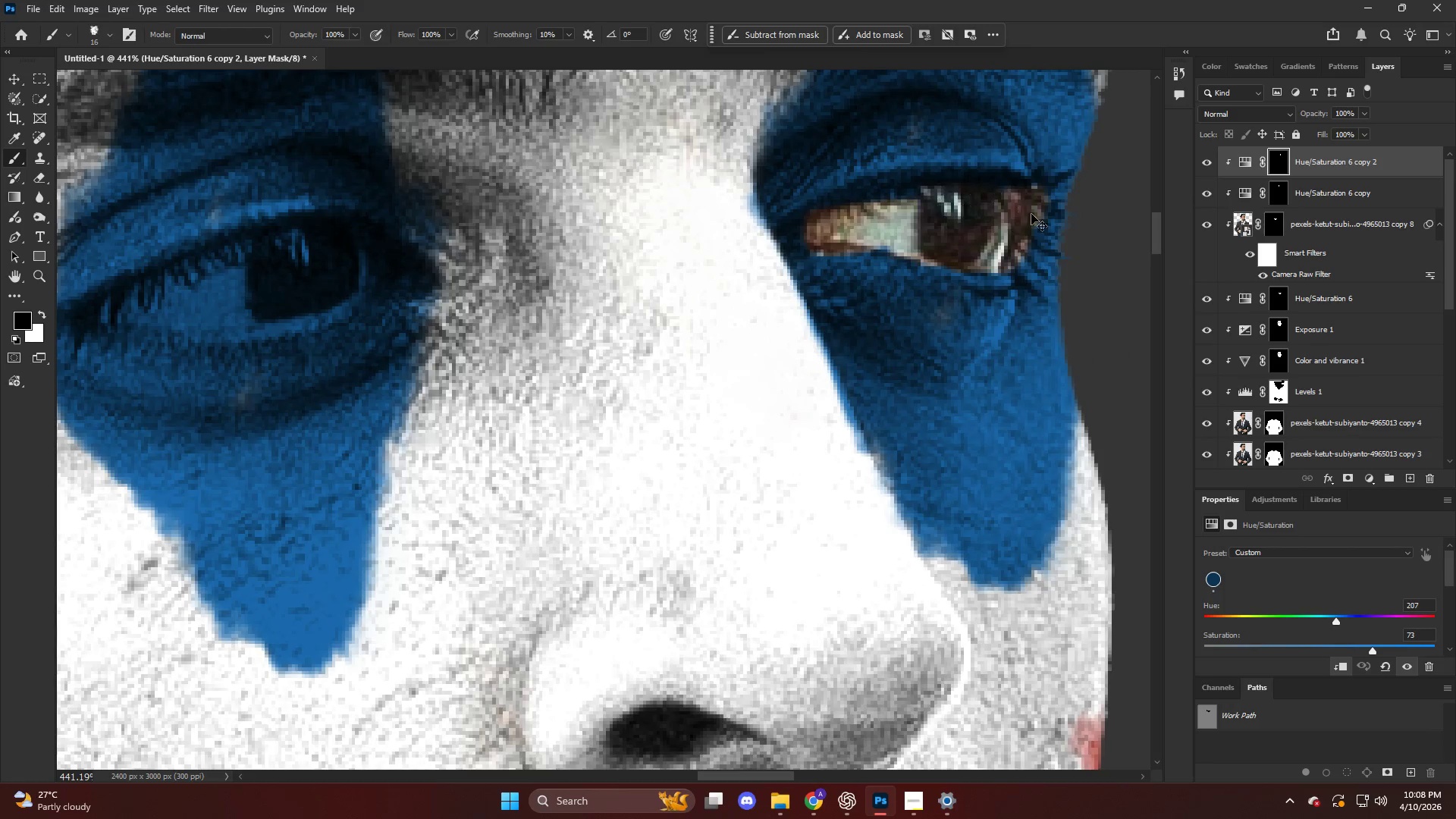 
key(Control+Z)
 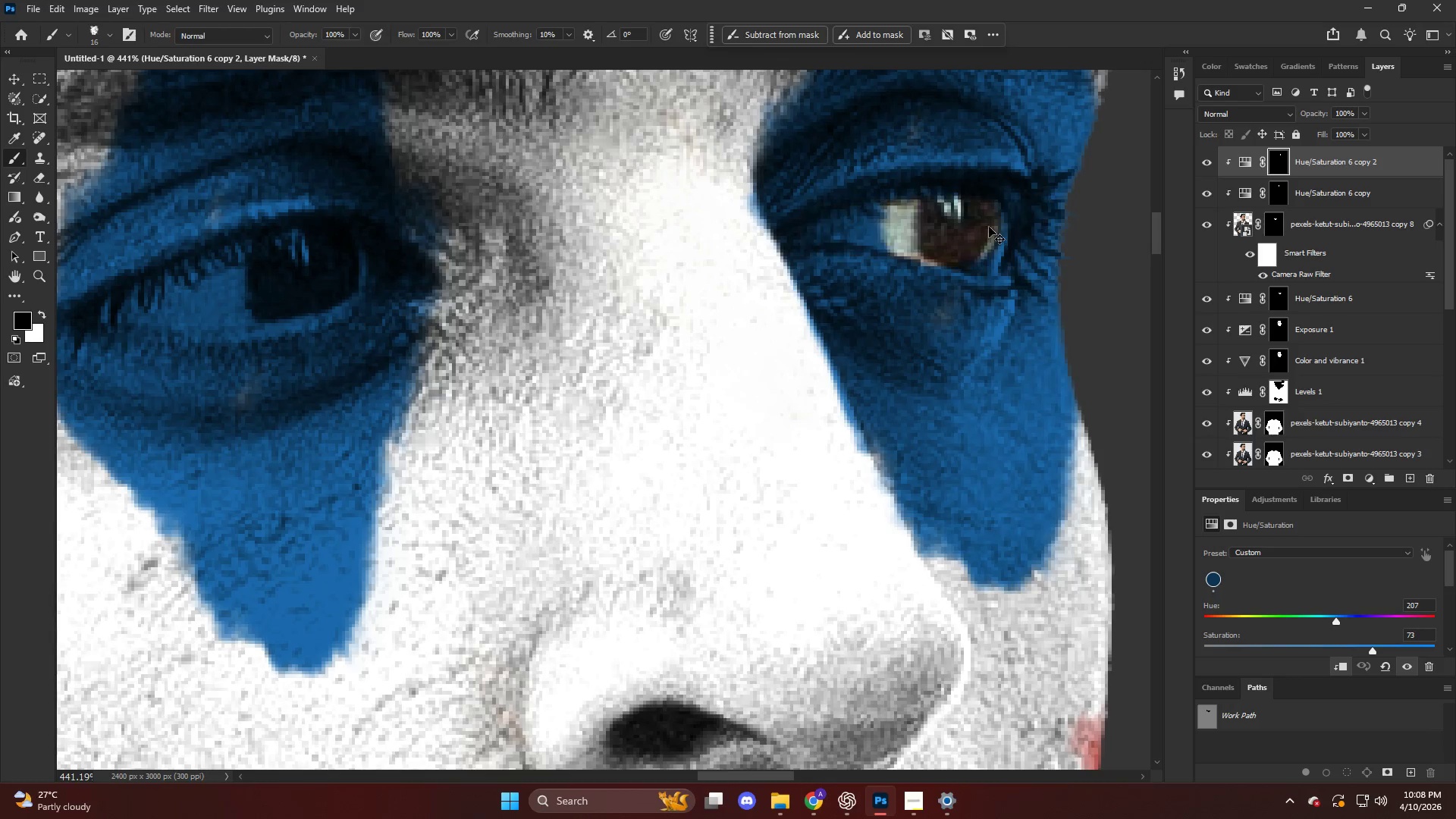 
key(Control+Z)
 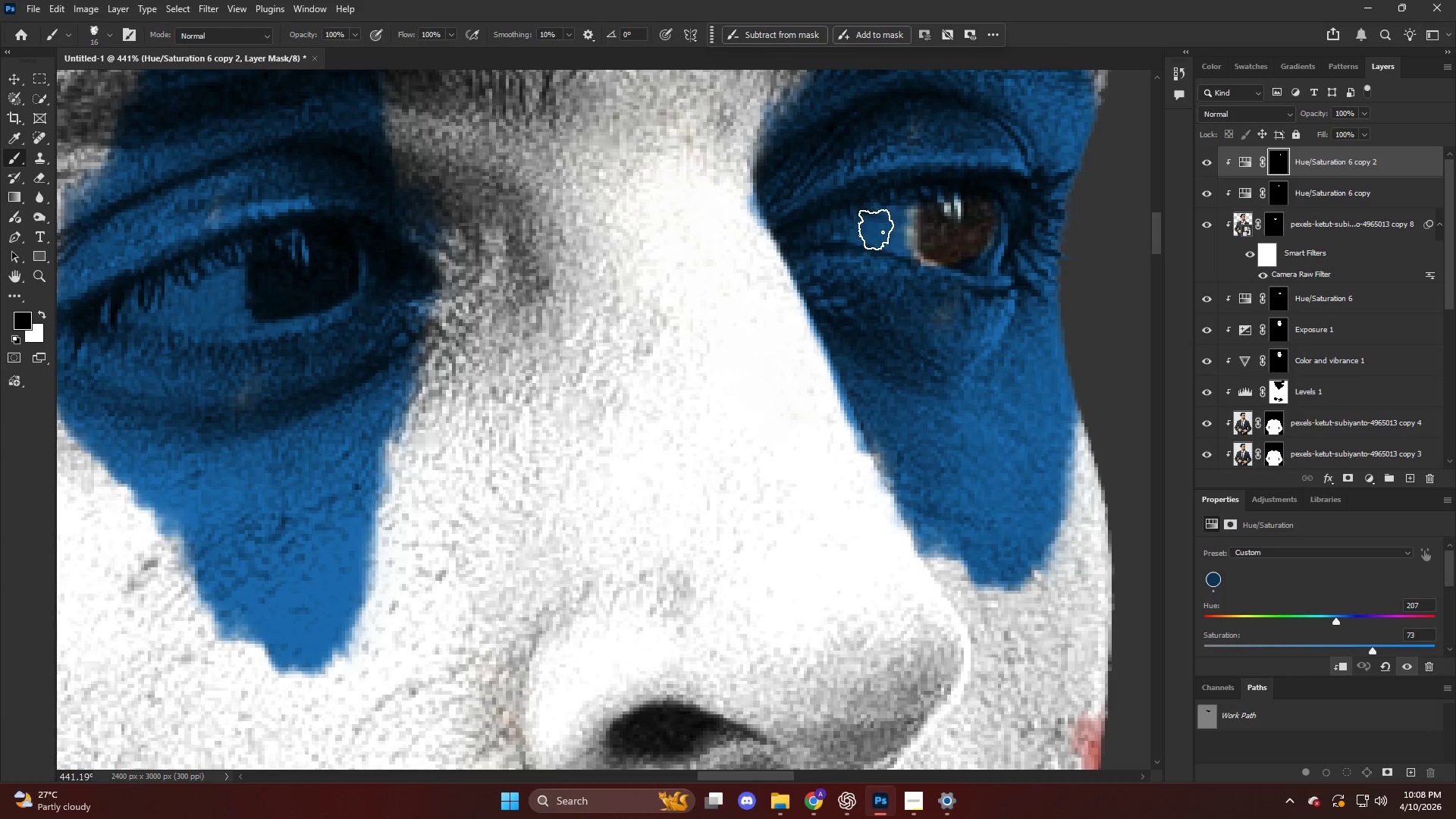 
left_click_drag(start_coordinate=[908, 224], to_coordinate=[904, 222])
 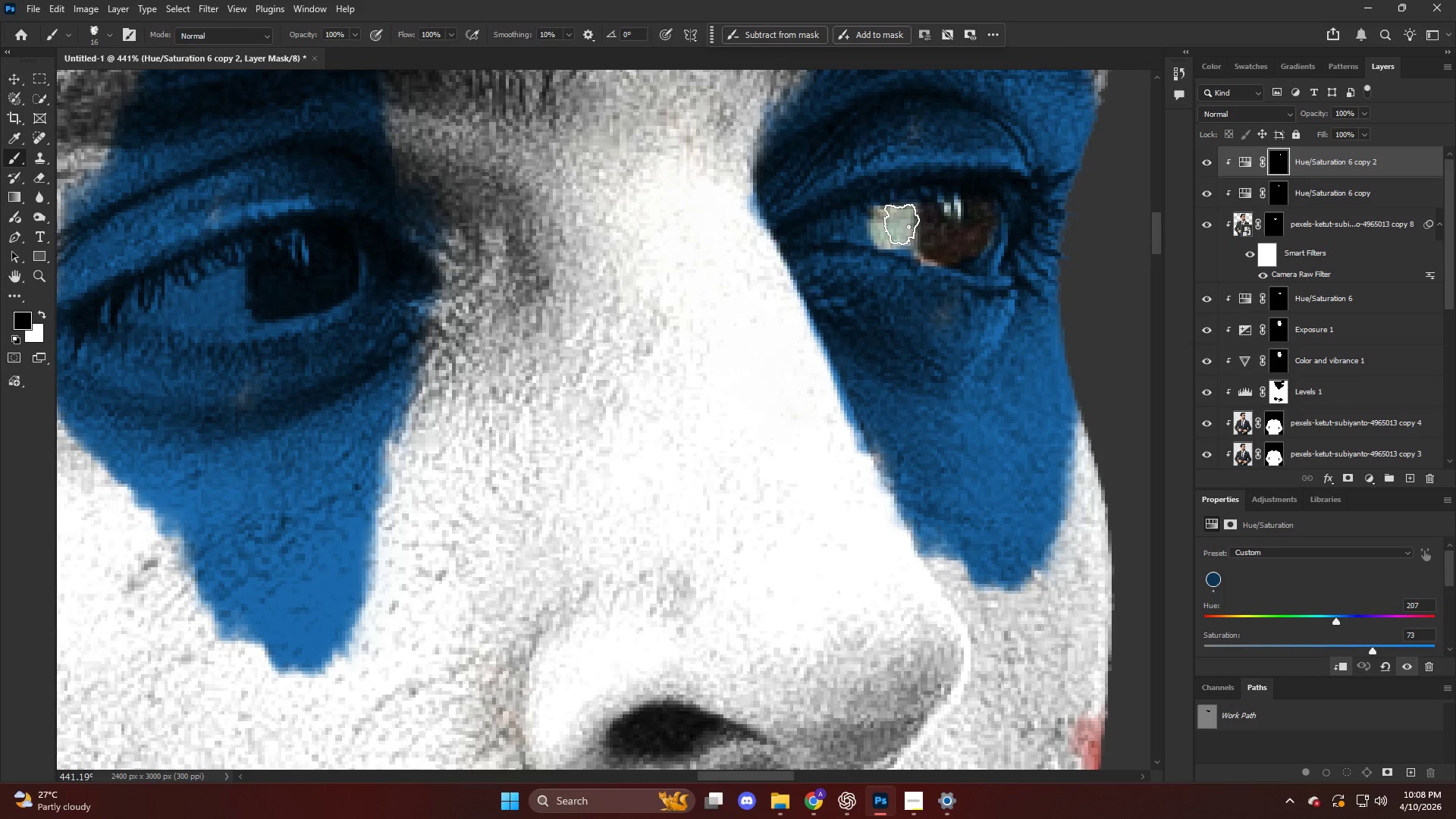 
key(Alt+AltLeft)
 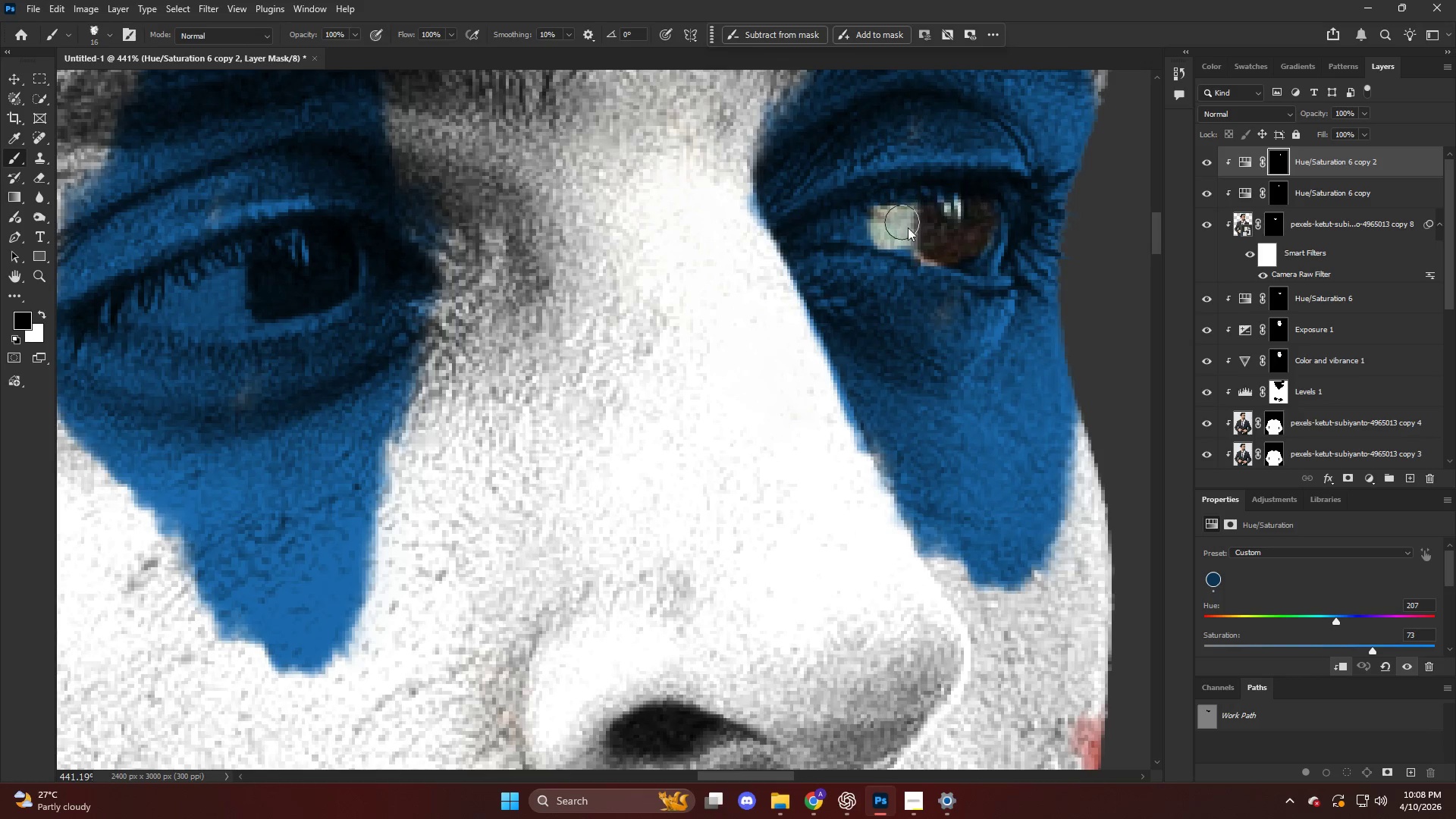 
left_click_drag(start_coordinate=[915, 235], to_coordinate=[1001, 240])
 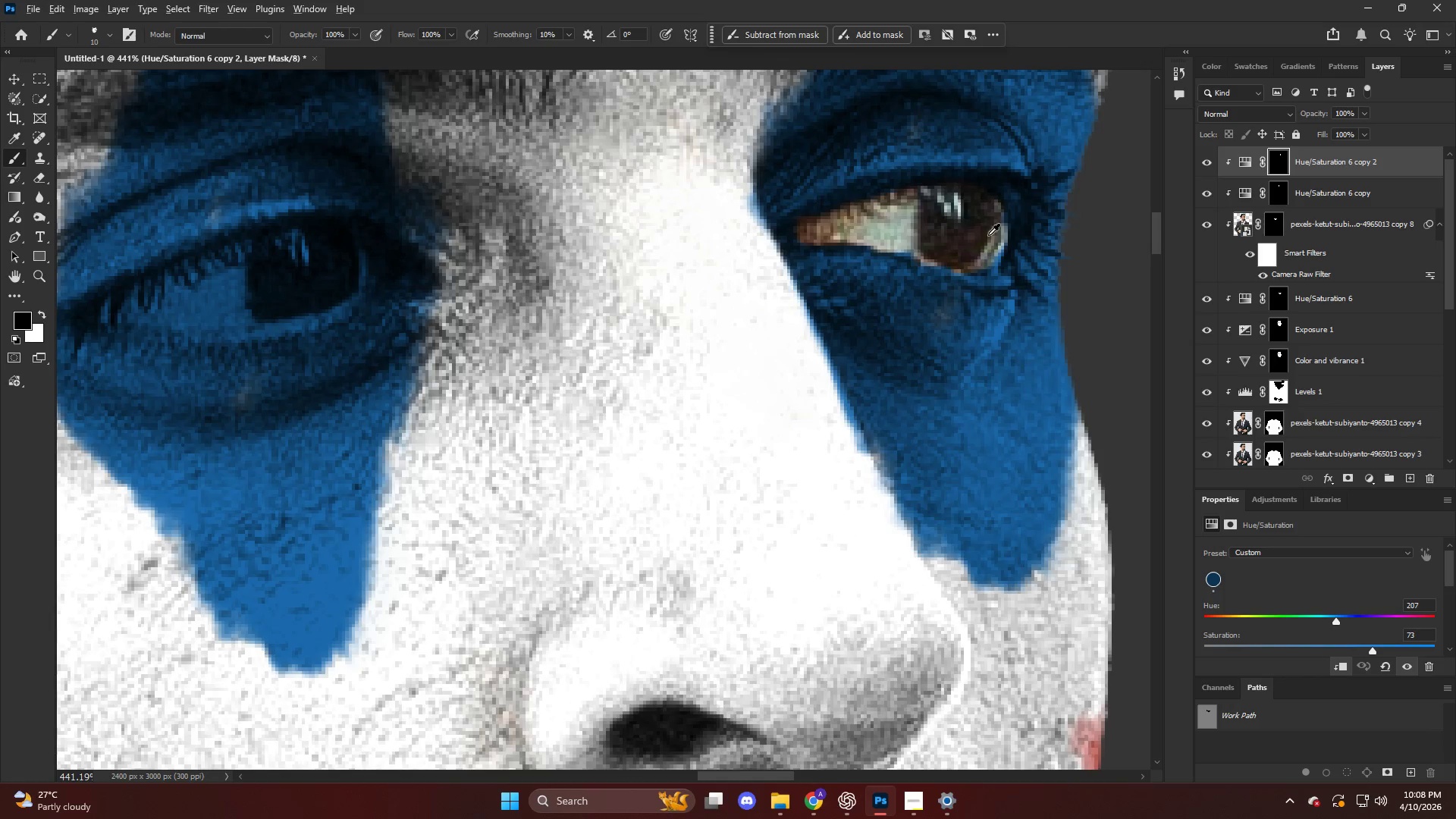 
hold_key(key=AltLeft, duration=0.5)
 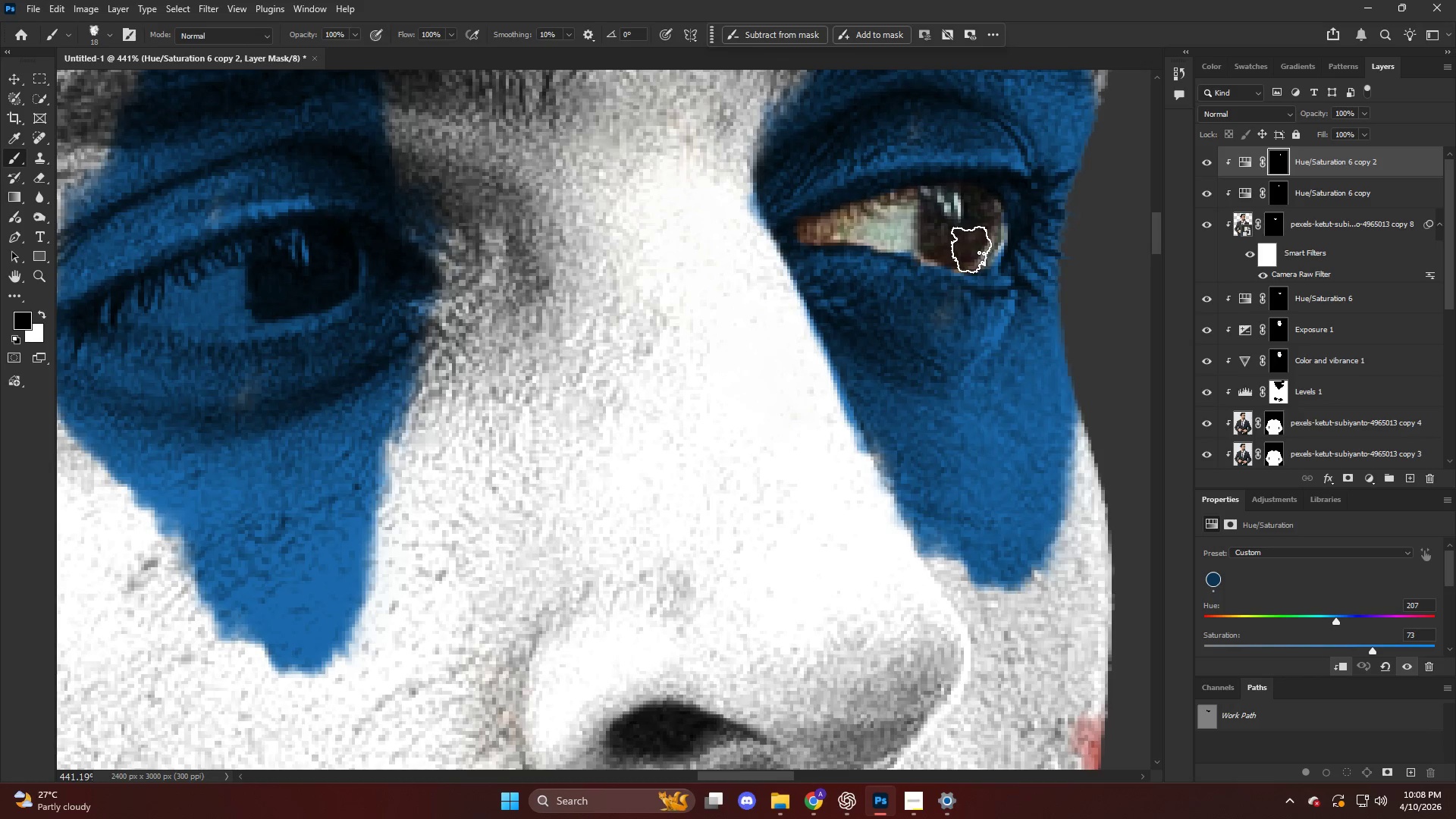 
left_click_drag(start_coordinate=[972, 247], to_coordinate=[960, 174])
 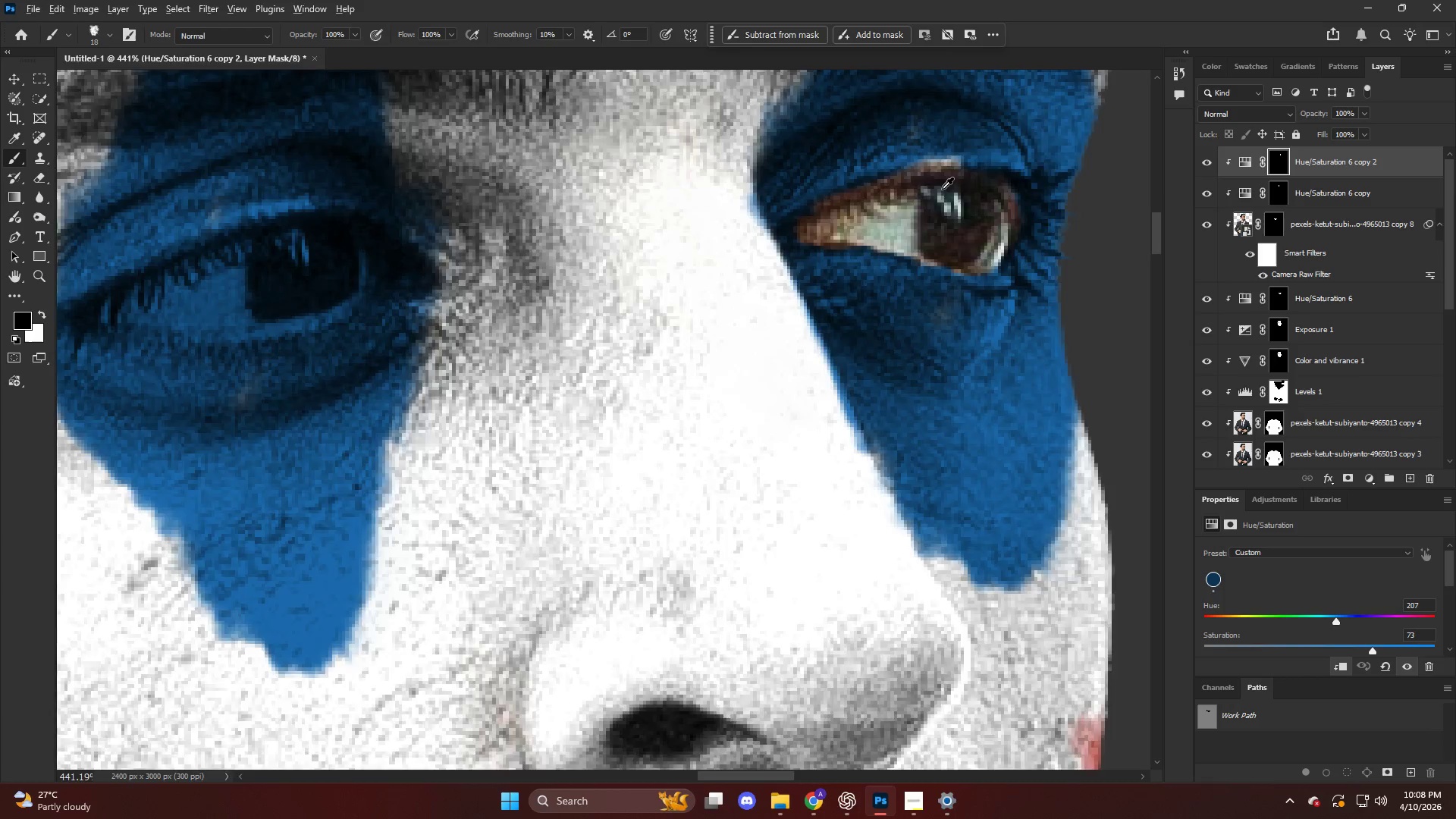 
hold_key(key=AltLeft, duration=0.62)
 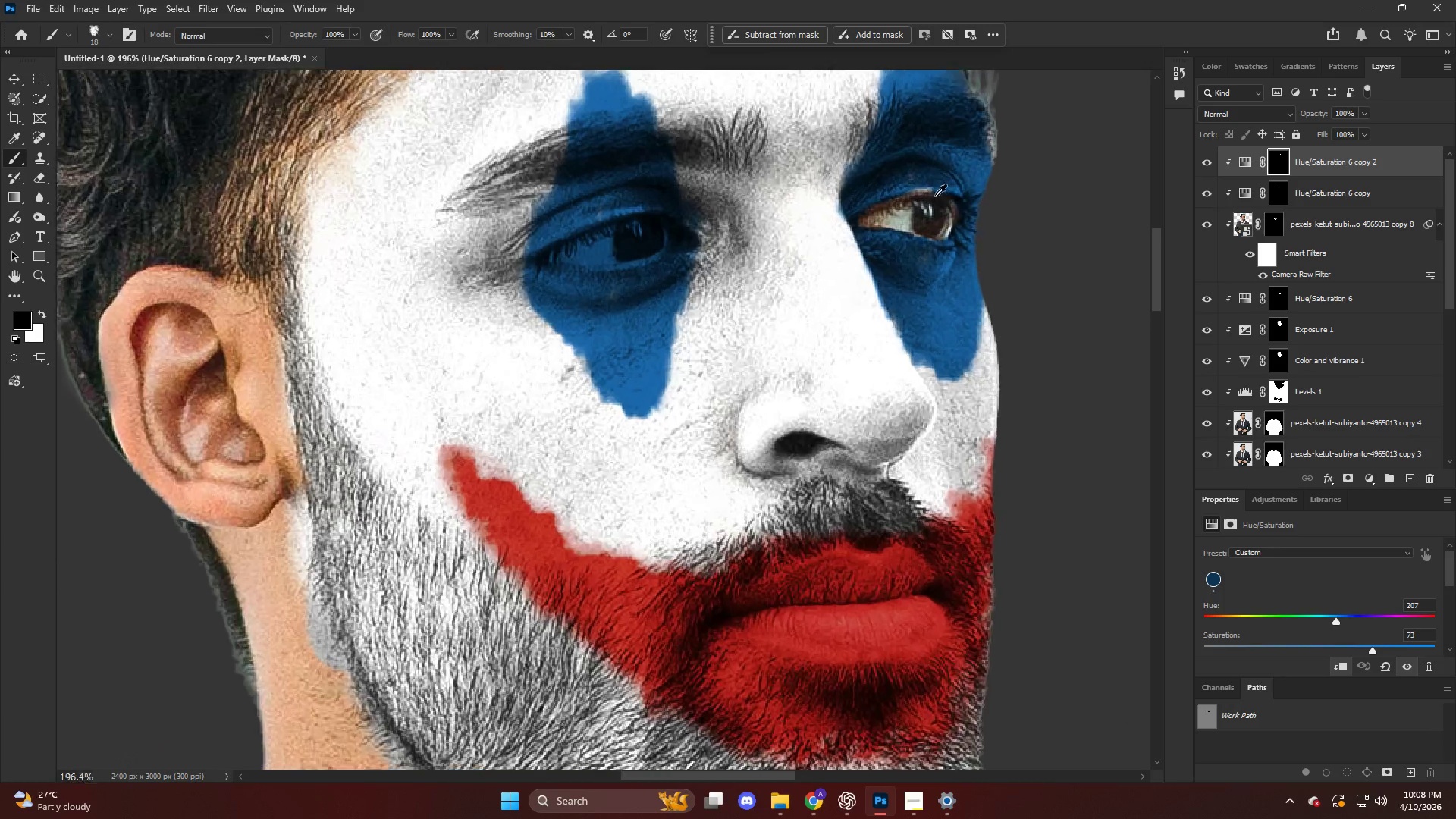 
hold_key(key=AltLeft, duration=0.67)
 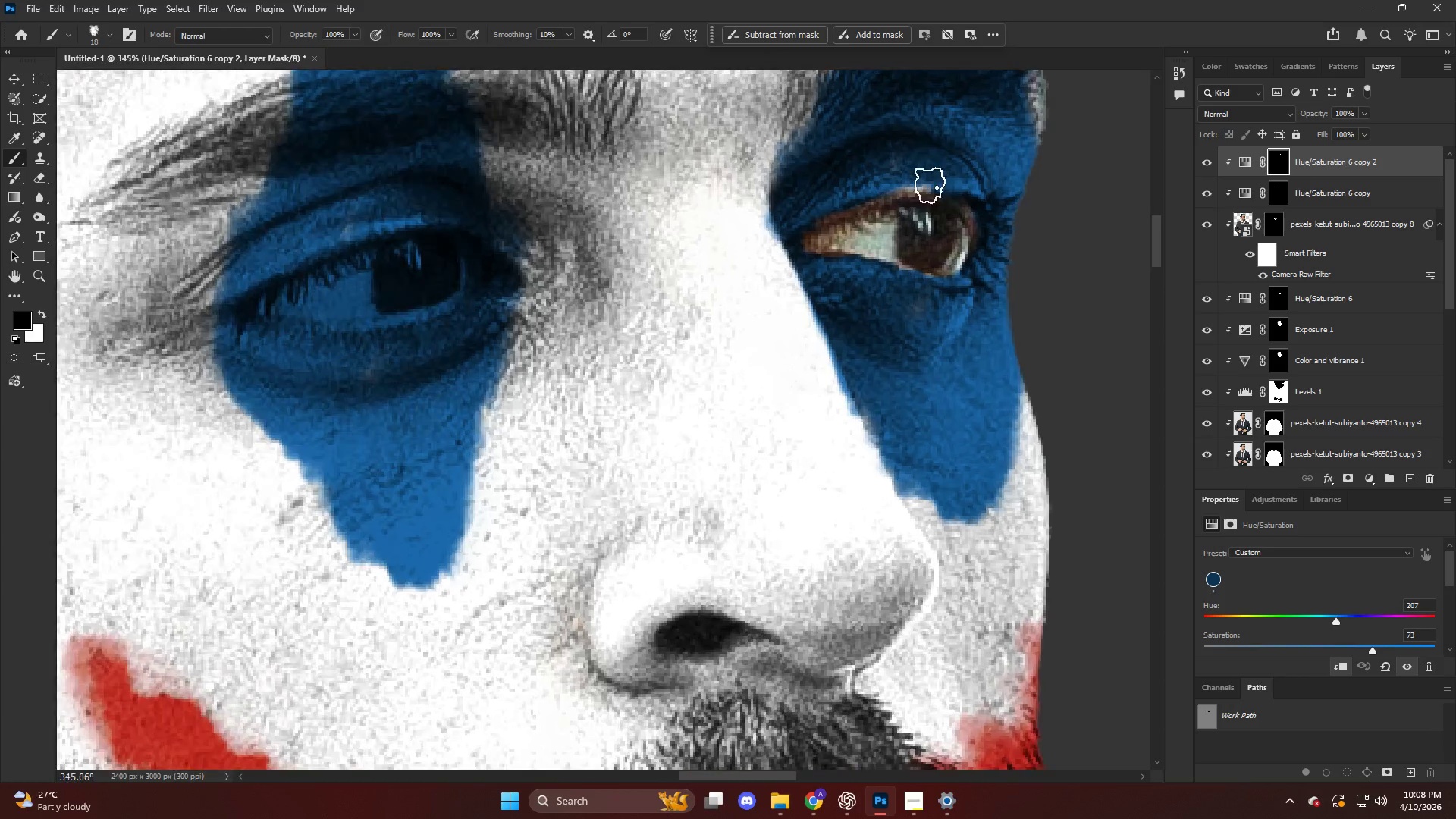 
key(X)
 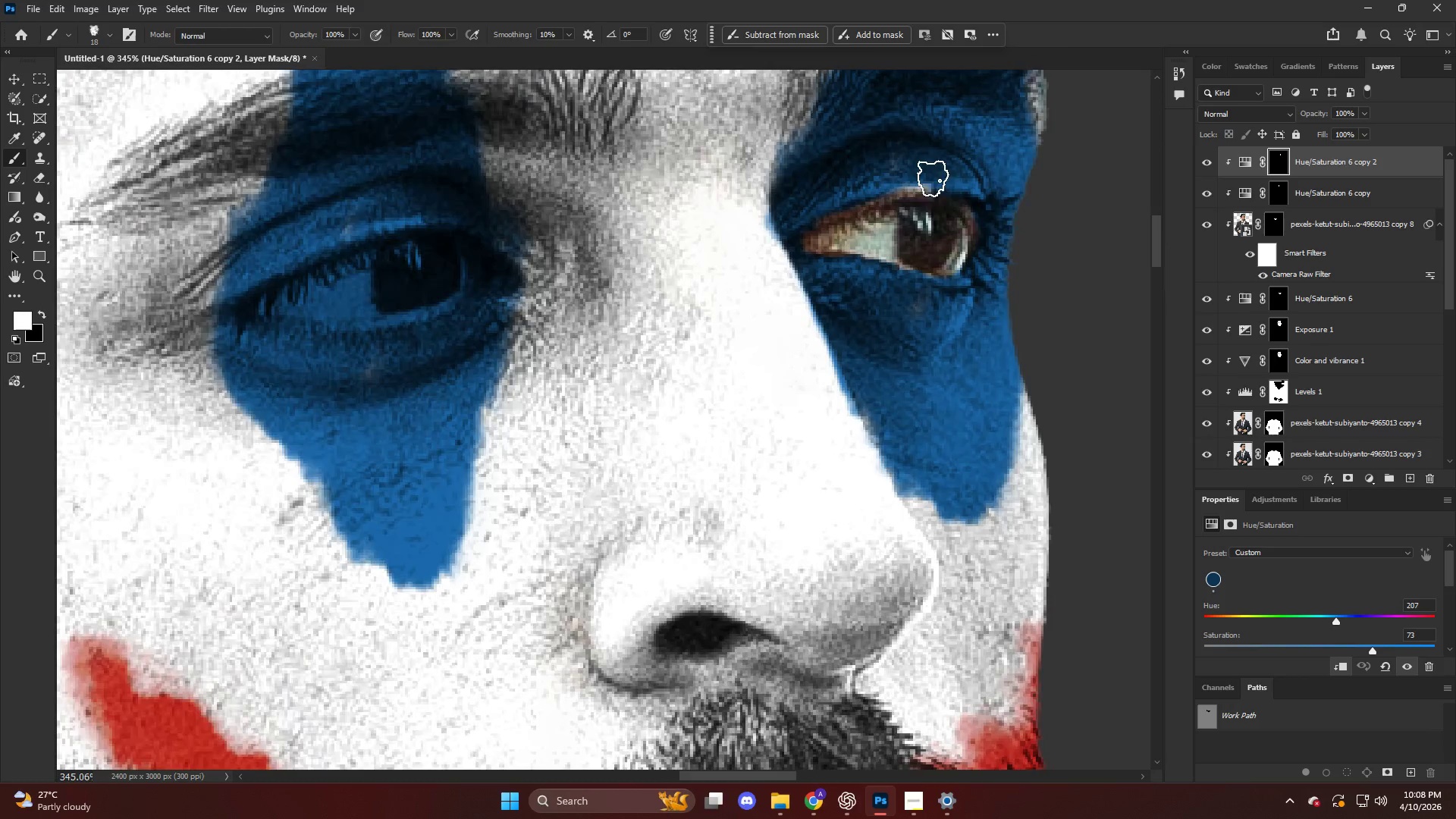 
left_click_drag(start_coordinate=[934, 177], to_coordinate=[899, 171])
 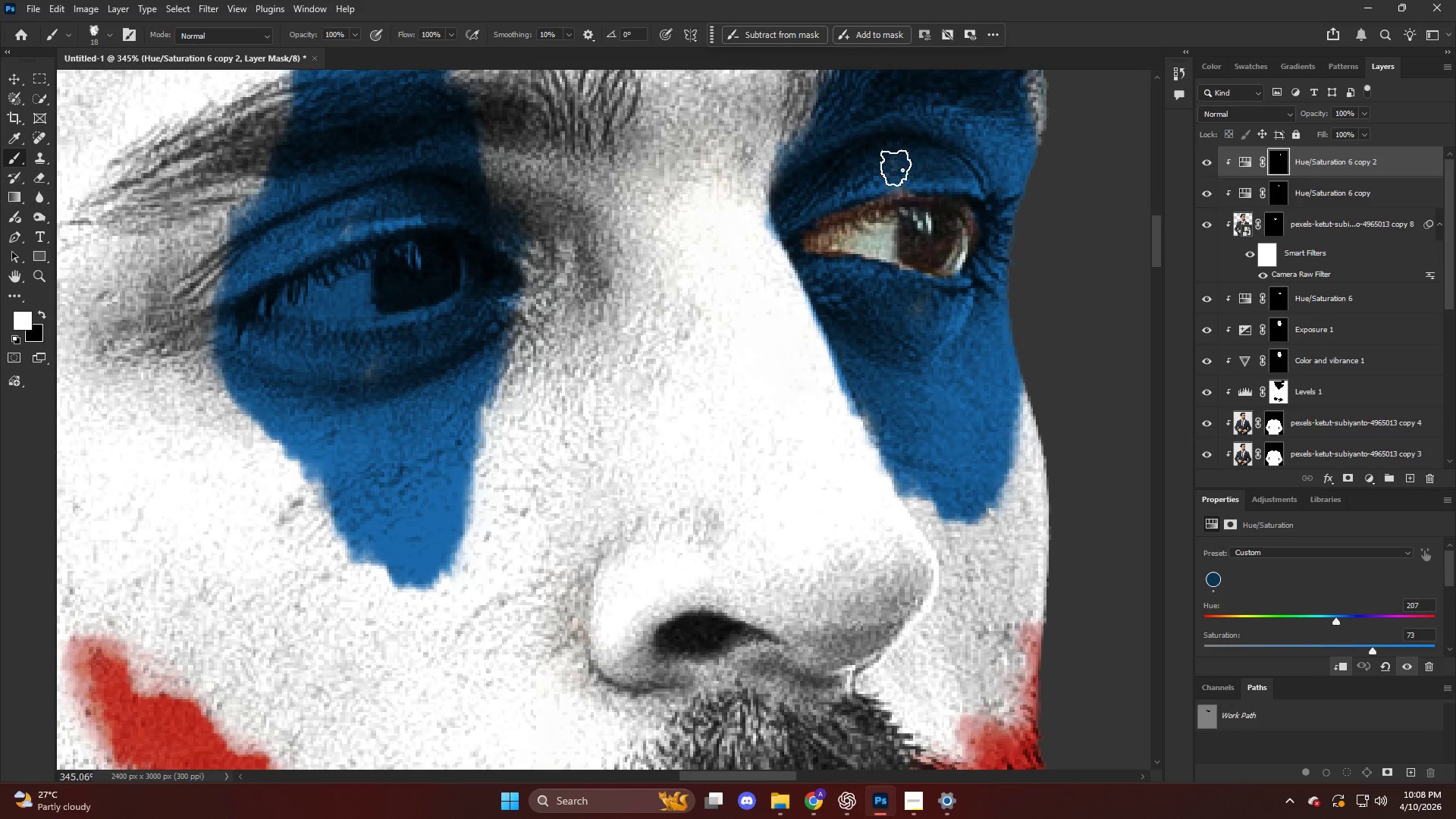 
scroll: coordinate [931, 187], scroll_direction: down, amount: 4.0
 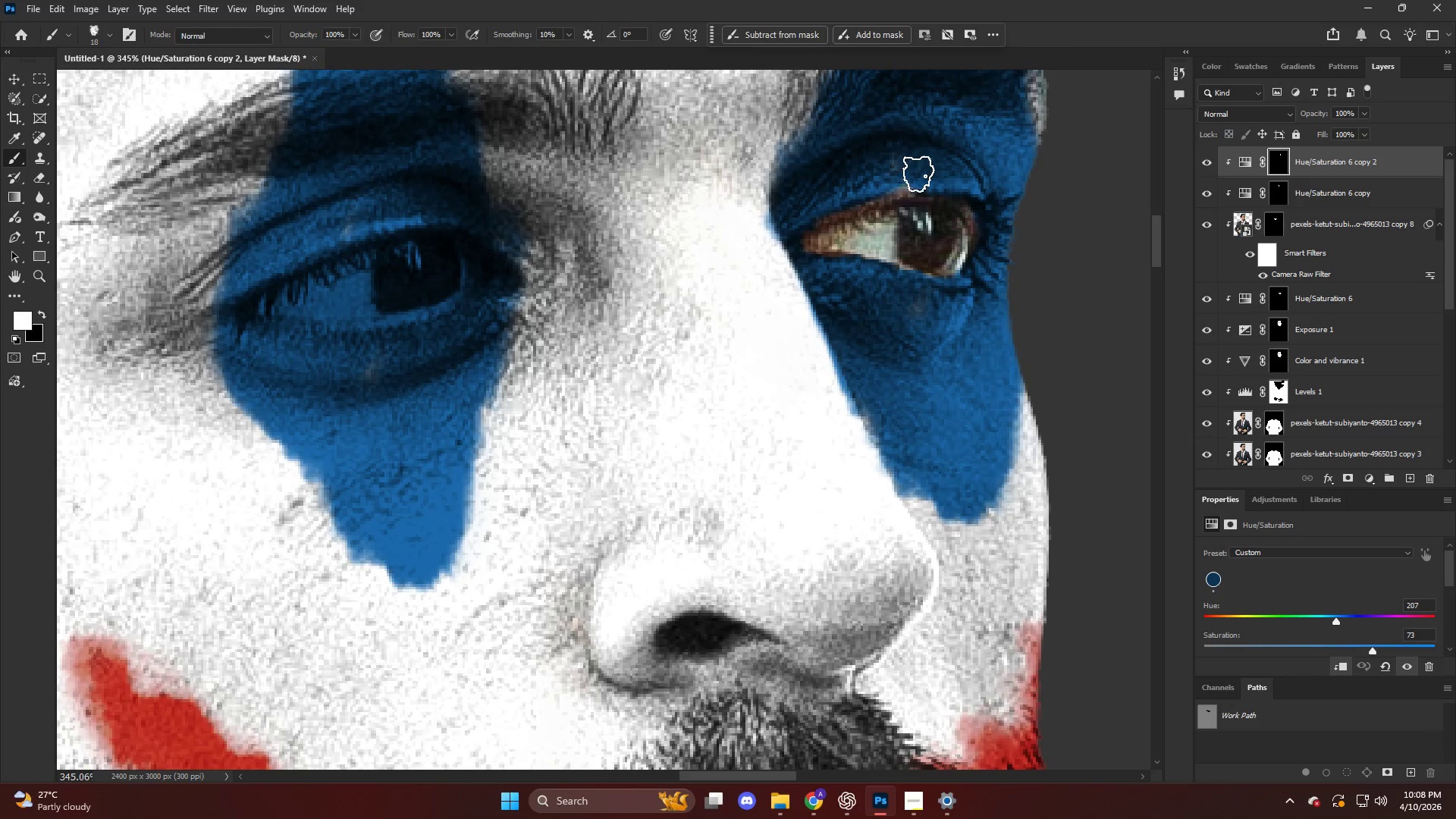 
hold_key(key=AltLeft, duration=0.61)
 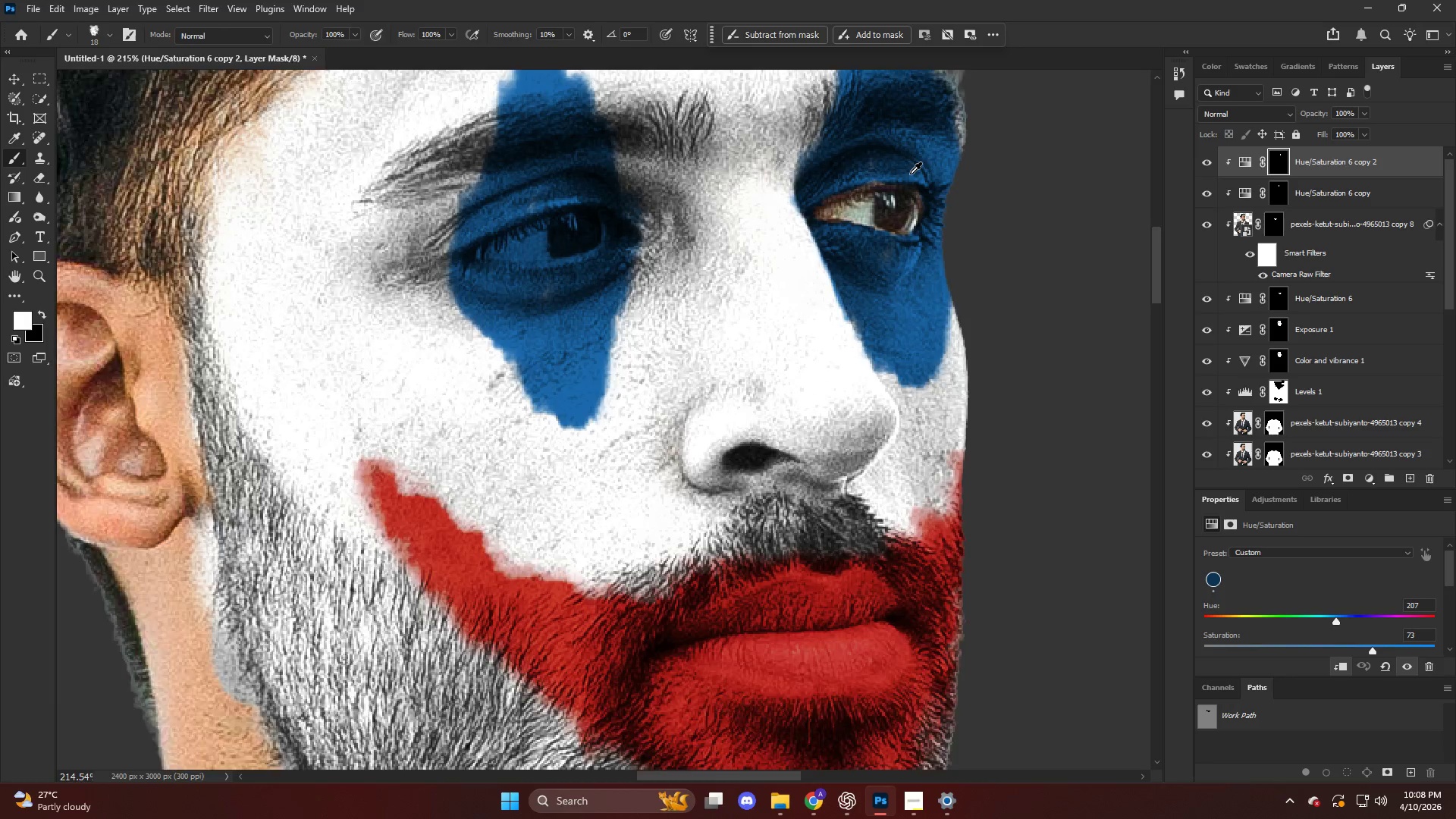 
hold_key(key=AltLeft, duration=0.91)
 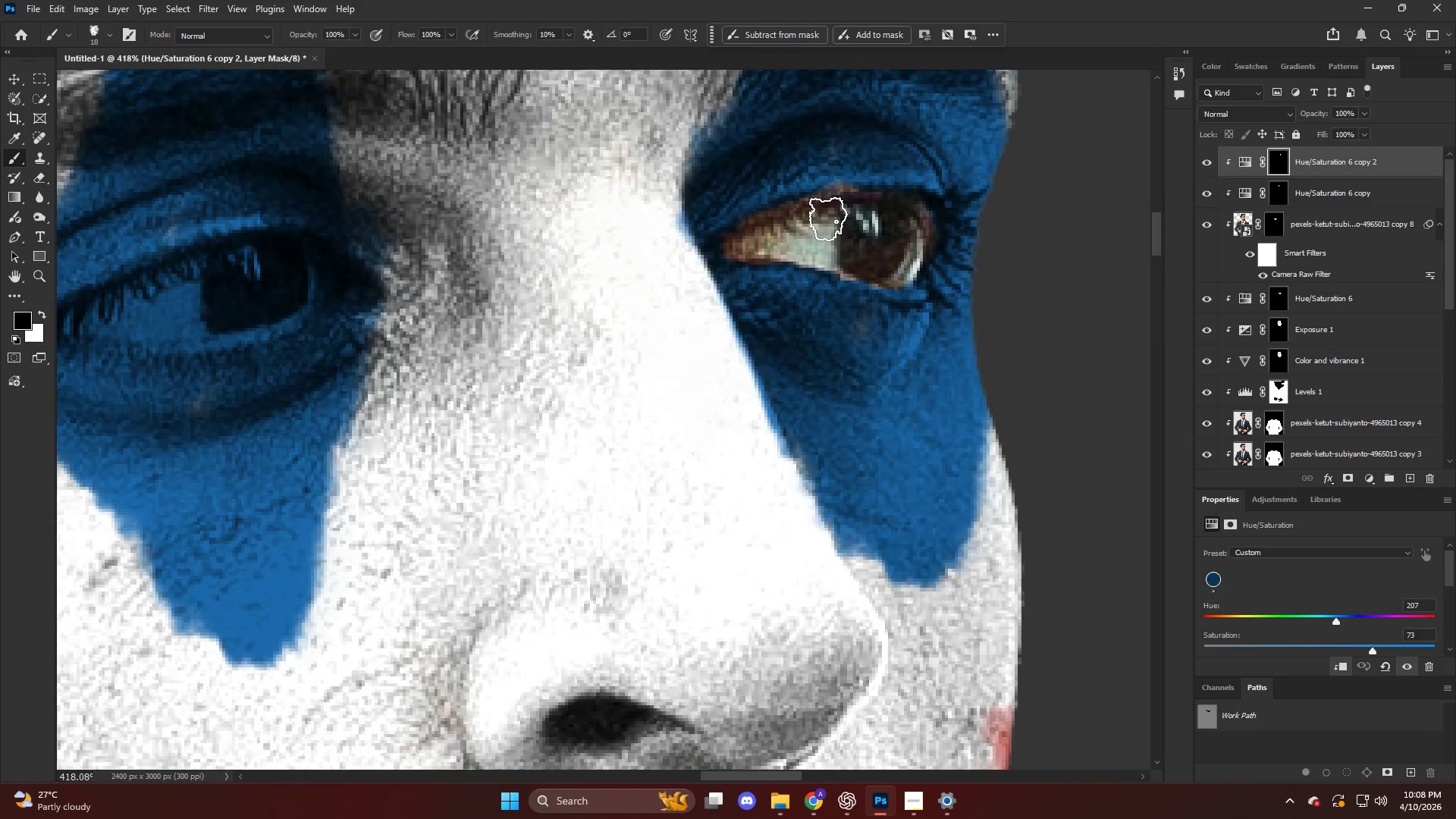 
key(X)
 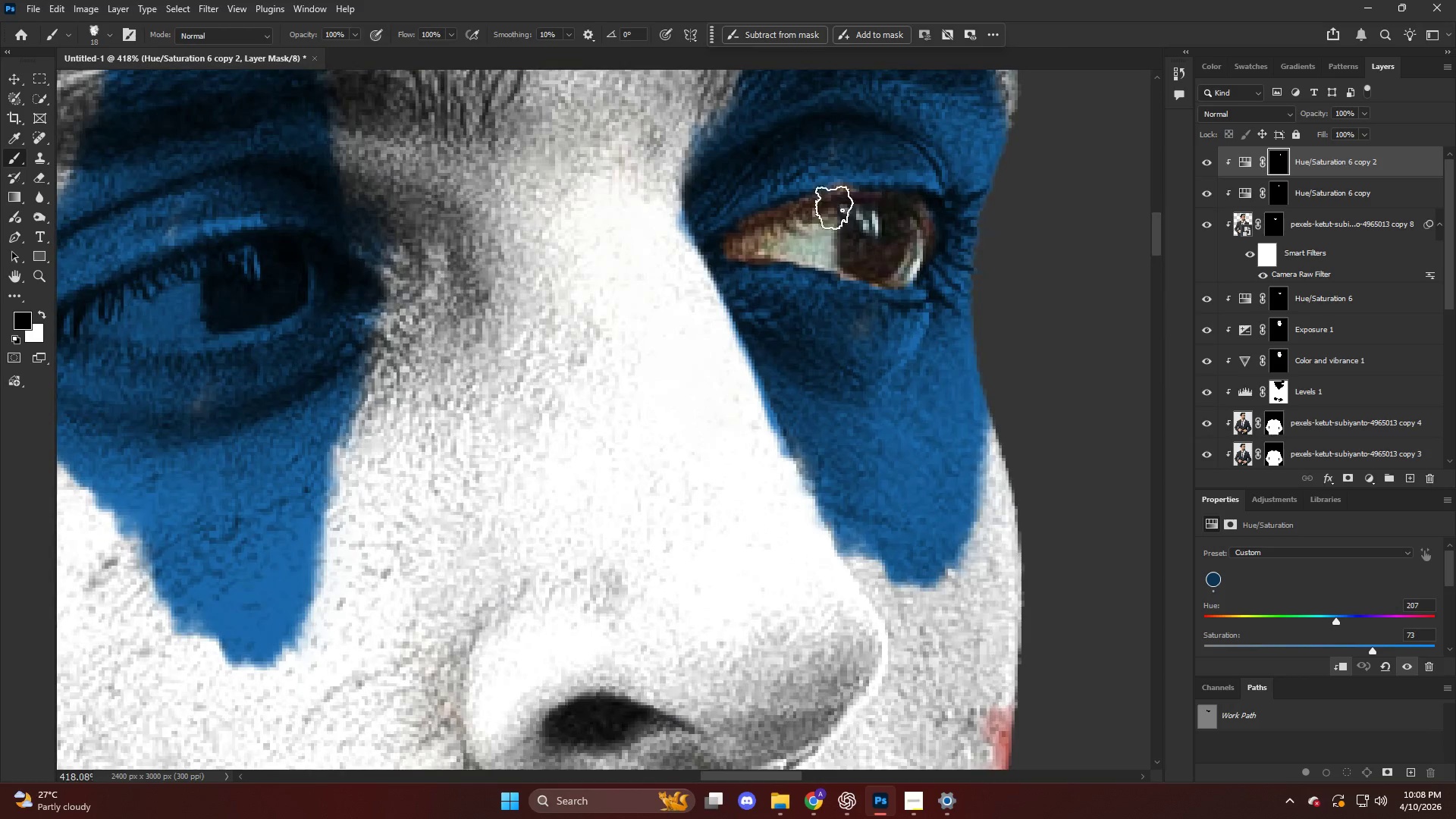 
scroll: coordinate [911, 191], scroll_direction: up, amount: 2.0
 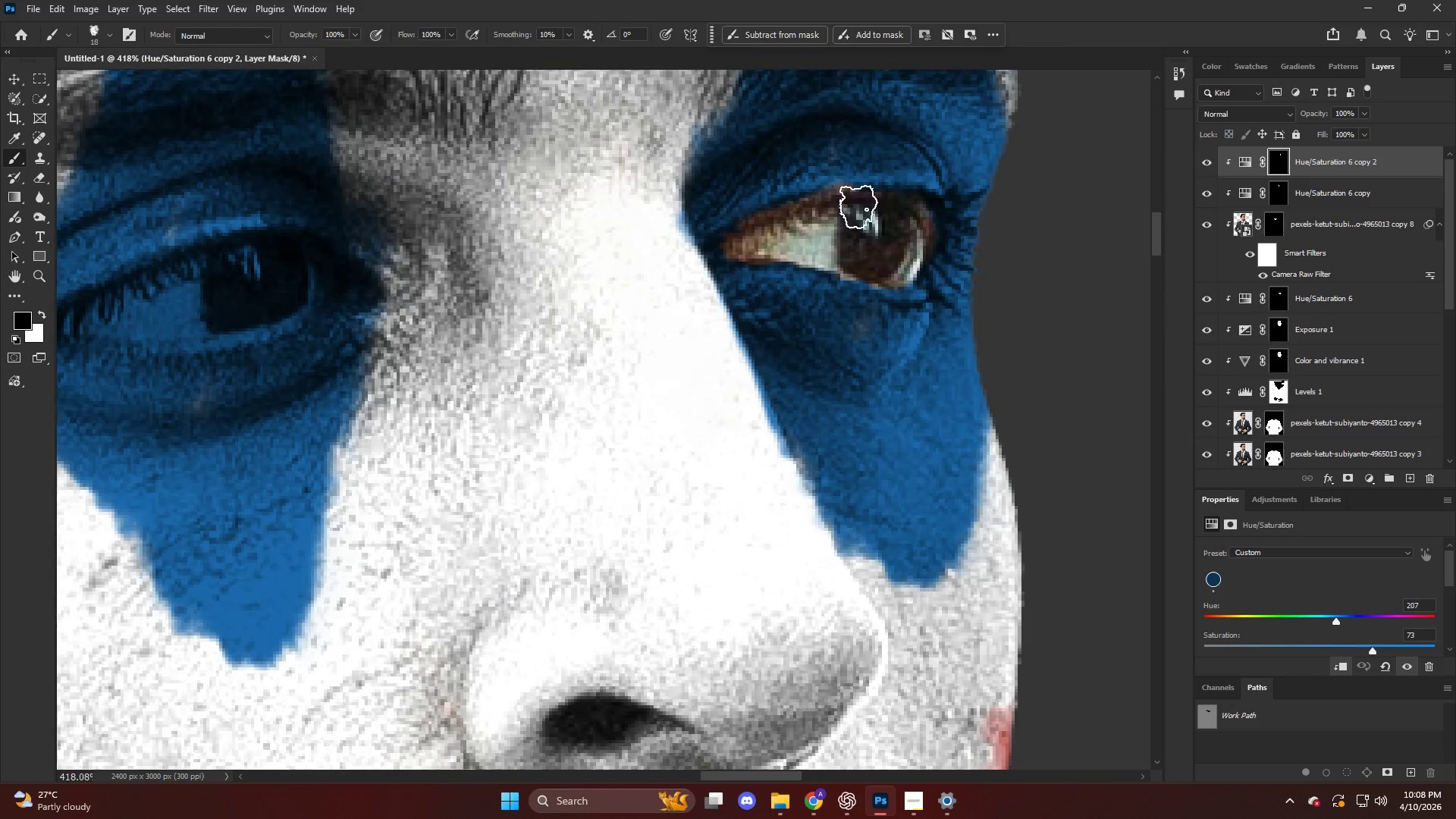 
left_click_drag(start_coordinate=[843, 204], to_coordinate=[905, 206])
 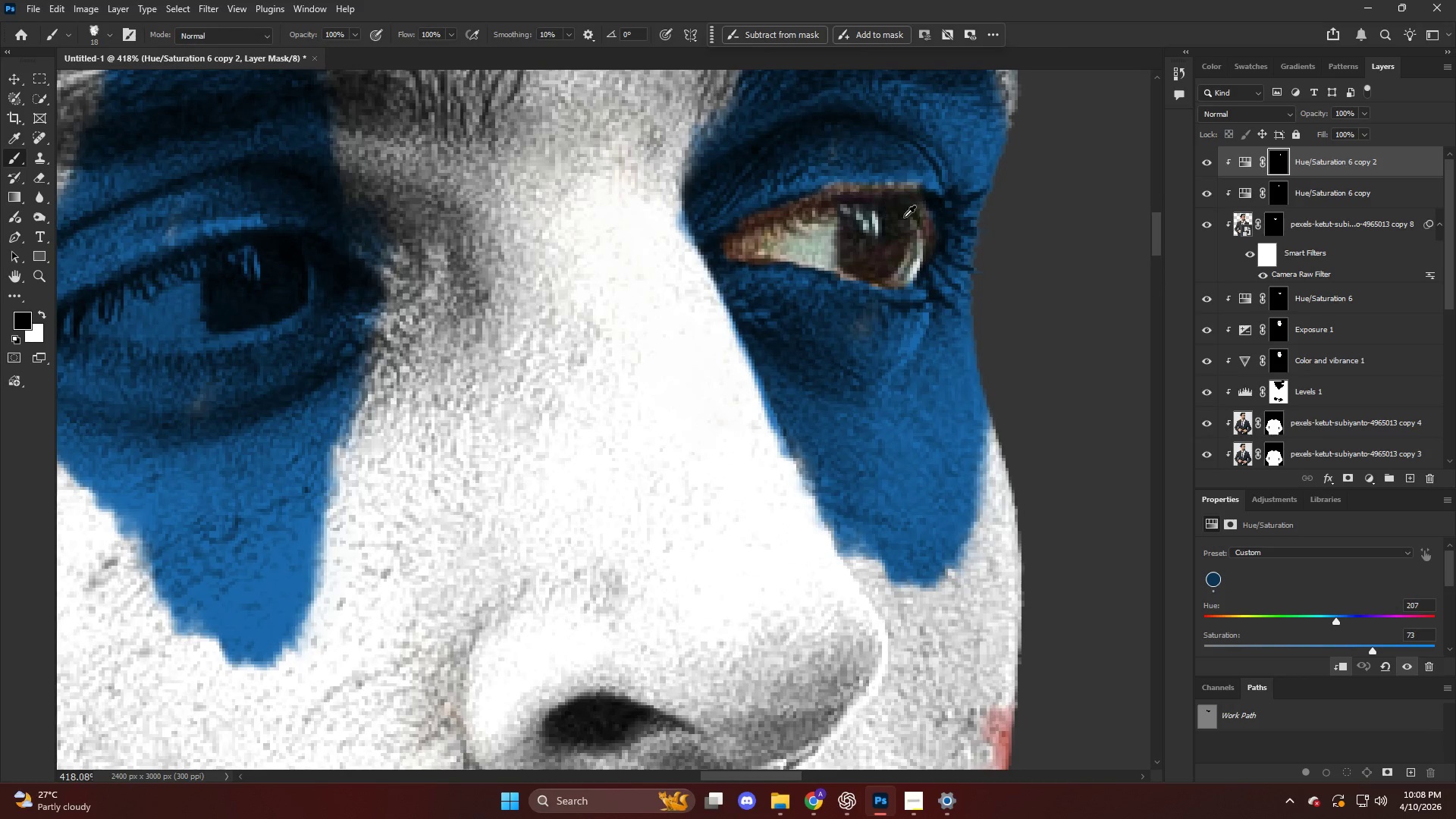 
key(Alt+AltLeft)
 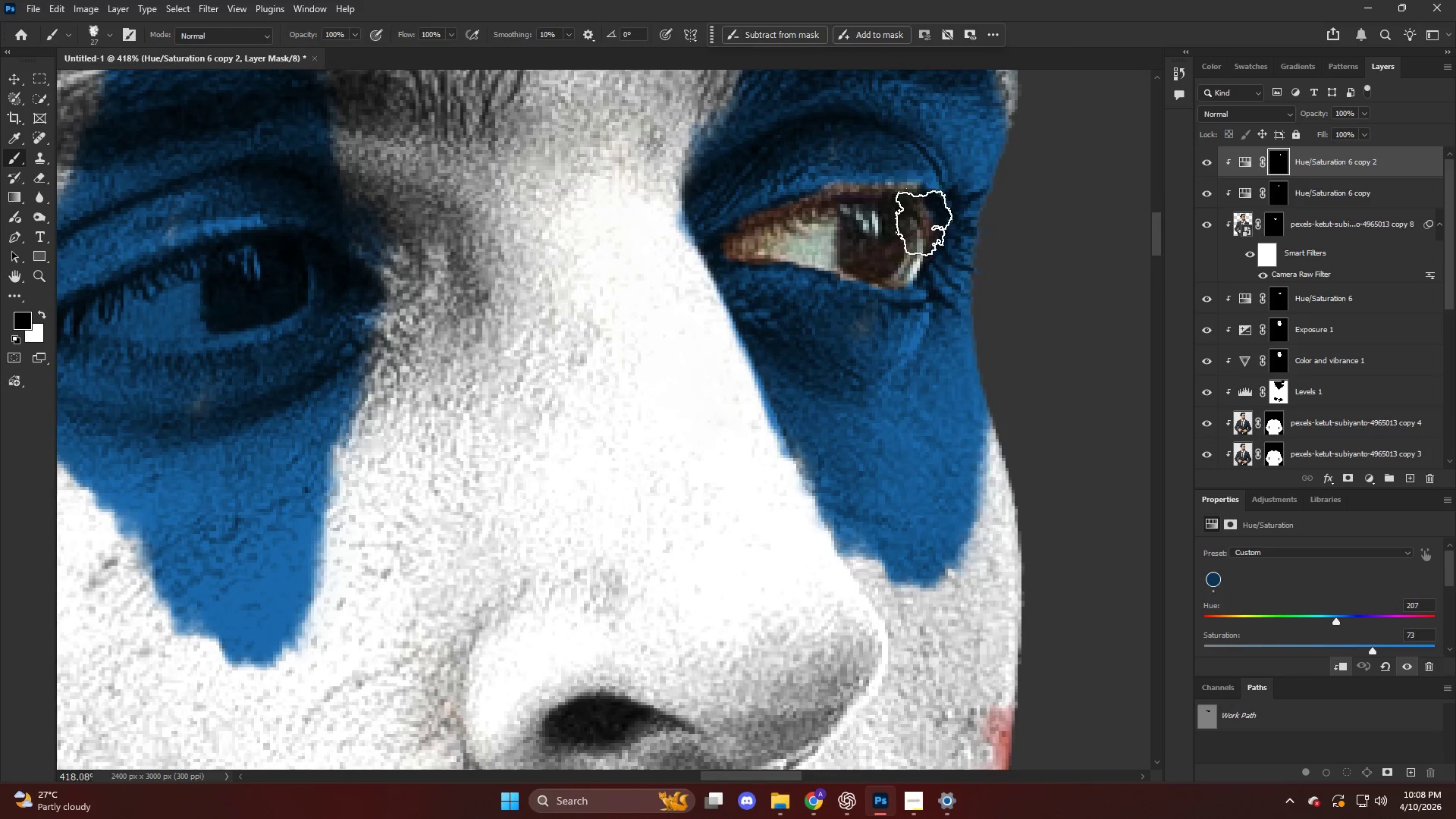 
left_click_drag(start_coordinate=[917, 206], to_coordinate=[867, 221])
 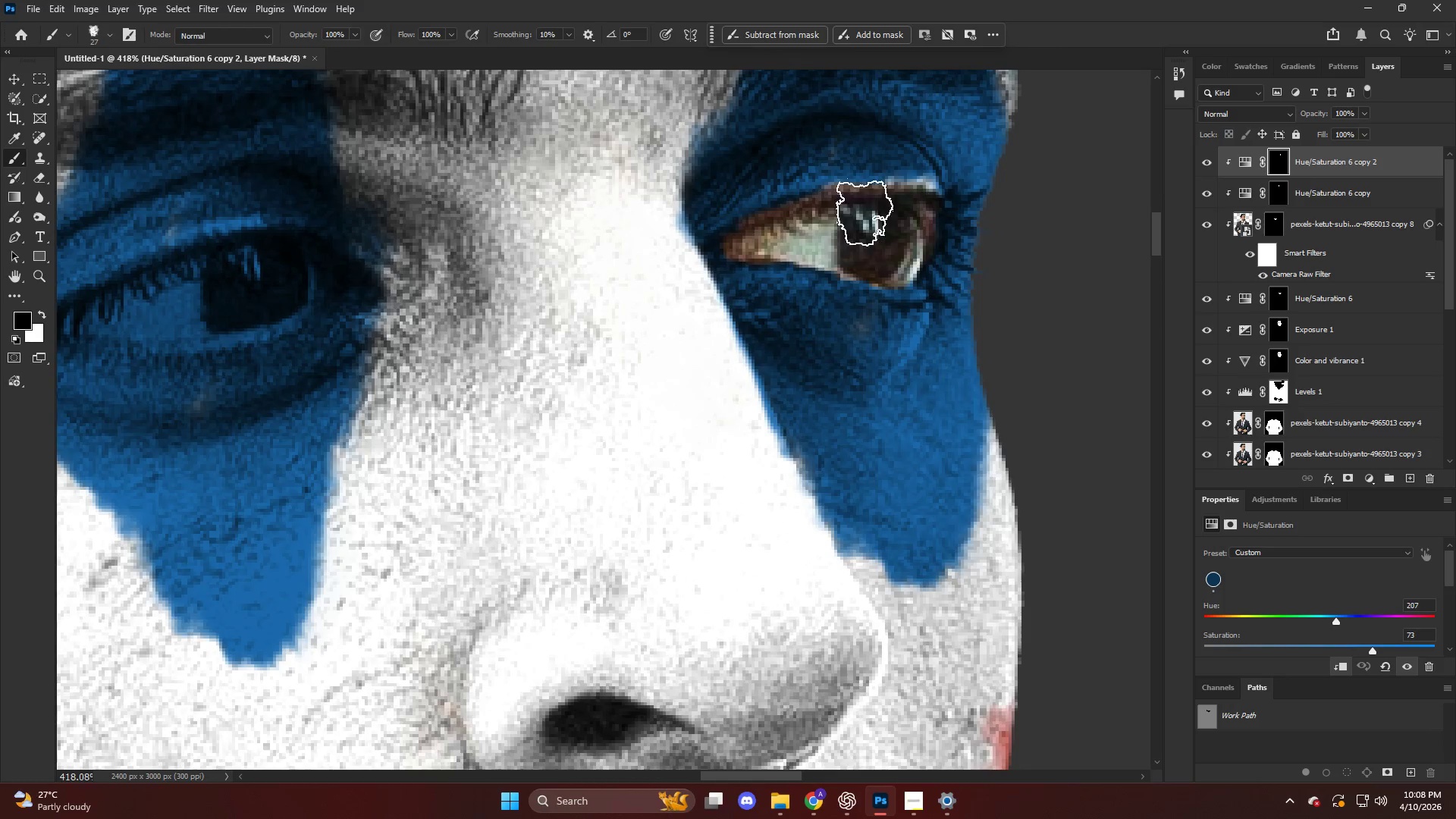 
left_click_drag(start_coordinate=[863, 213], to_coordinate=[837, 224])
 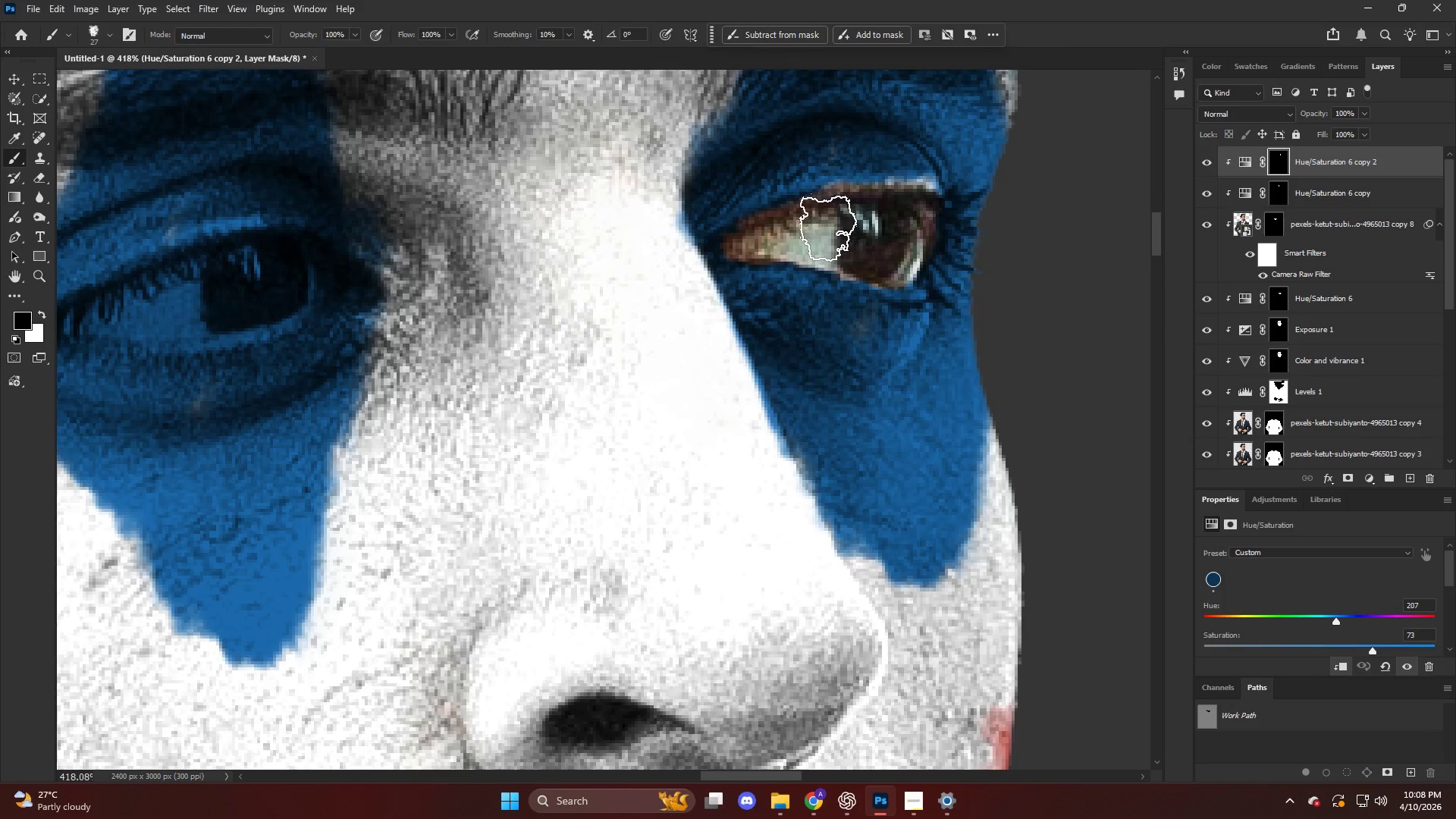 
left_click_drag(start_coordinate=[830, 225], to_coordinate=[814, 231])
 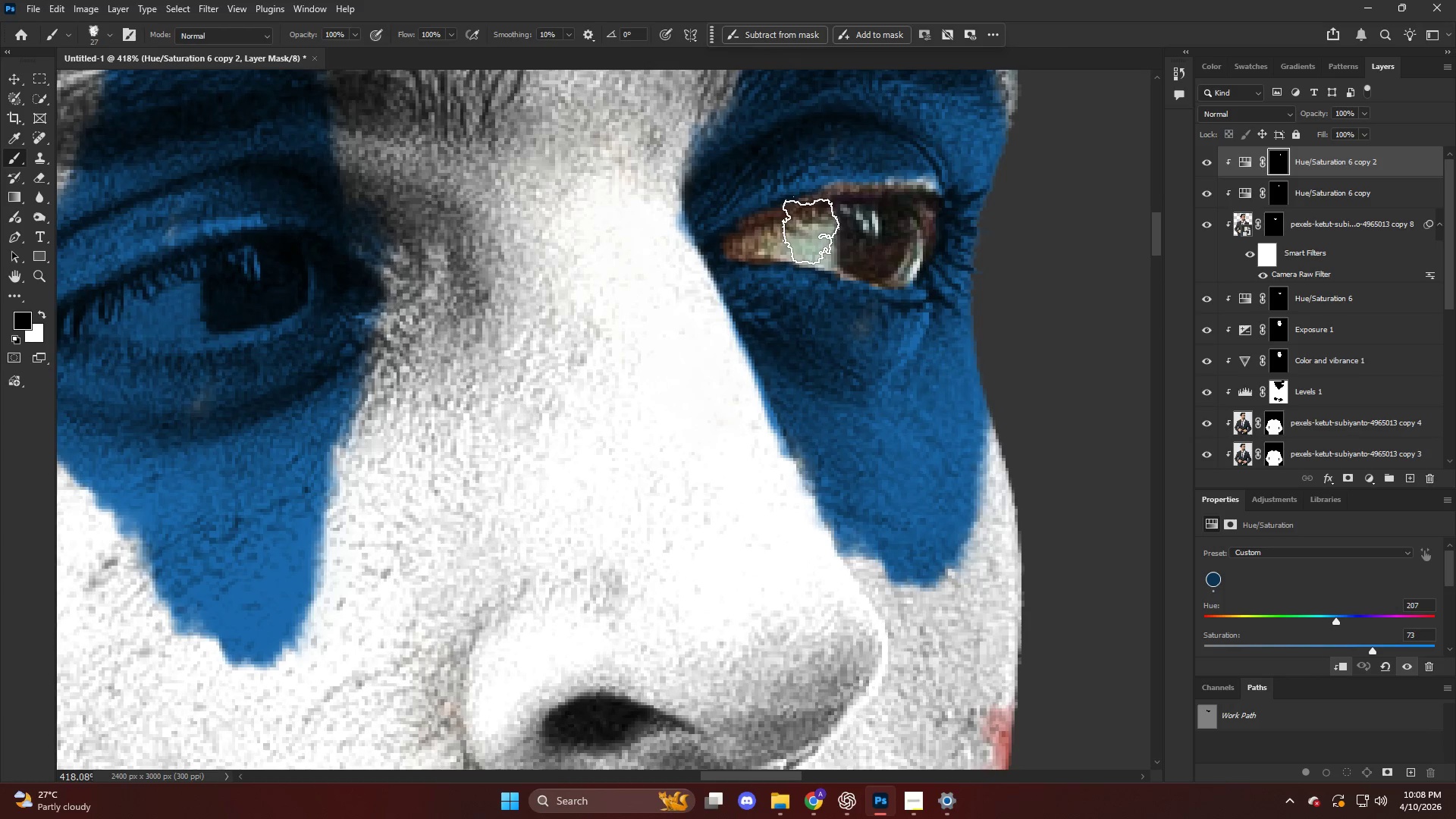 
left_click_drag(start_coordinate=[811, 230], to_coordinate=[793, 233])
 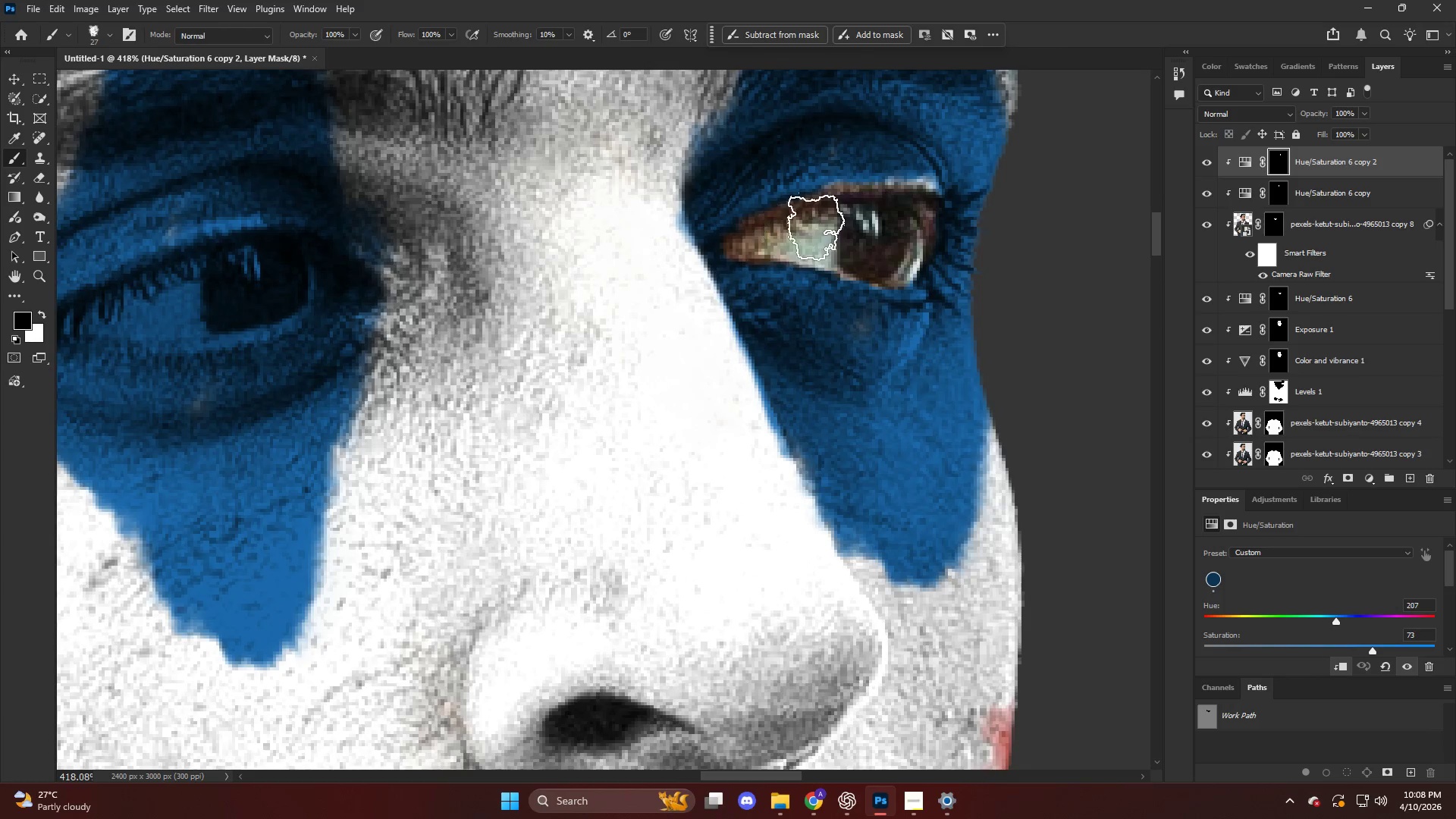 
key(Alt+AltLeft)
 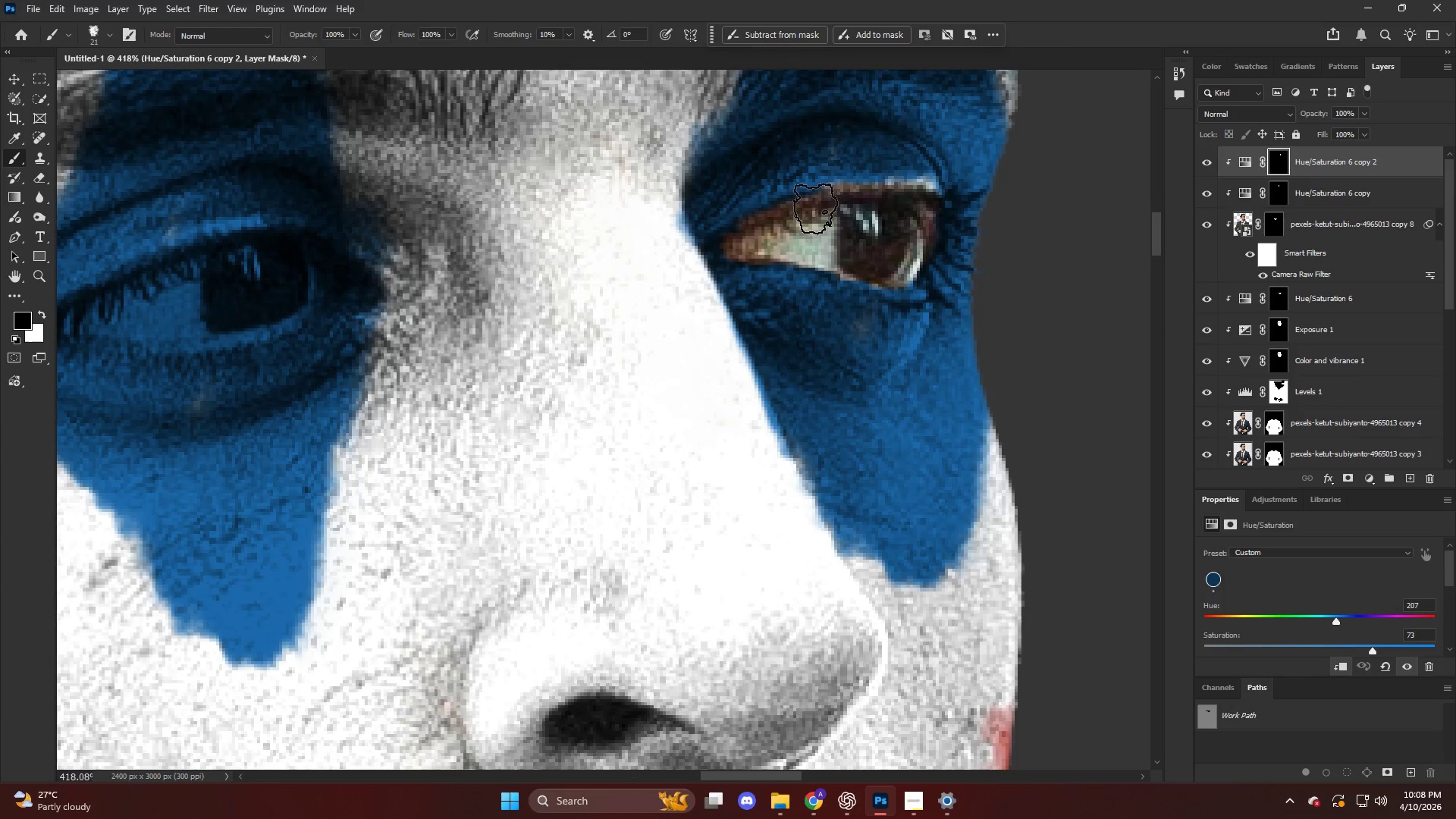 
left_click_drag(start_coordinate=[817, 206], to_coordinate=[796, 225])
 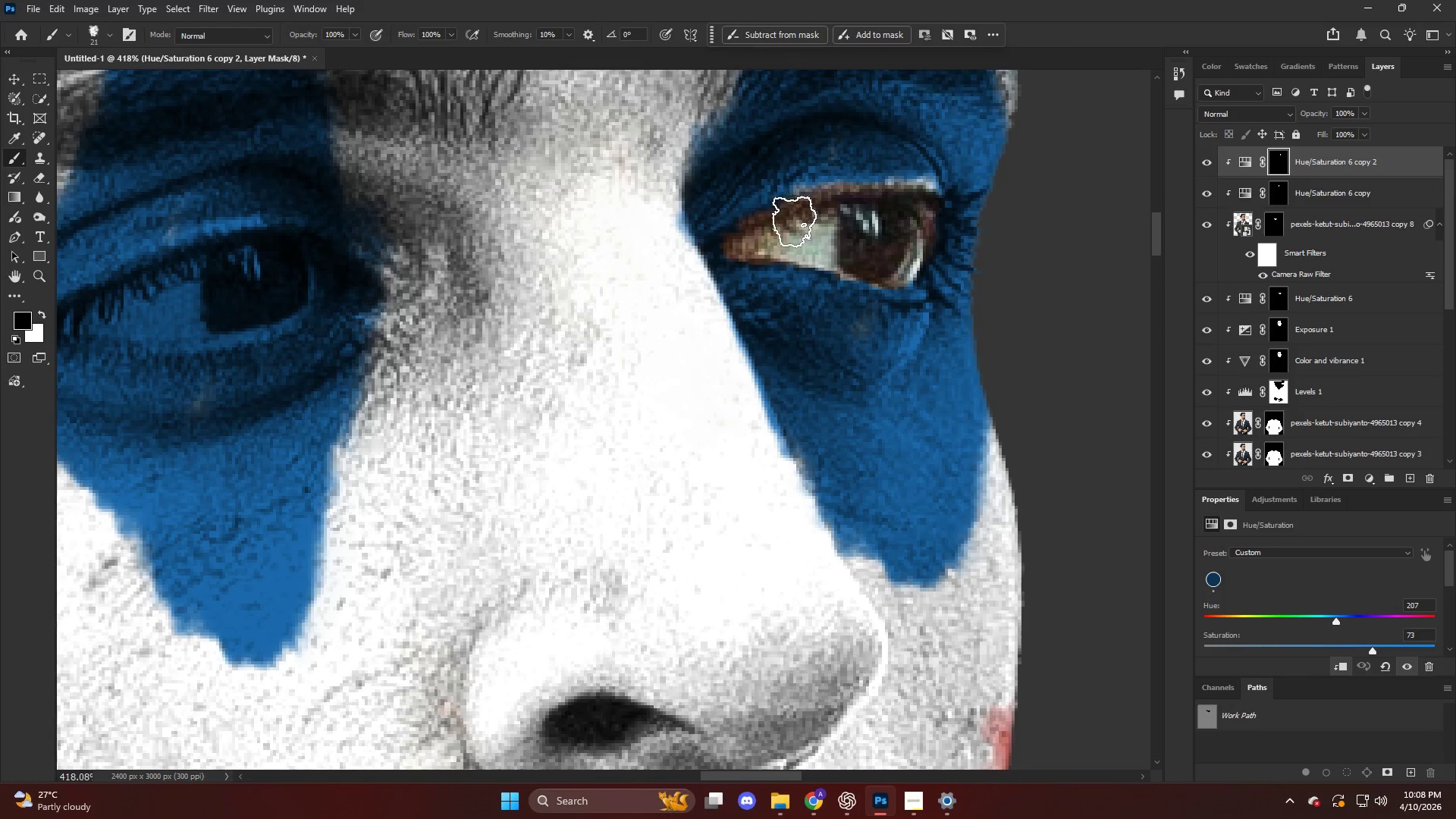 
left_click_drag(start_coordinate=[801, 214], to_coordinate=[780, 225])
 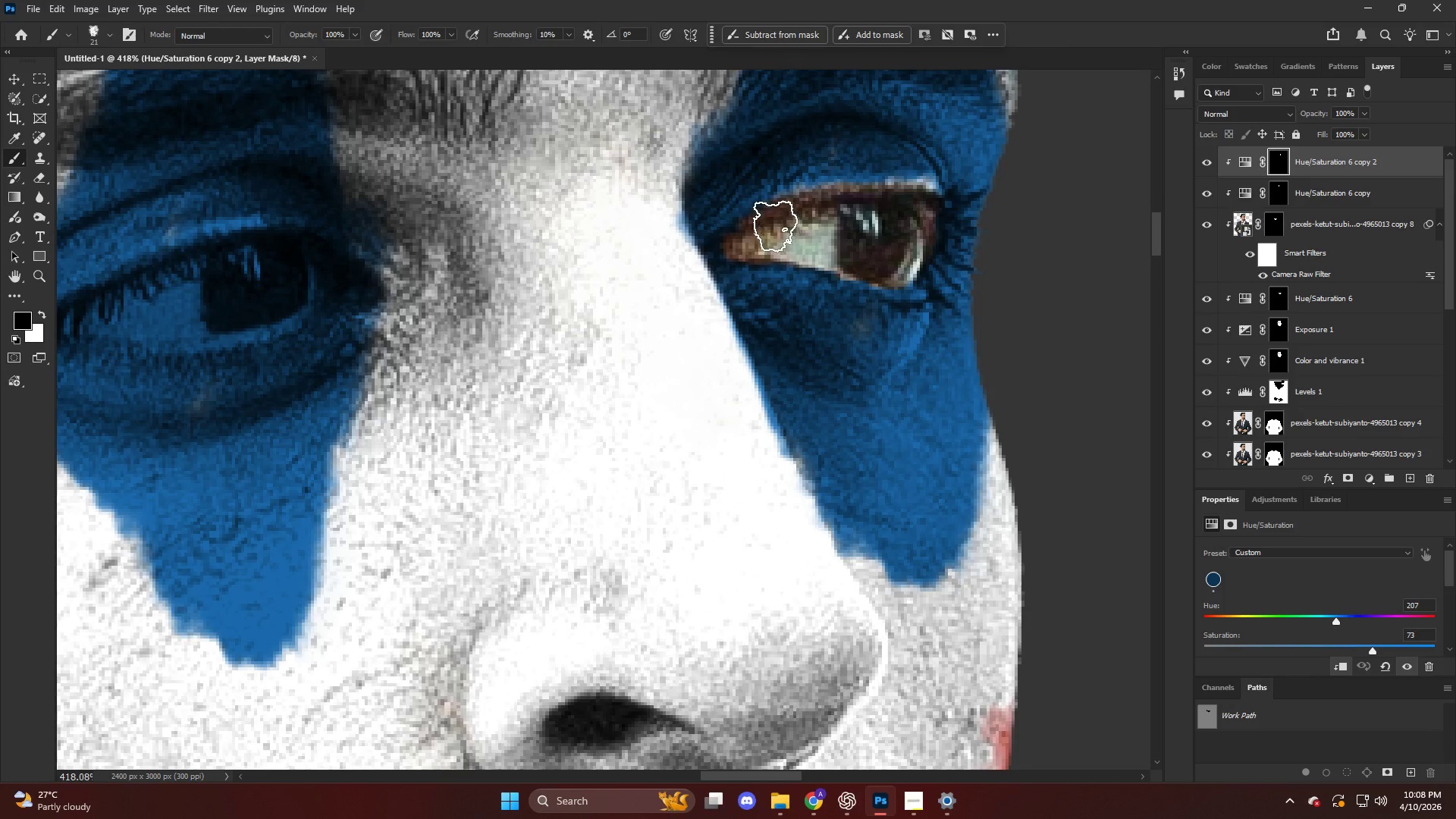 
left_click_drag(start_coordinate=[775, 224], to_coordinate=[761, 229])
 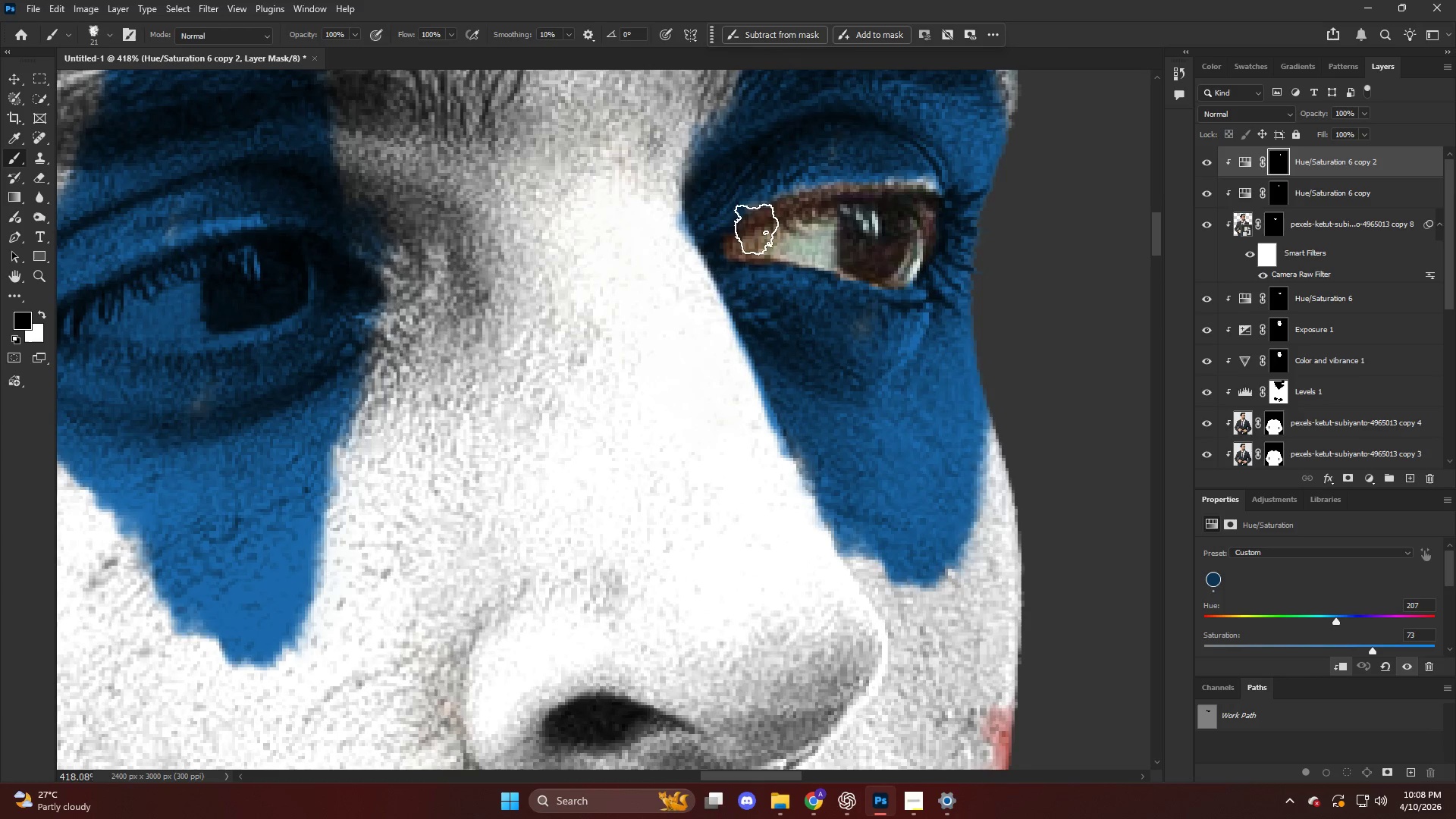 
left_click_drag(start_coordinate=[758, 227], to_coordinate=[741, 233])
 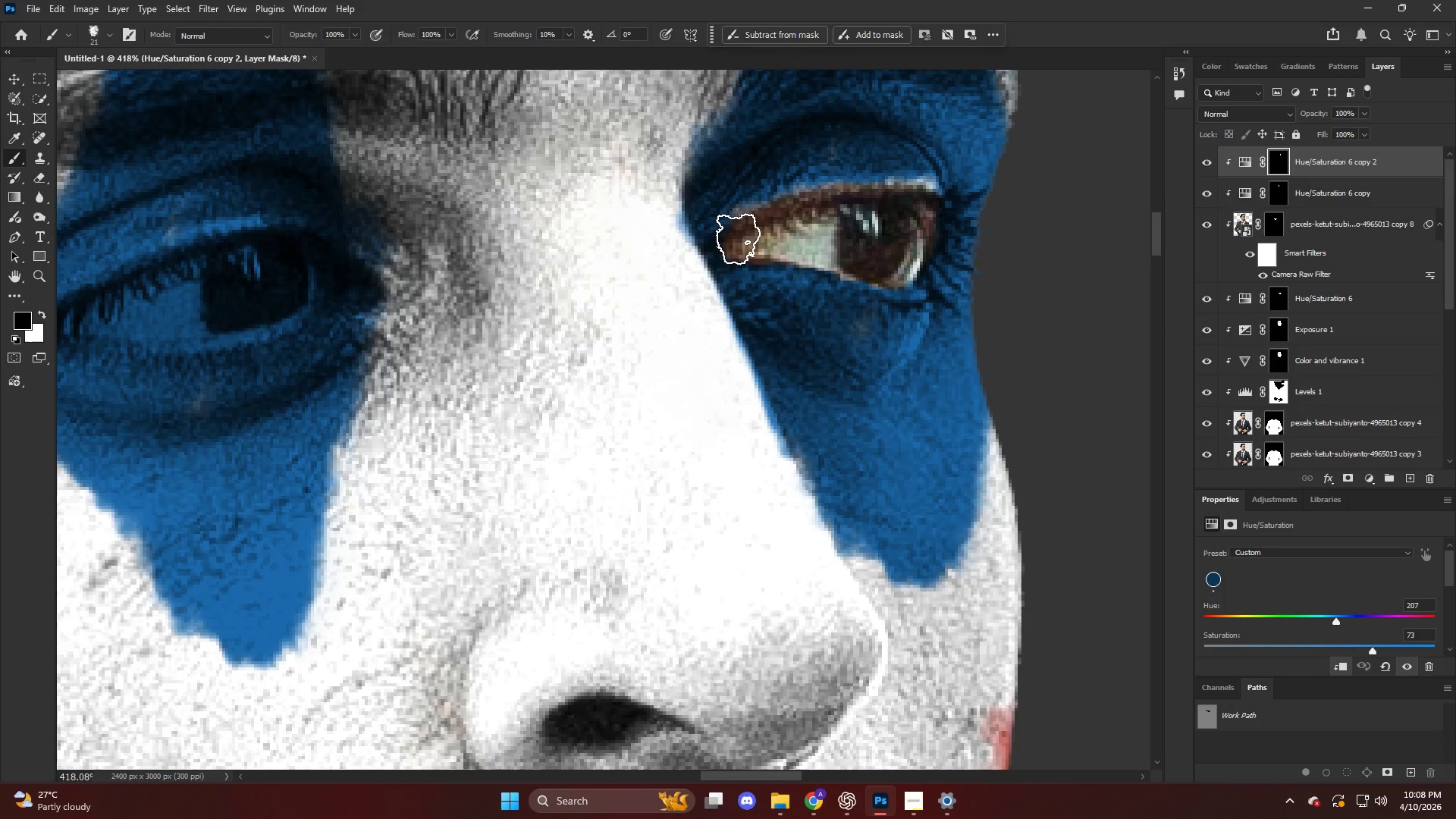 
left_click_drag(start_coordinate=[746, 228], to_coordinate=[744, 237])
 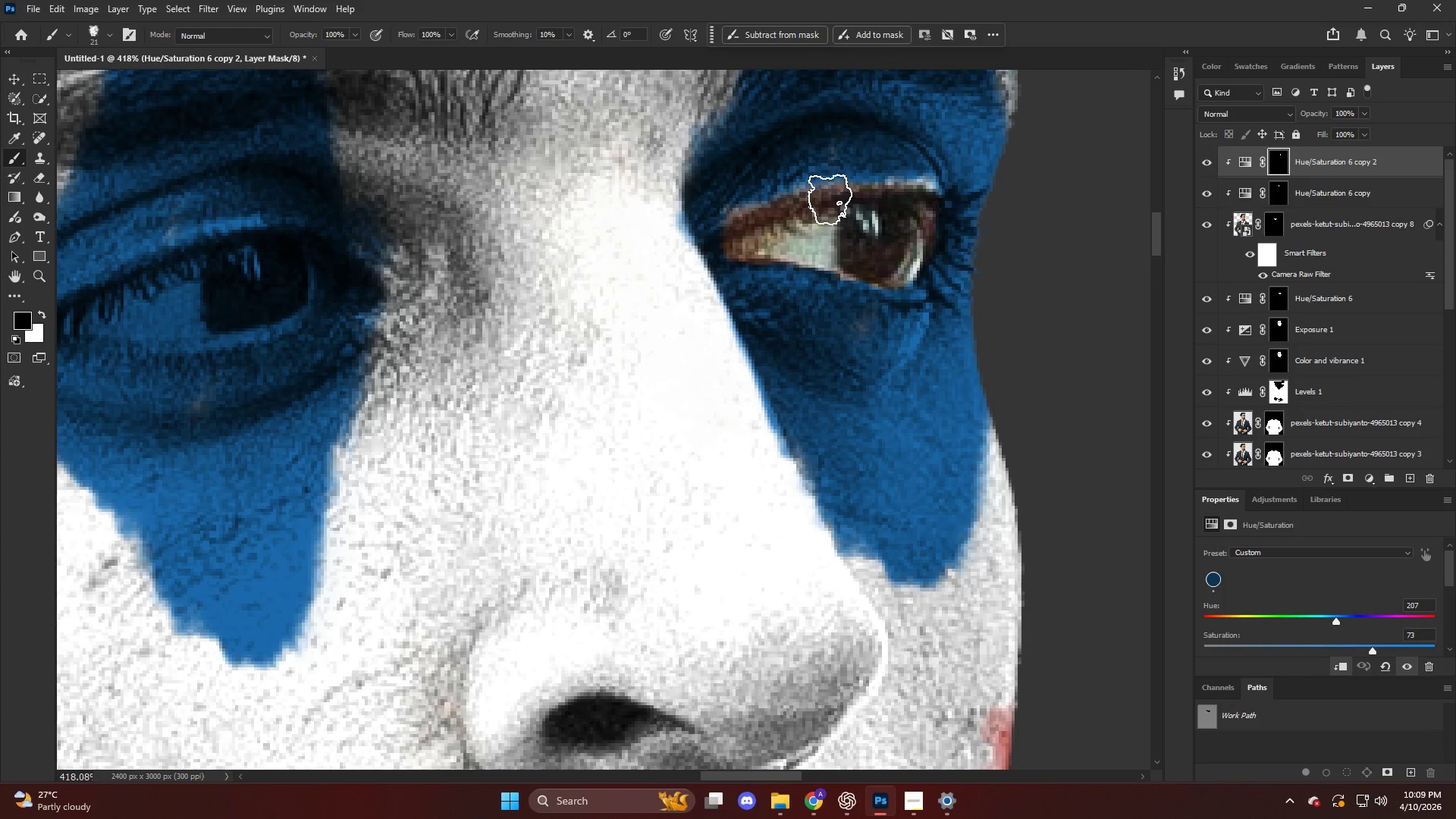 
key(Alt+AltLeft)
 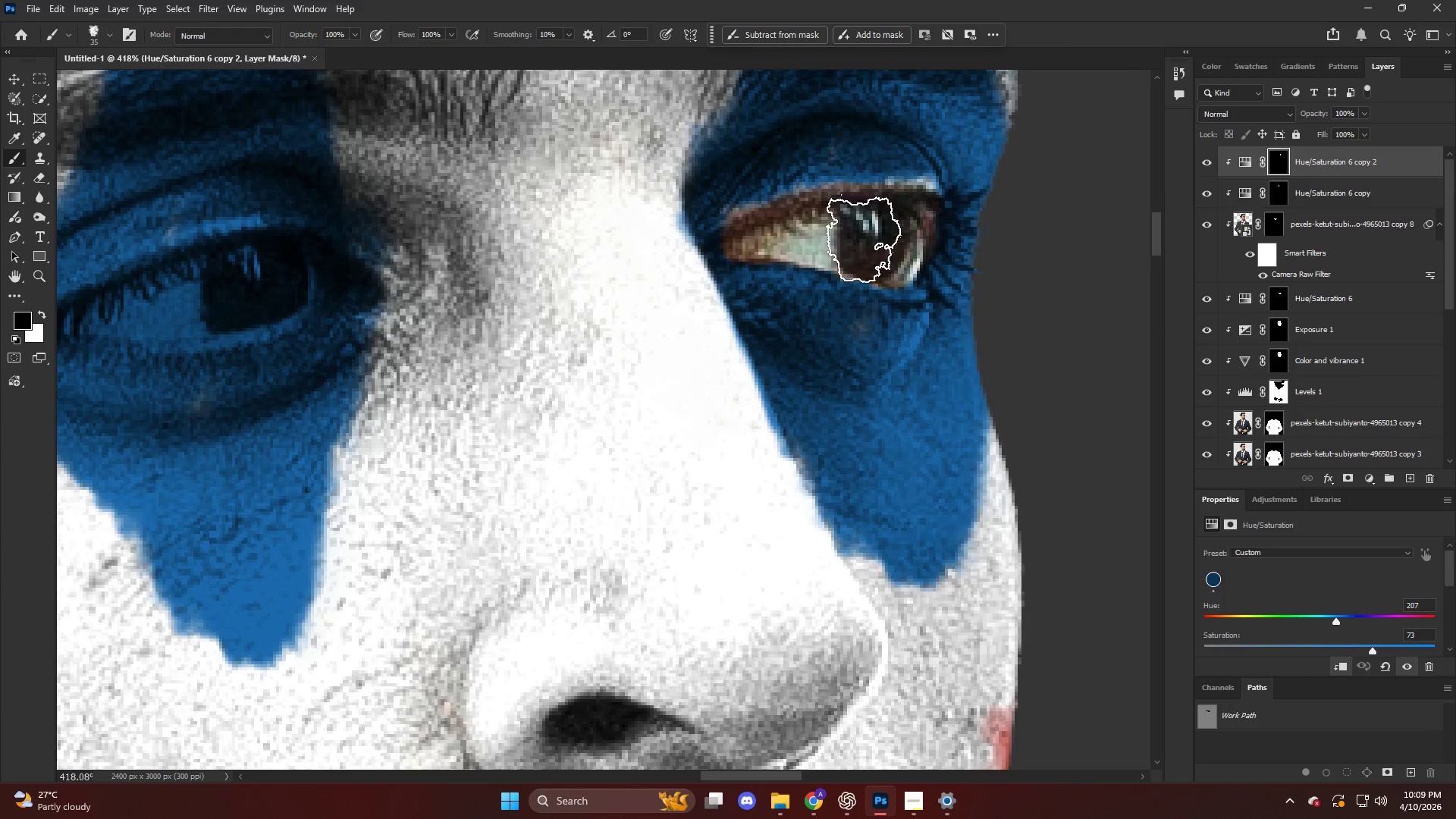 
left_click_drag(start_coordinate=[874, 235], to_coordinate=[916, 244])
 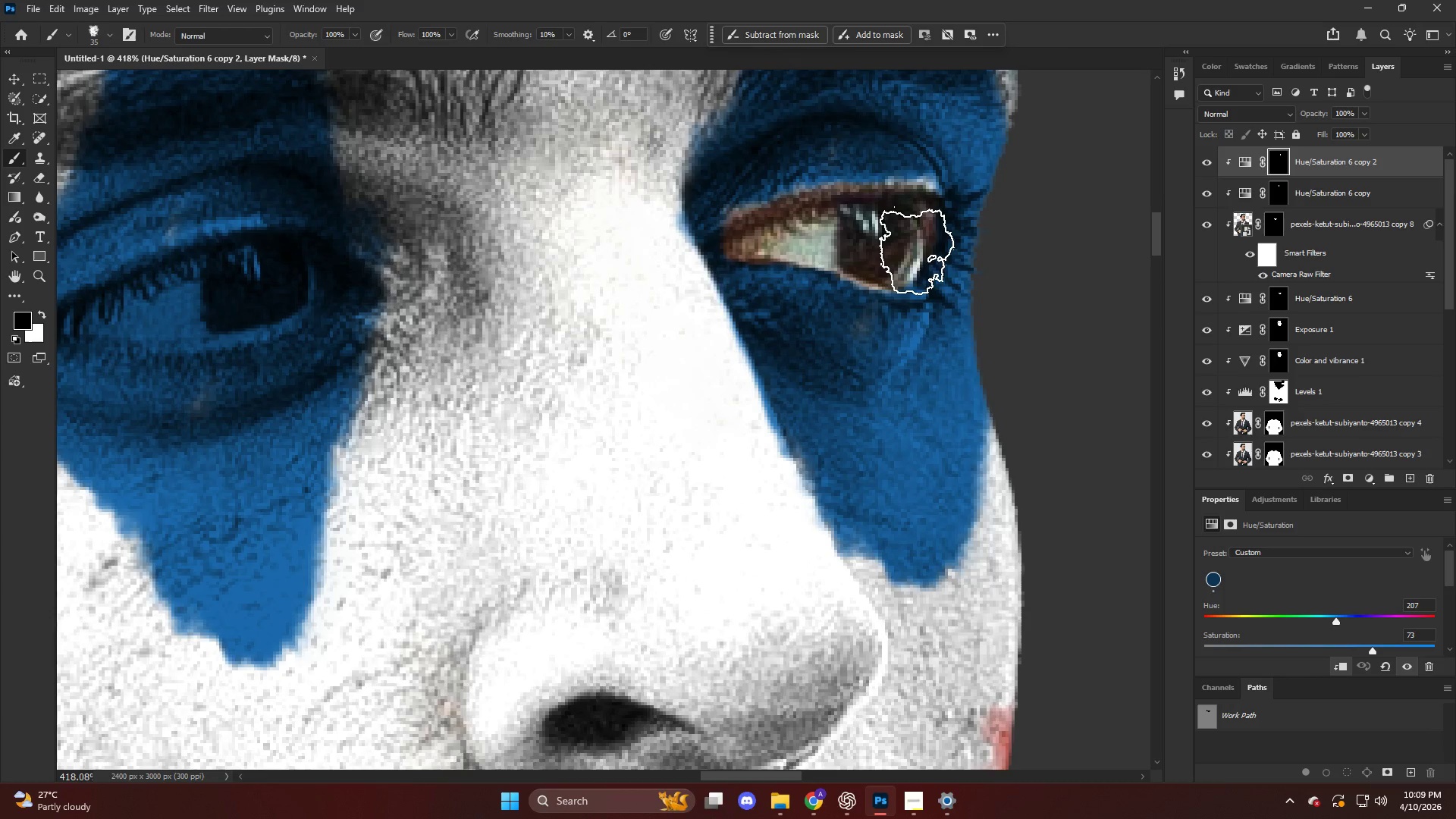 
left_click_drag(start_coordinate=[918, 243], to_coordinate=[921, 249])
 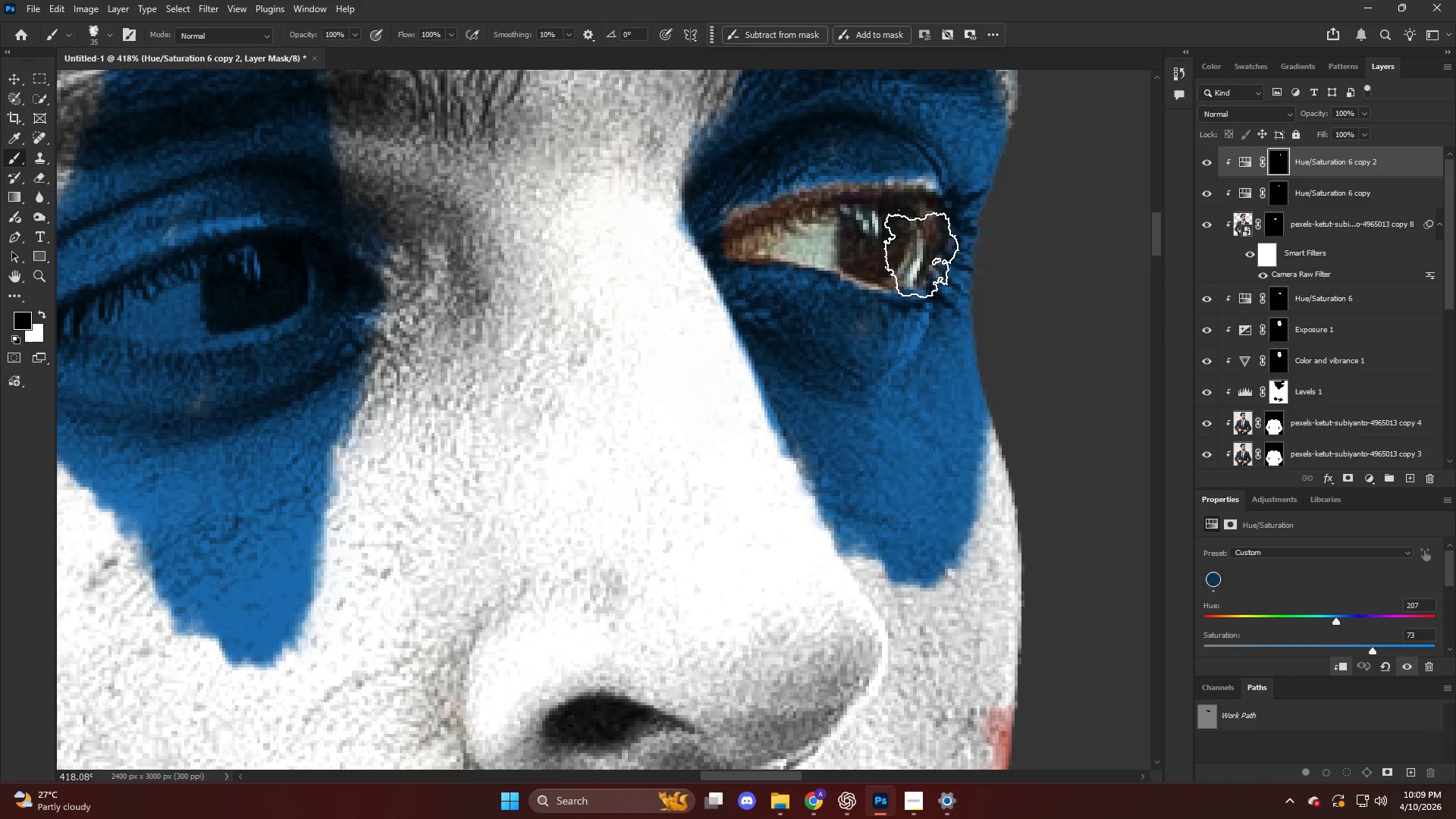 
left_click_drag(start_coordinate=[924, 251], to_coordinate=[928, 250])
 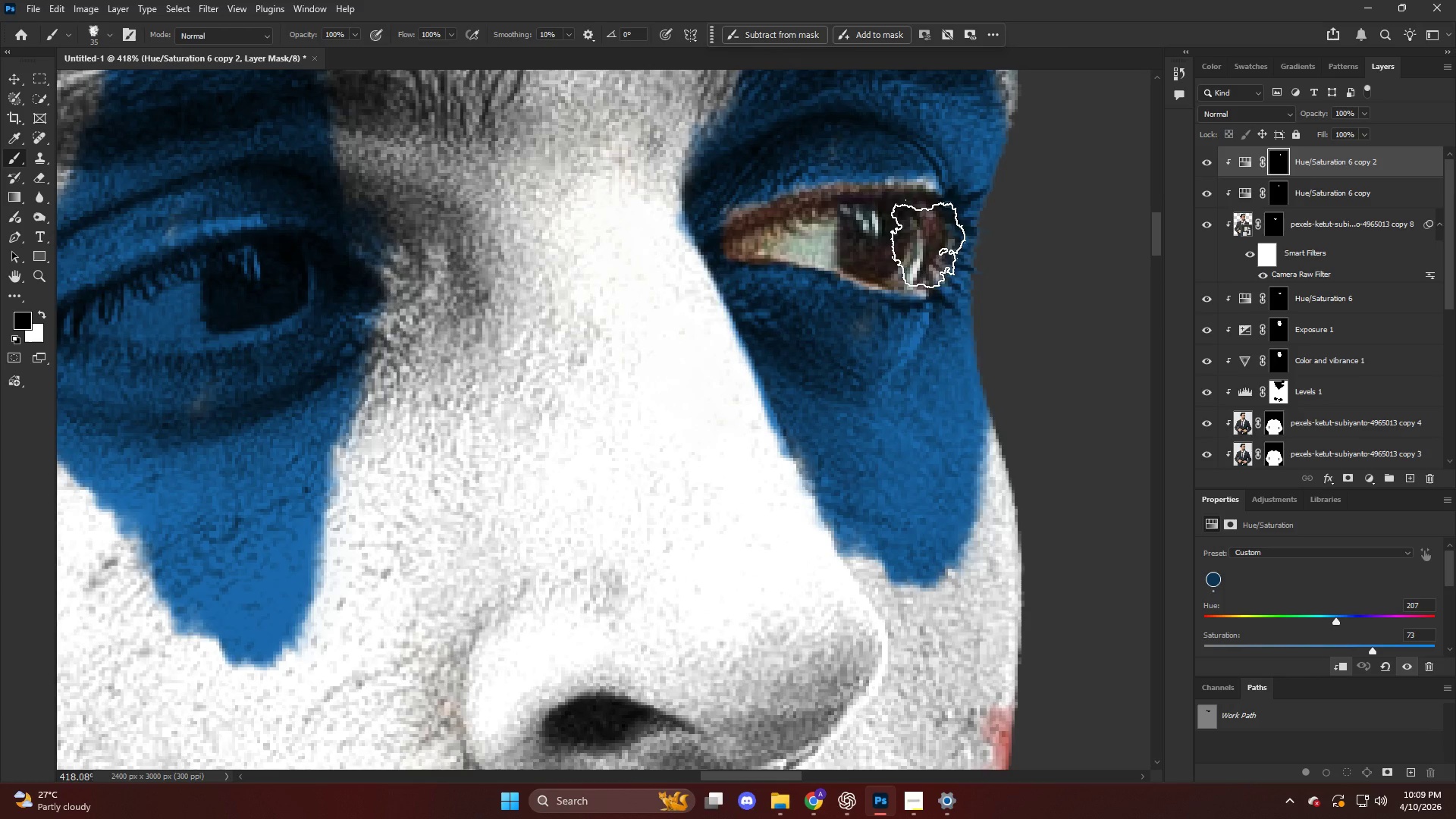 
left_click_drag(start_coordinate=[931, 243], to_coordinate=[931, 249])
 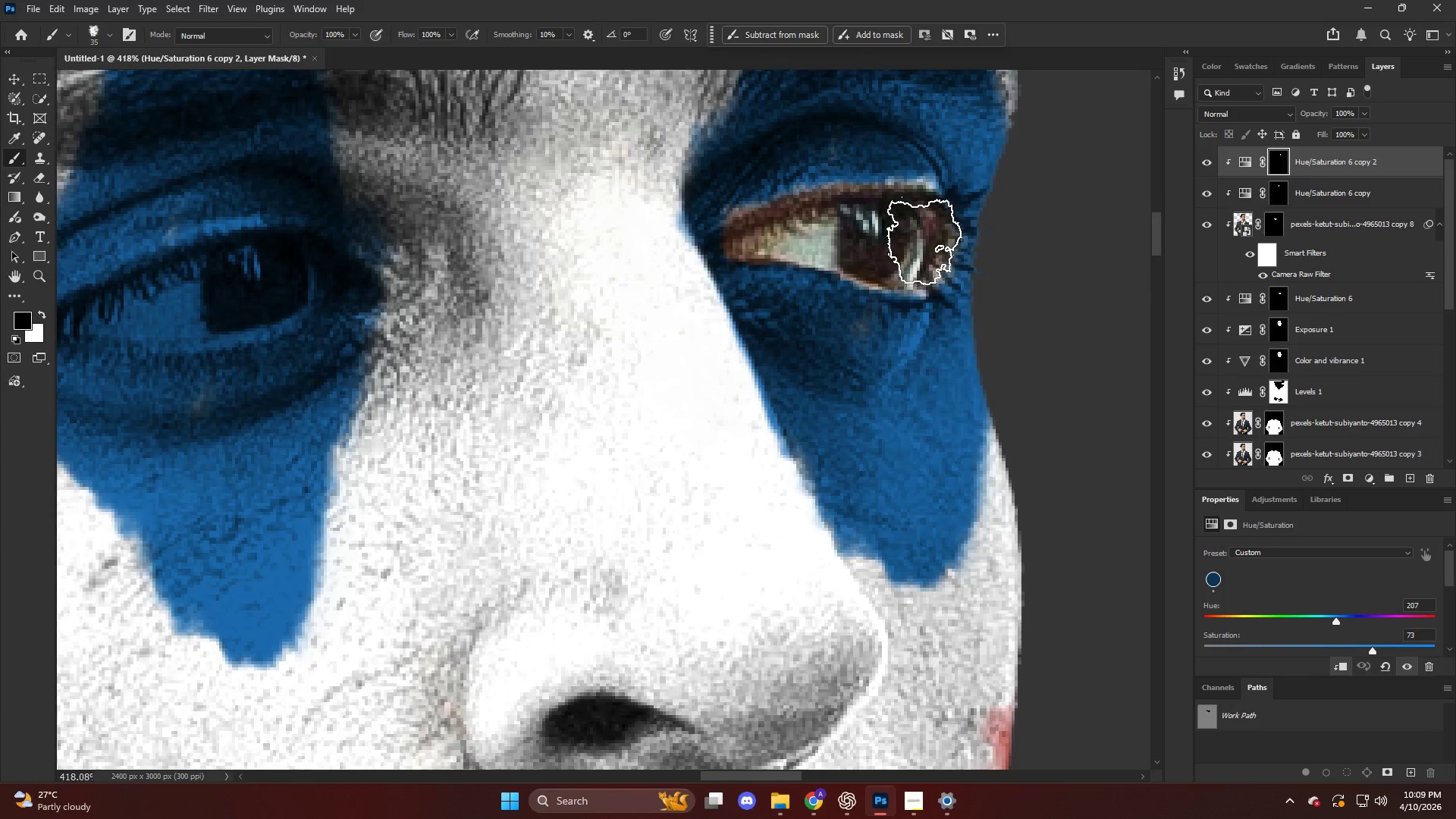 
hold_key(key=AltLeft, duration=0.7)
scroll: coordinate [871, 230], scroll_direction: down, amount: 20.0
 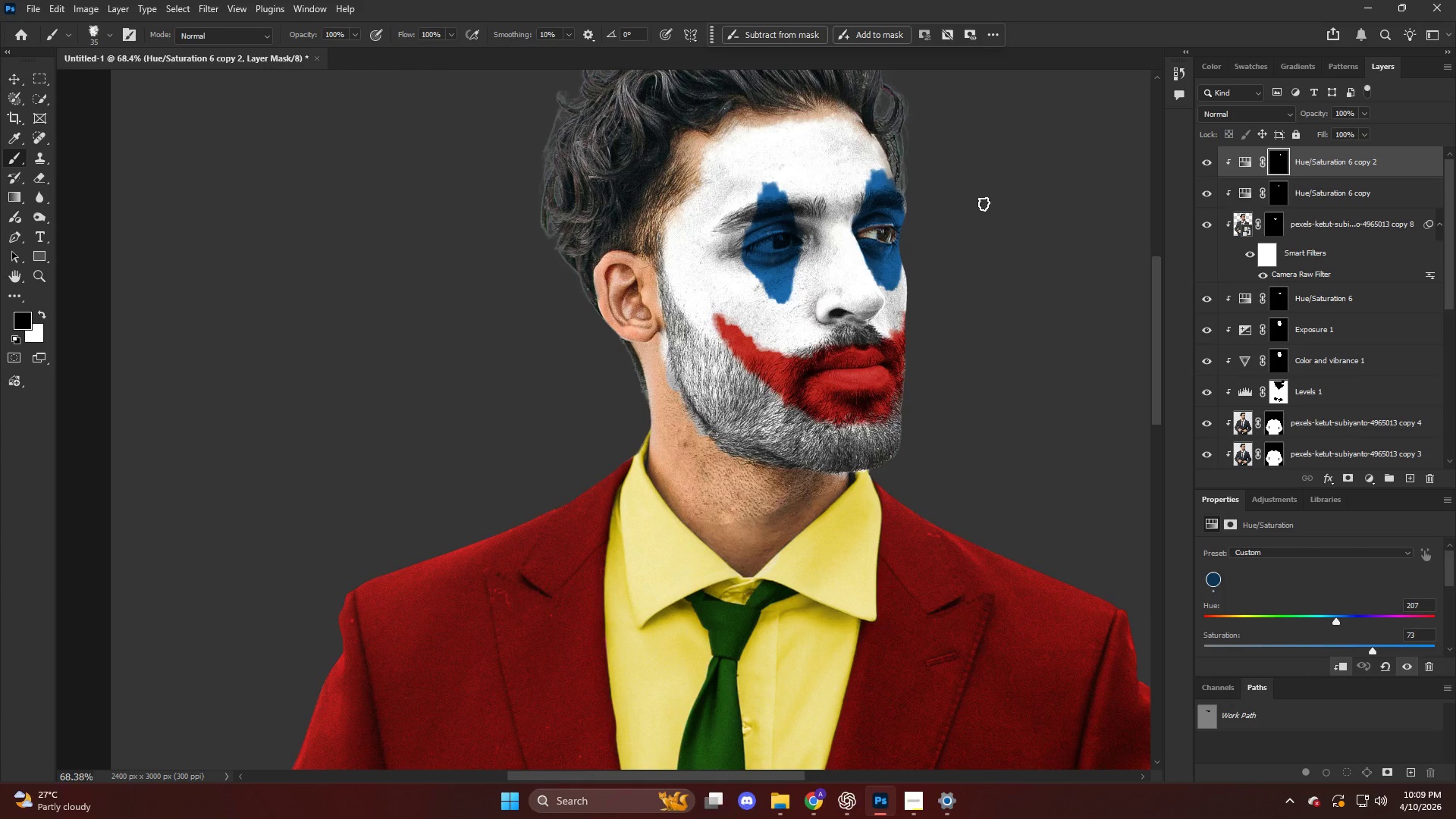 
key(Alt+AltLeft)
 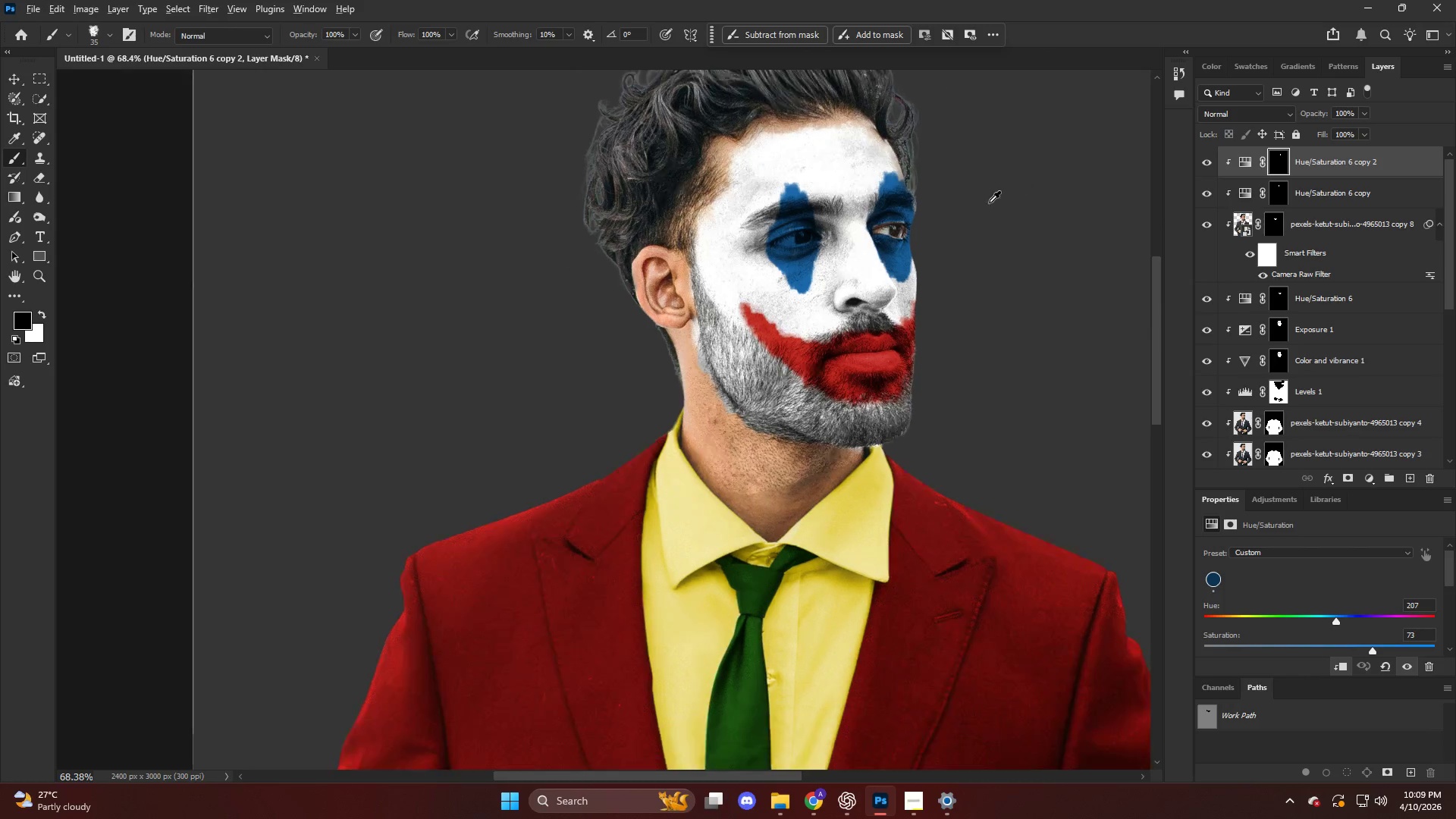 
scroll: coordinate [987, 202], scroll_direction: down, amount: 5.0
 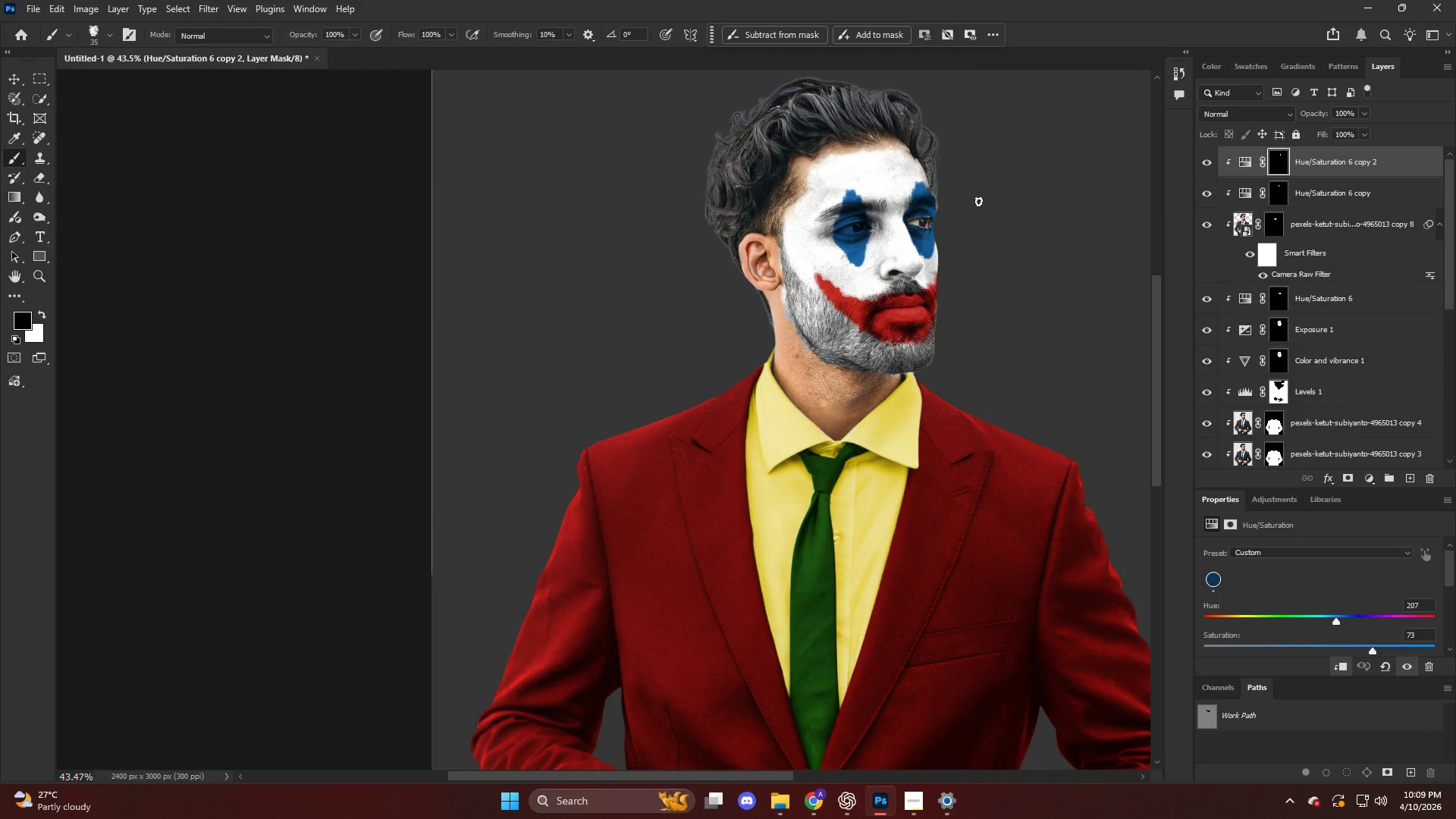 
hold_key(key=AltLeft, duration=1.39)
scroll: coordinate [848, 271], scroll_direction: up, amount: 24.0
 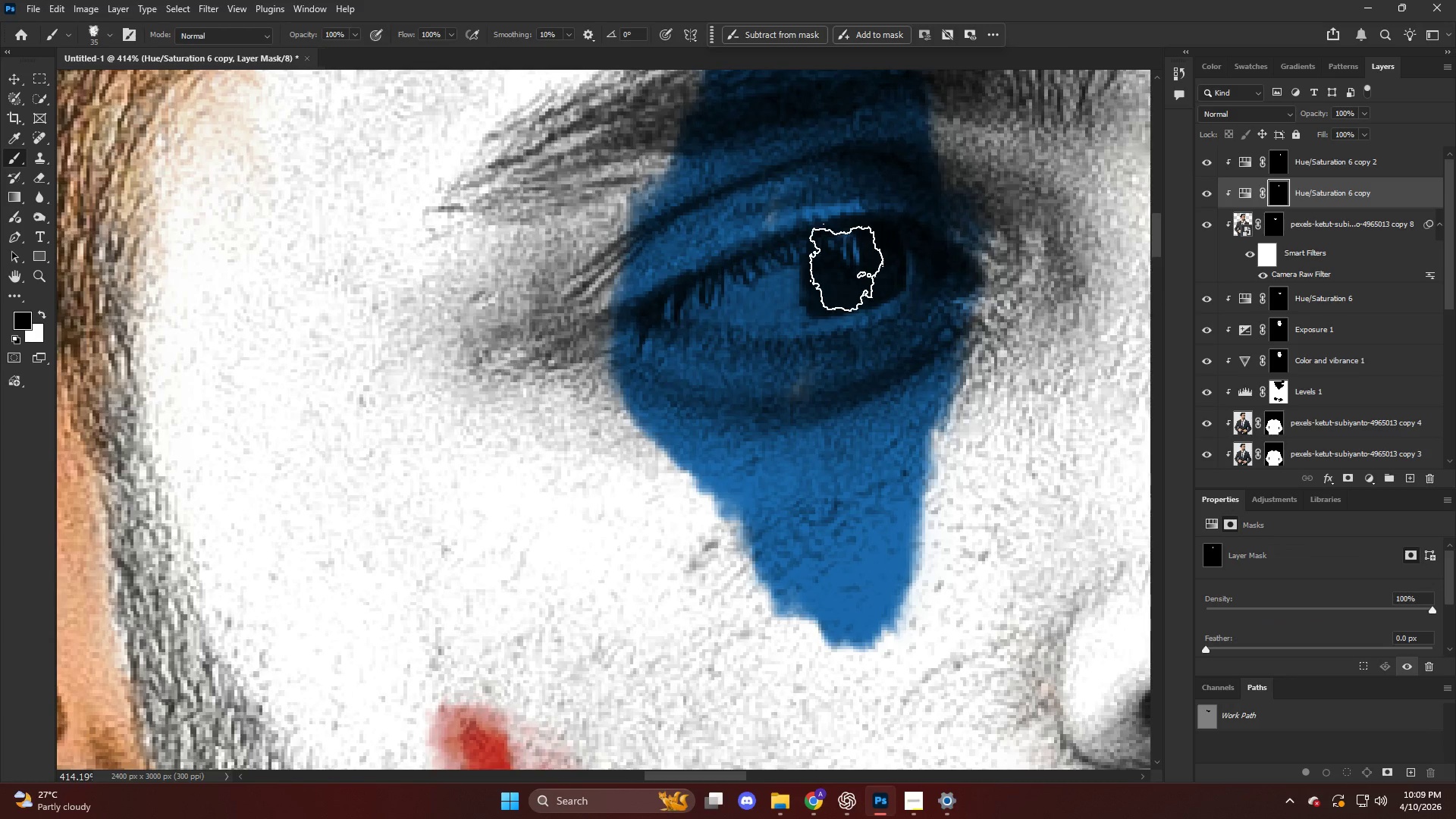 
left_click_drag(start_coordinate=[846, 256], to_coordinate=[839, 268])
 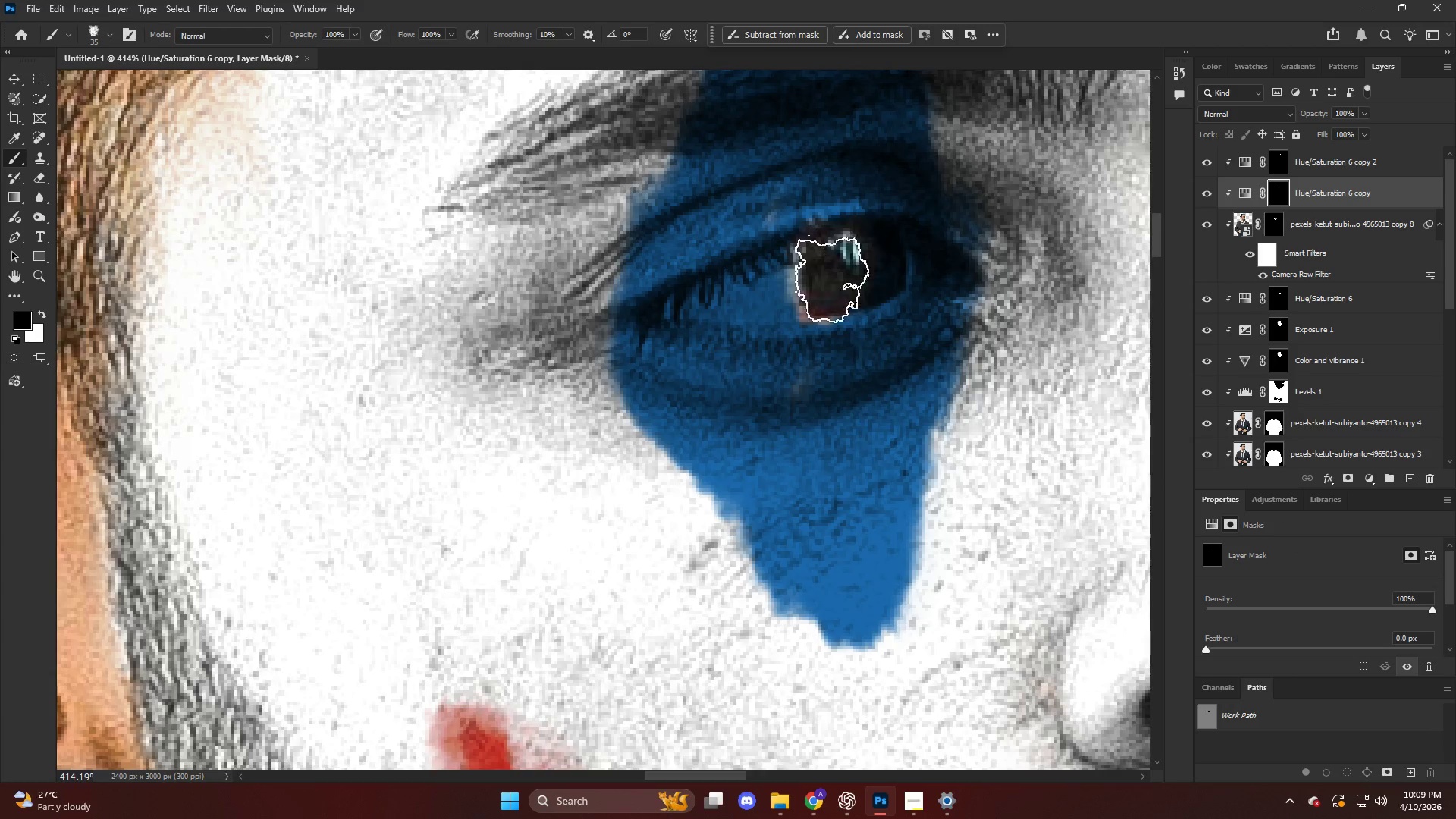 
left_click_drag(start_coordinate=[849, 271], to_coordinate=[844, 261])
 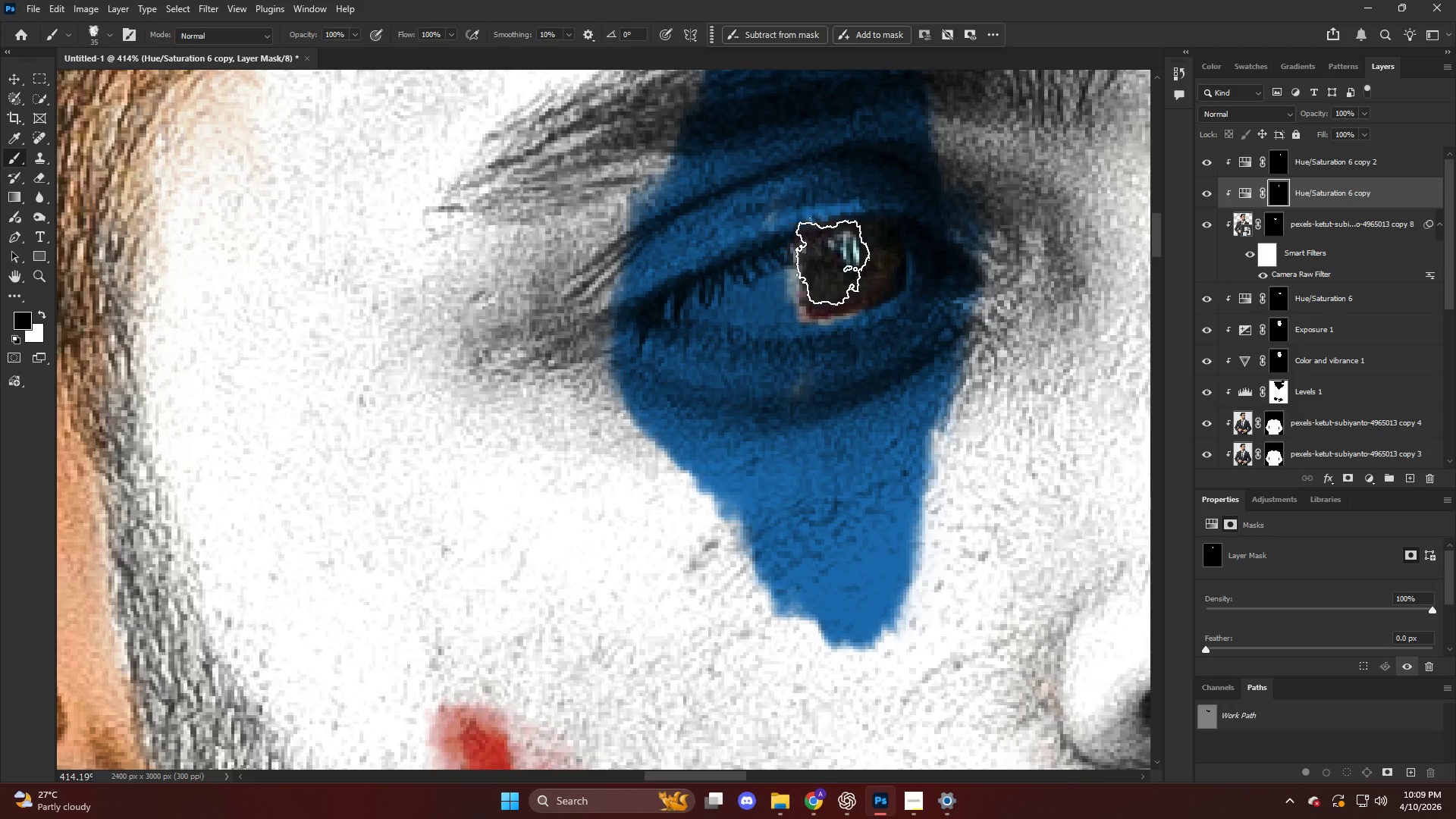 
left_click_drag(start_coordinate=[843, 255], to_coordinate=[801, 271])
 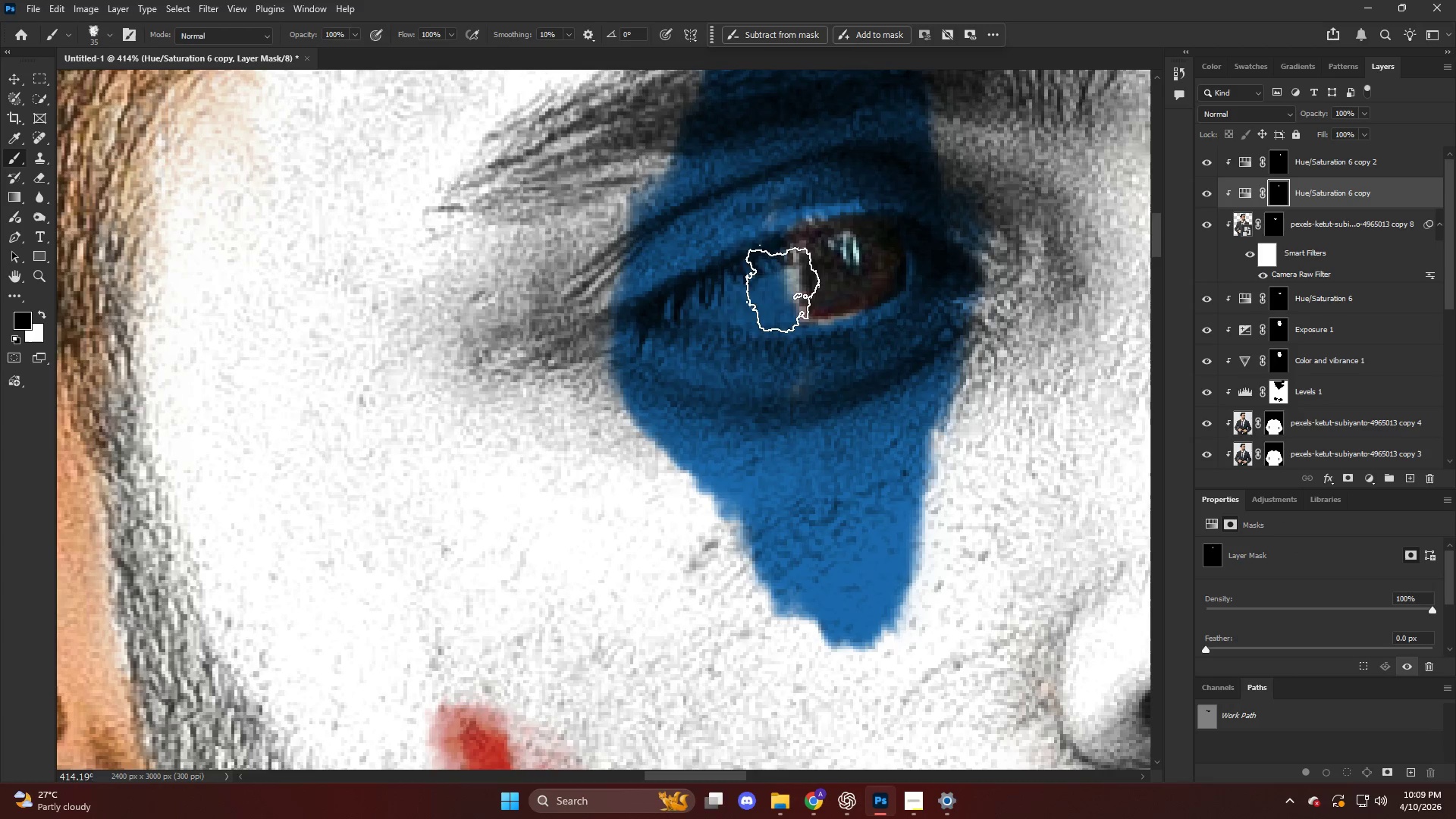 
left_click_drag(start_coordinate=[811, 269], to_coordinate=[770, 287])
 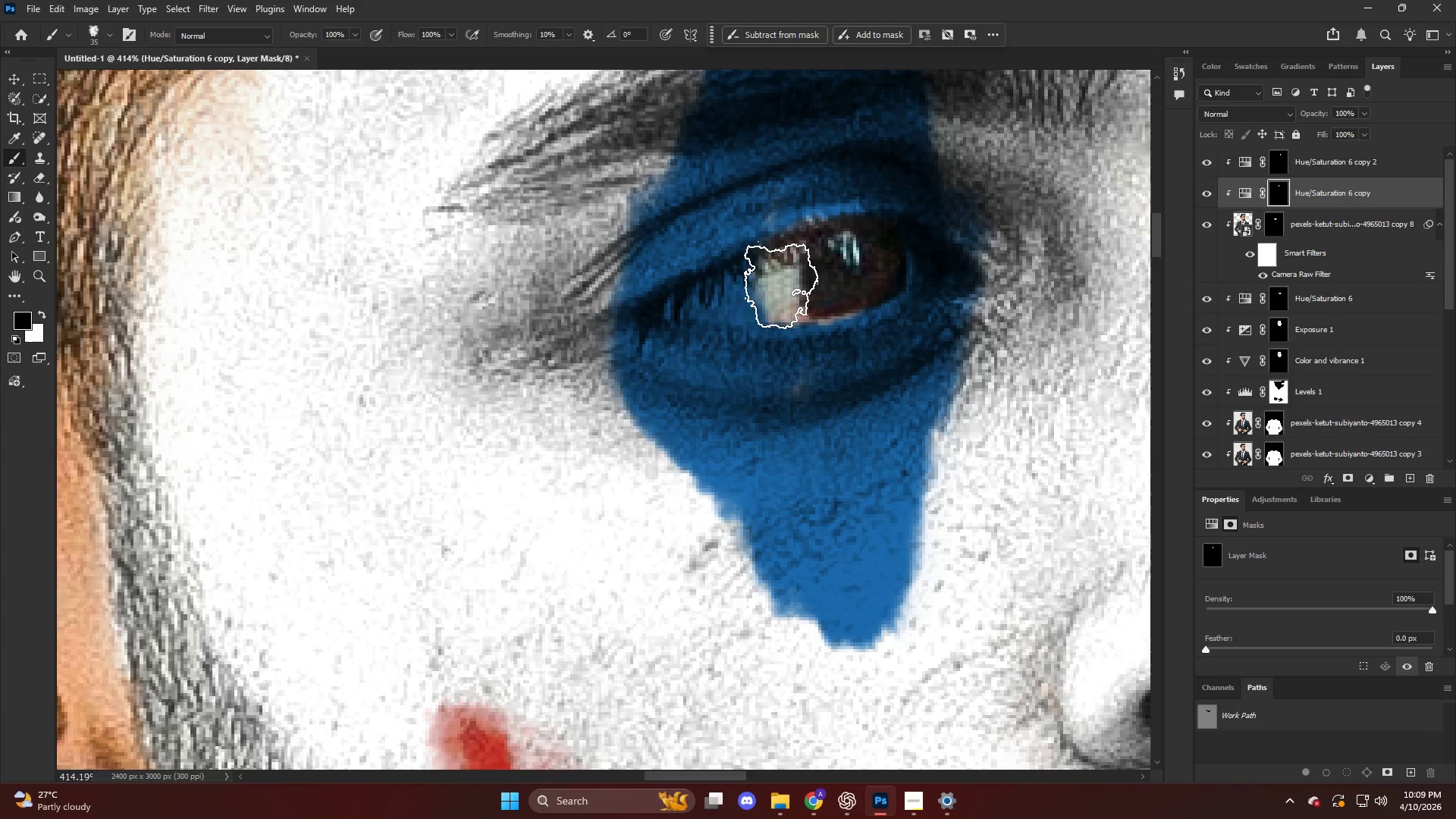 
left_click_drag(start_coordinate=[784, 282], to_coordinate=[758, 286])
 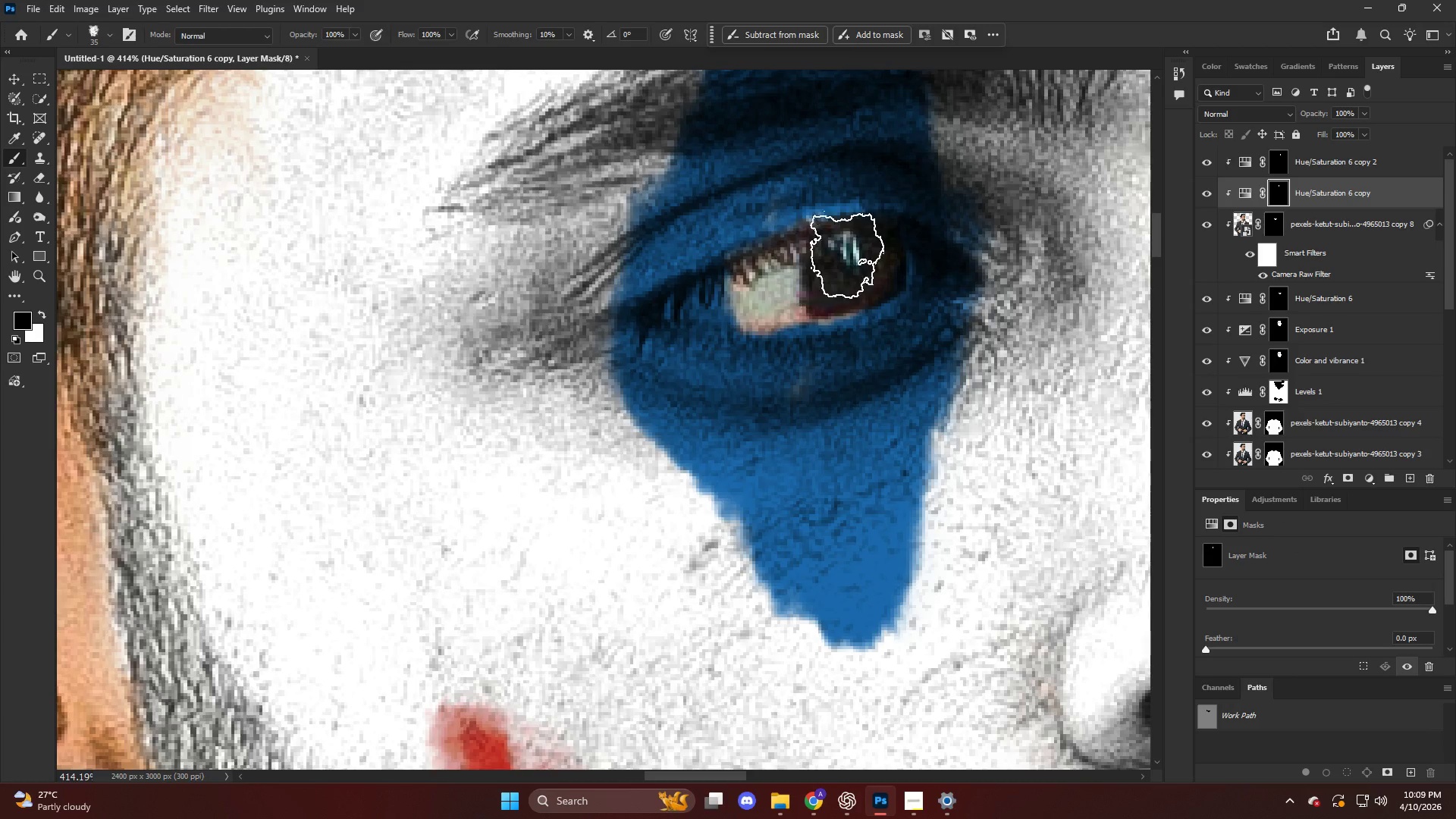 
left_click_drag(start_coordinate=[852, 257], to_coordinate=[849, 265])
 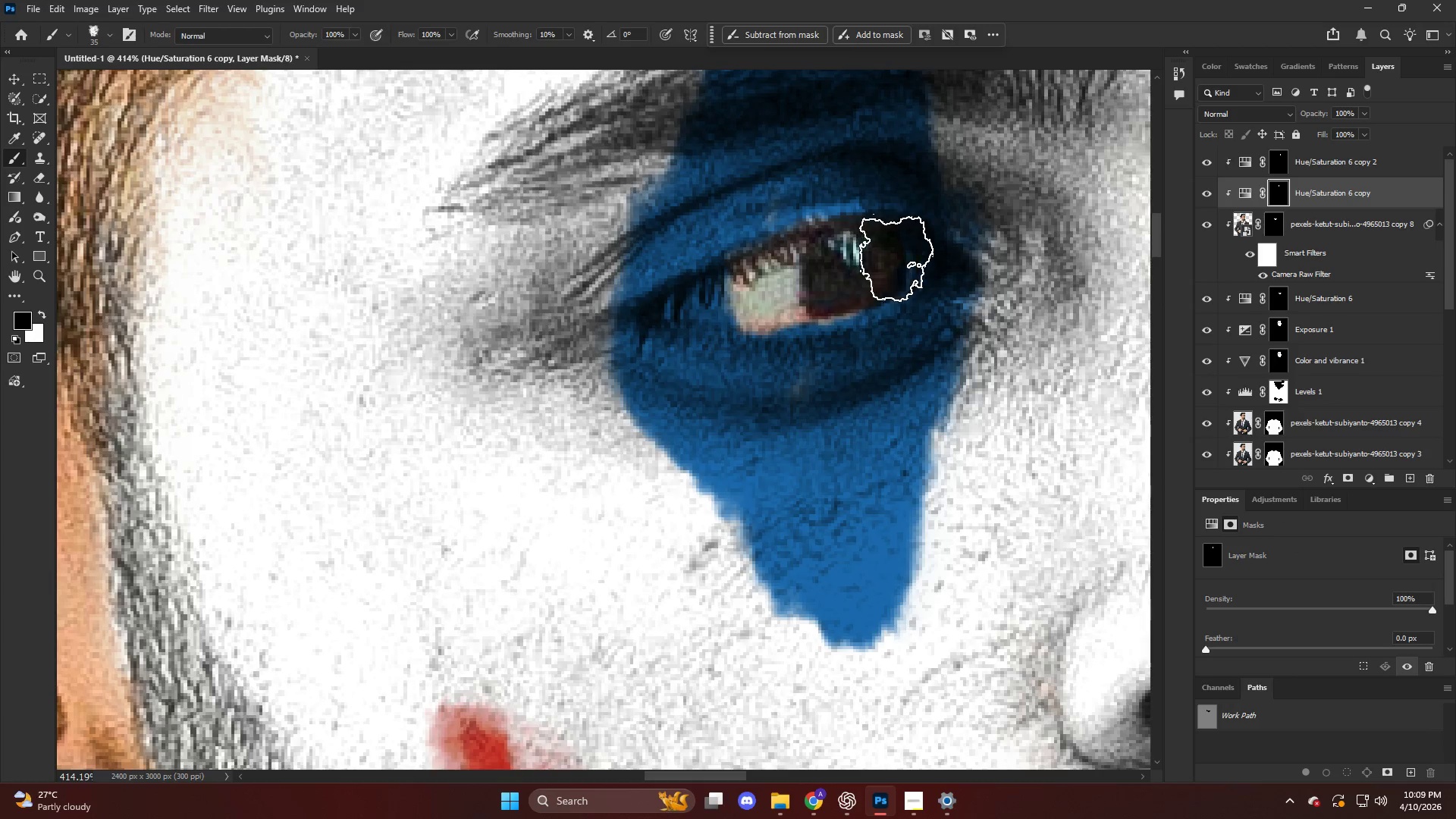 
left_click_drag(start_coordinate=[899, 255], to_coordinate=[884, 266])
 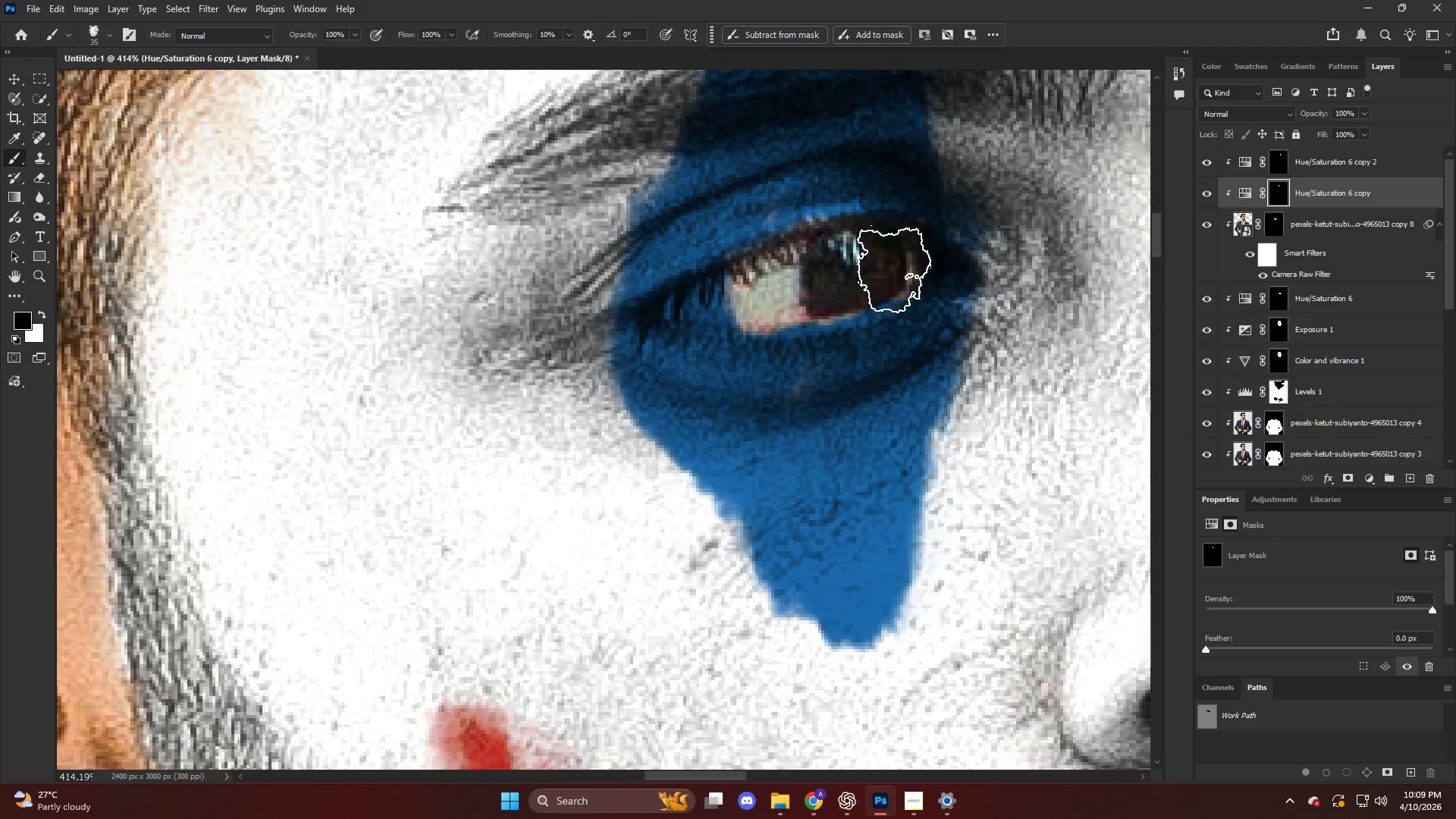 
left_click_drag(start_coordinate=[899, 266], to_coordinate=[891, 273])
 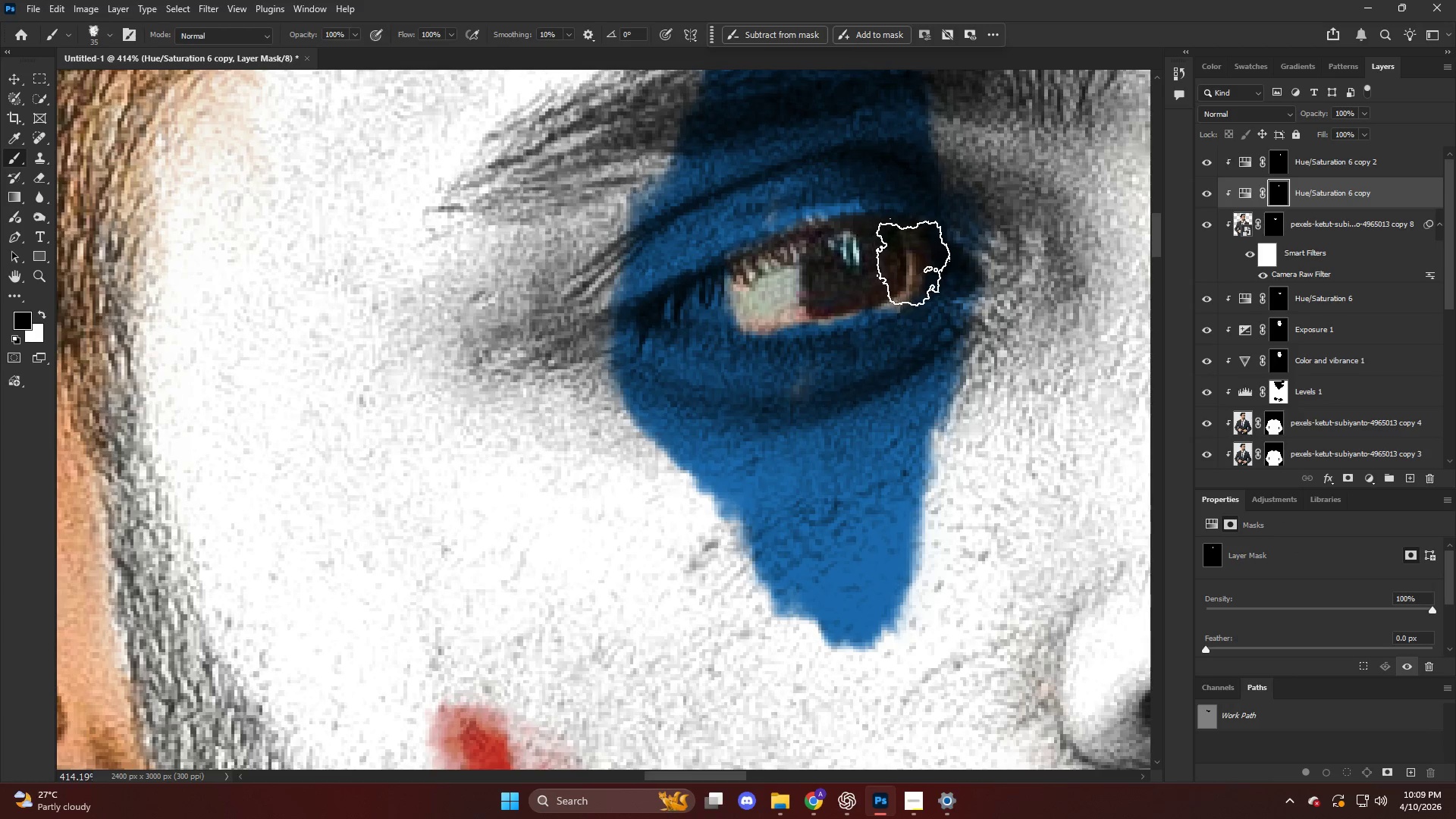 
key(Alt+AltLeft)
 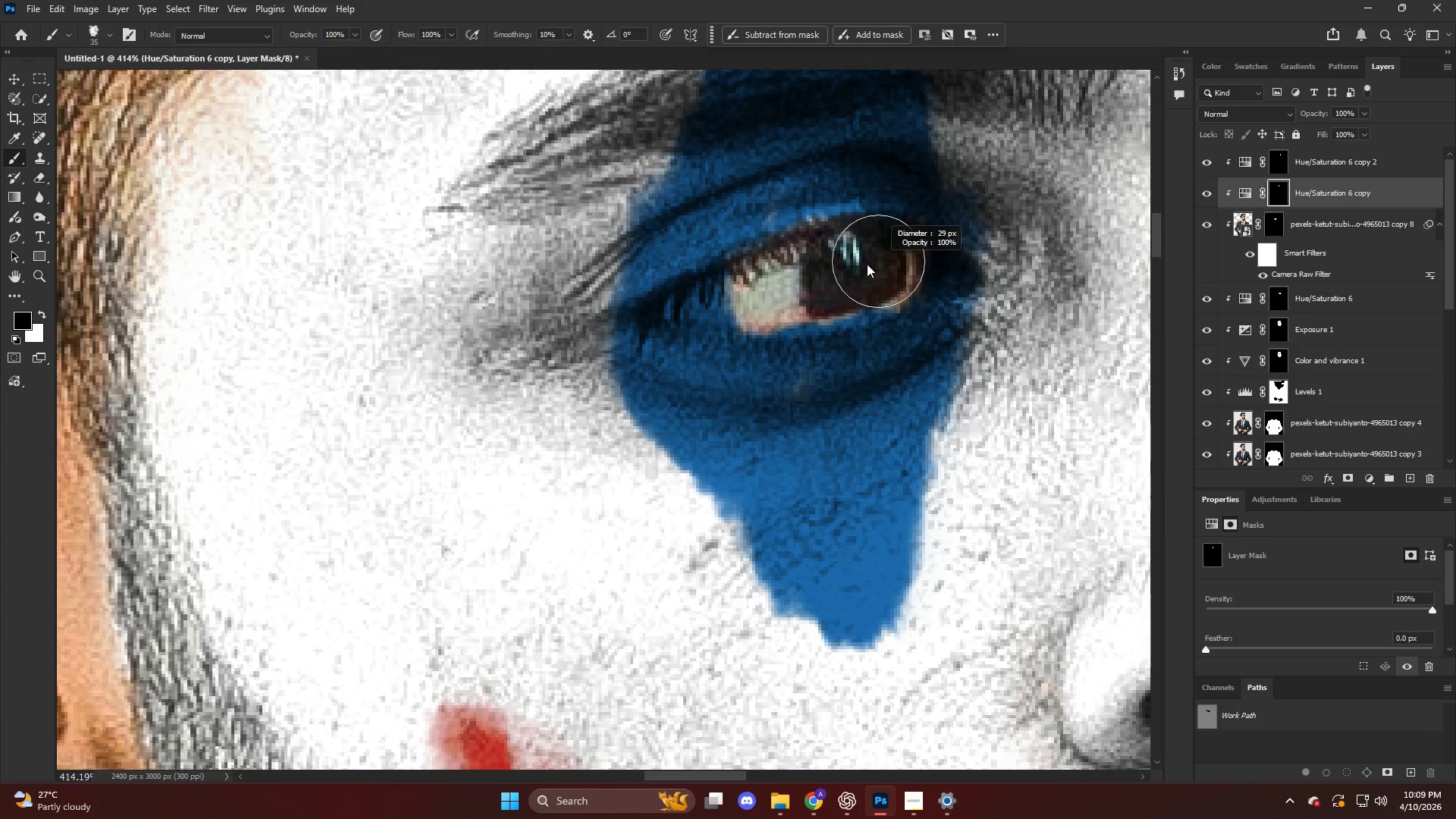 
left_click_drag(start_coordinate=[855, 271], to_coordinate=[855, 281])
 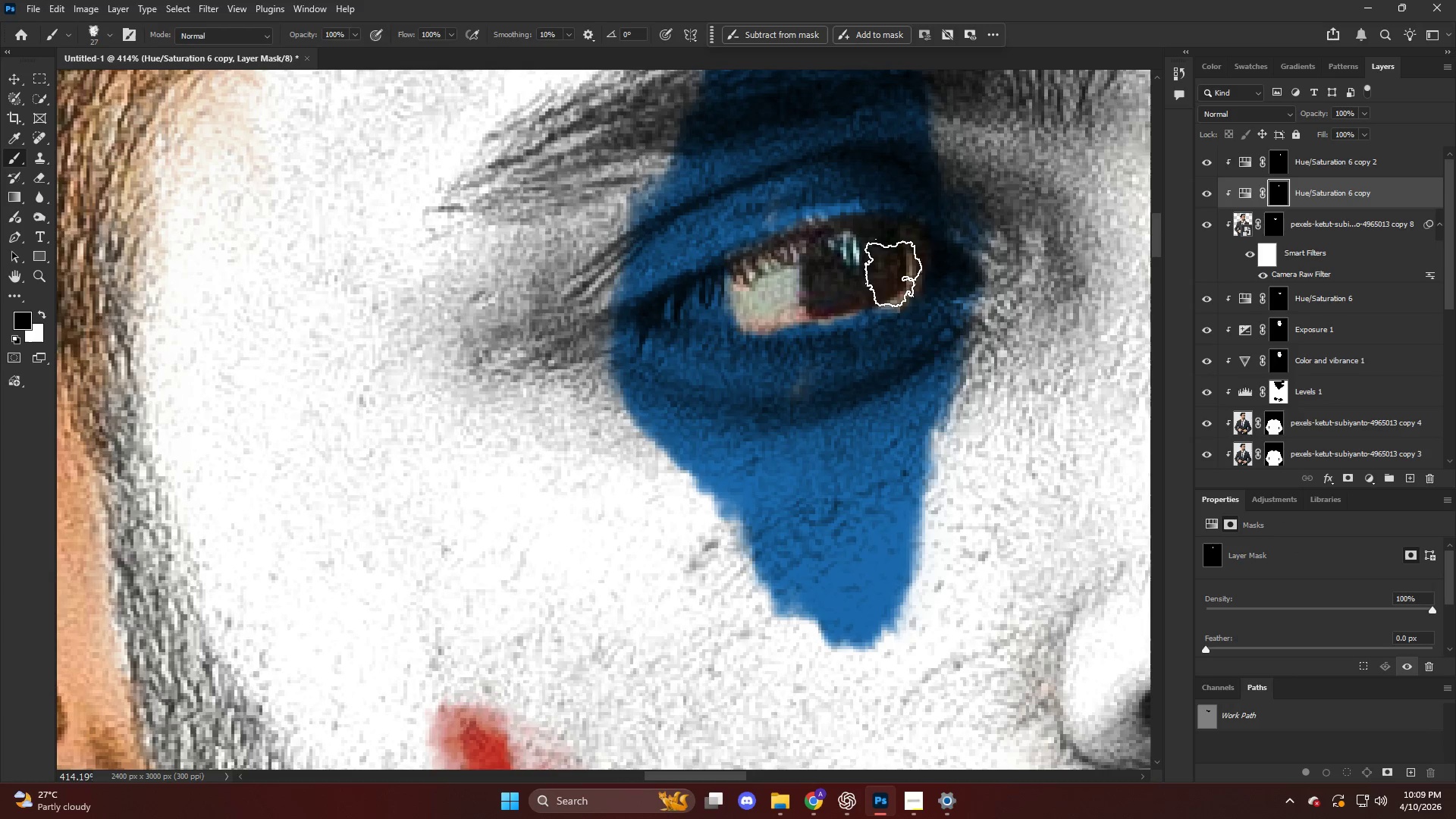 
left_click_drag(start_coordinate=[893, 277], to_coordinate=[846, 291])
 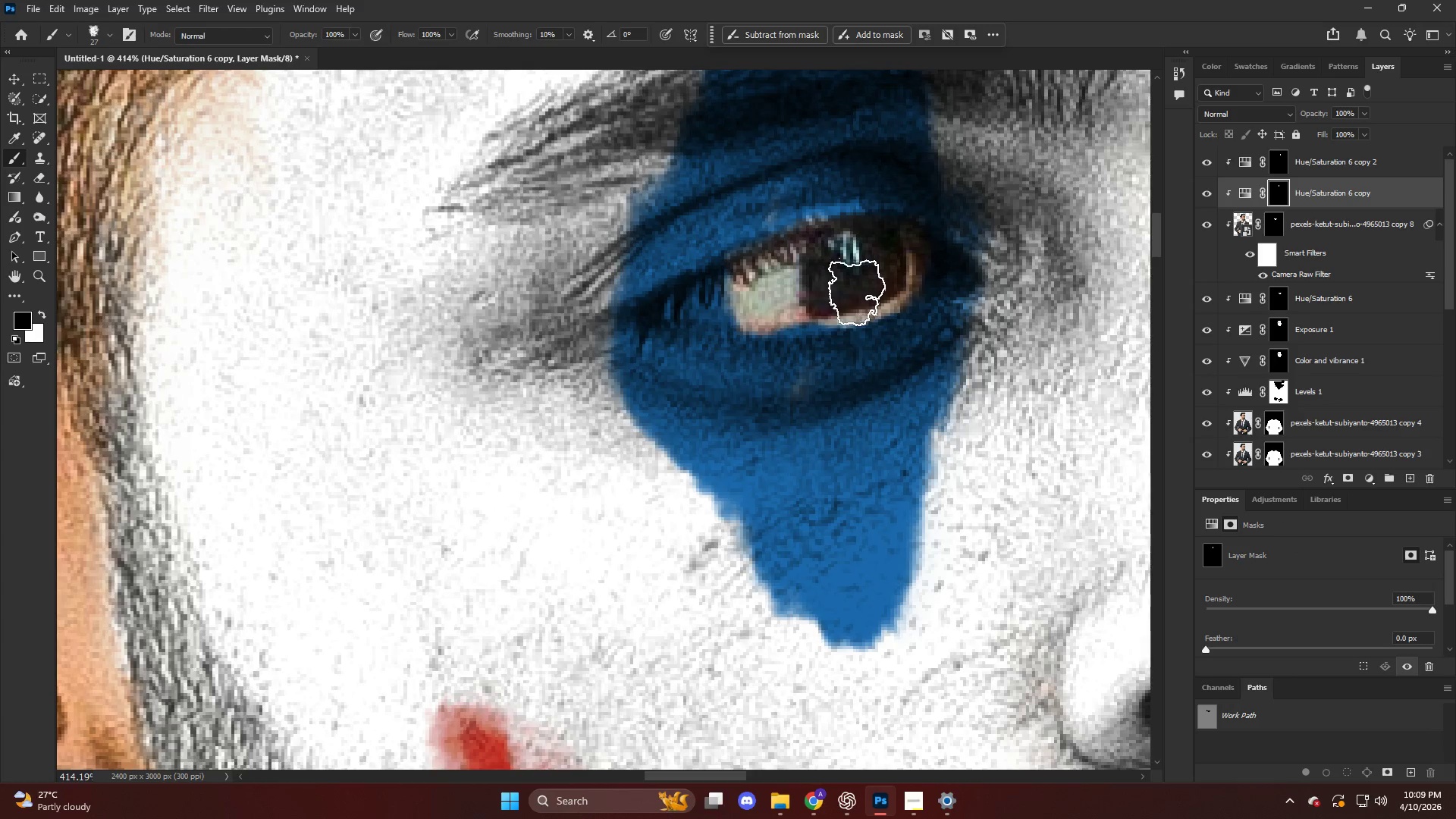 
left_click_drag(start_coordinate=[849, 294], to_coordinate=[836, 292])
 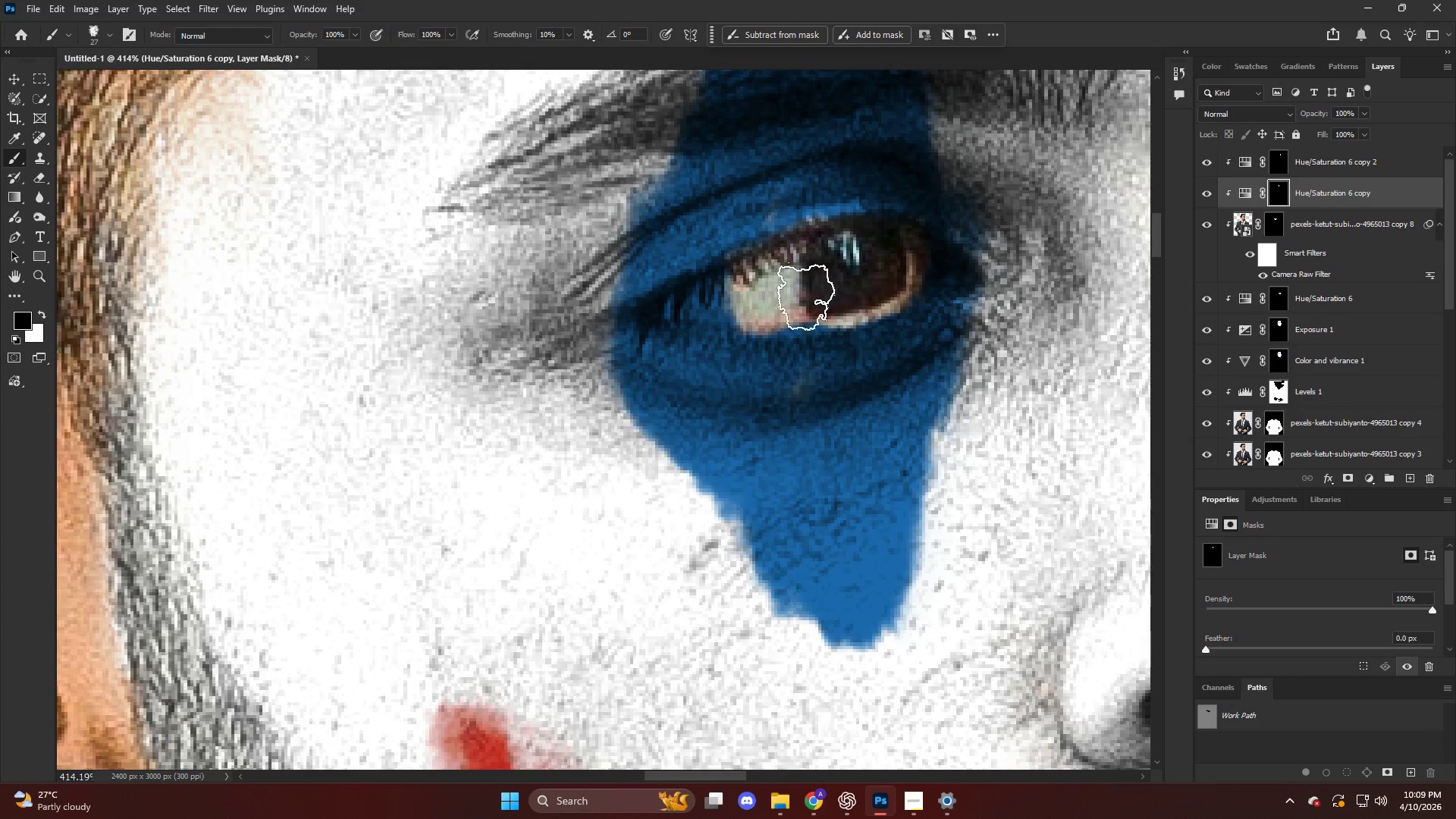 
left_click_drag(start_coordinate=[836, 289], to_coordinate=[805, 290])
 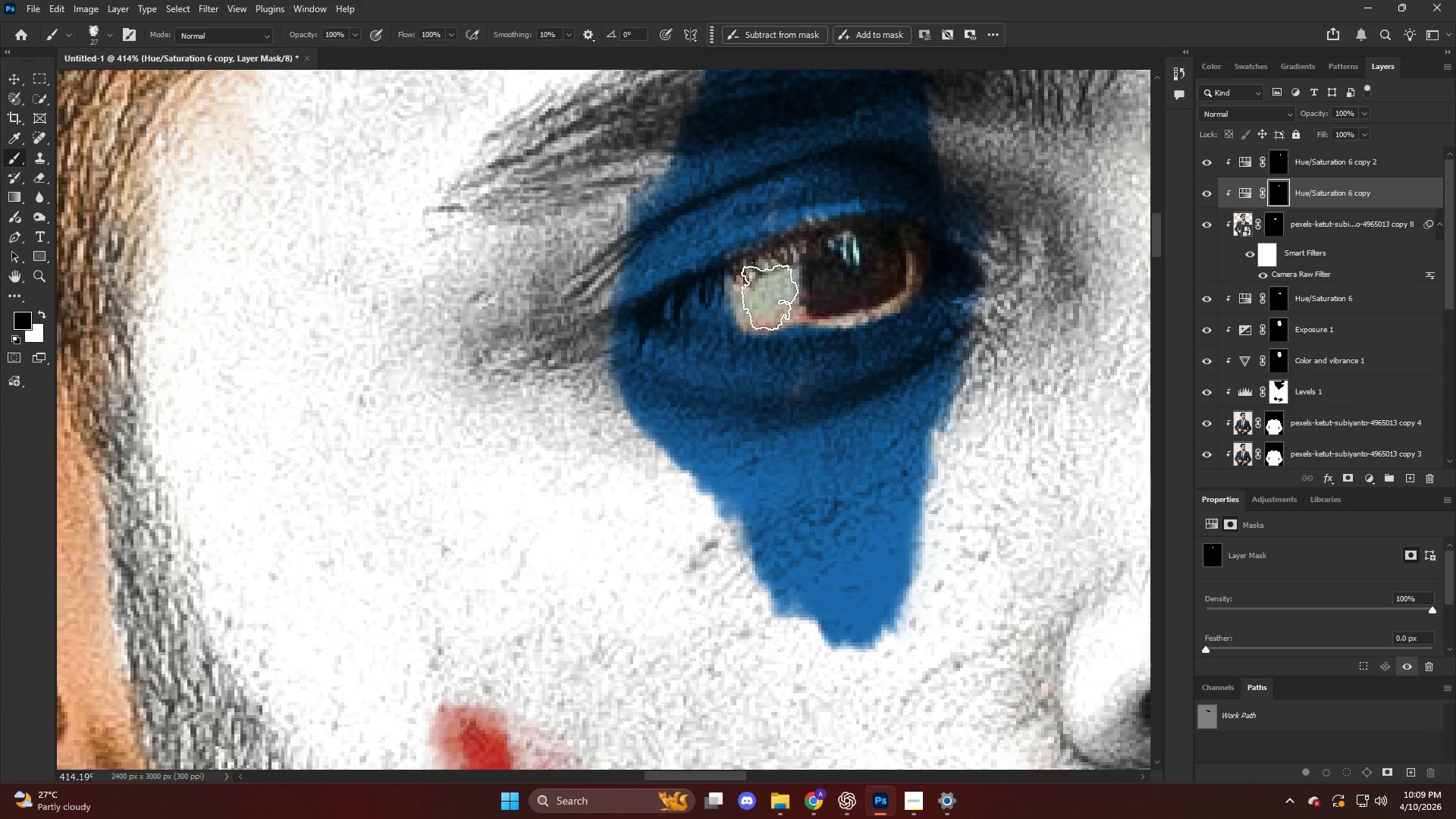 
left_click_drag(start_coordinate=[781, 293], to_coordinate=[771, 294])
 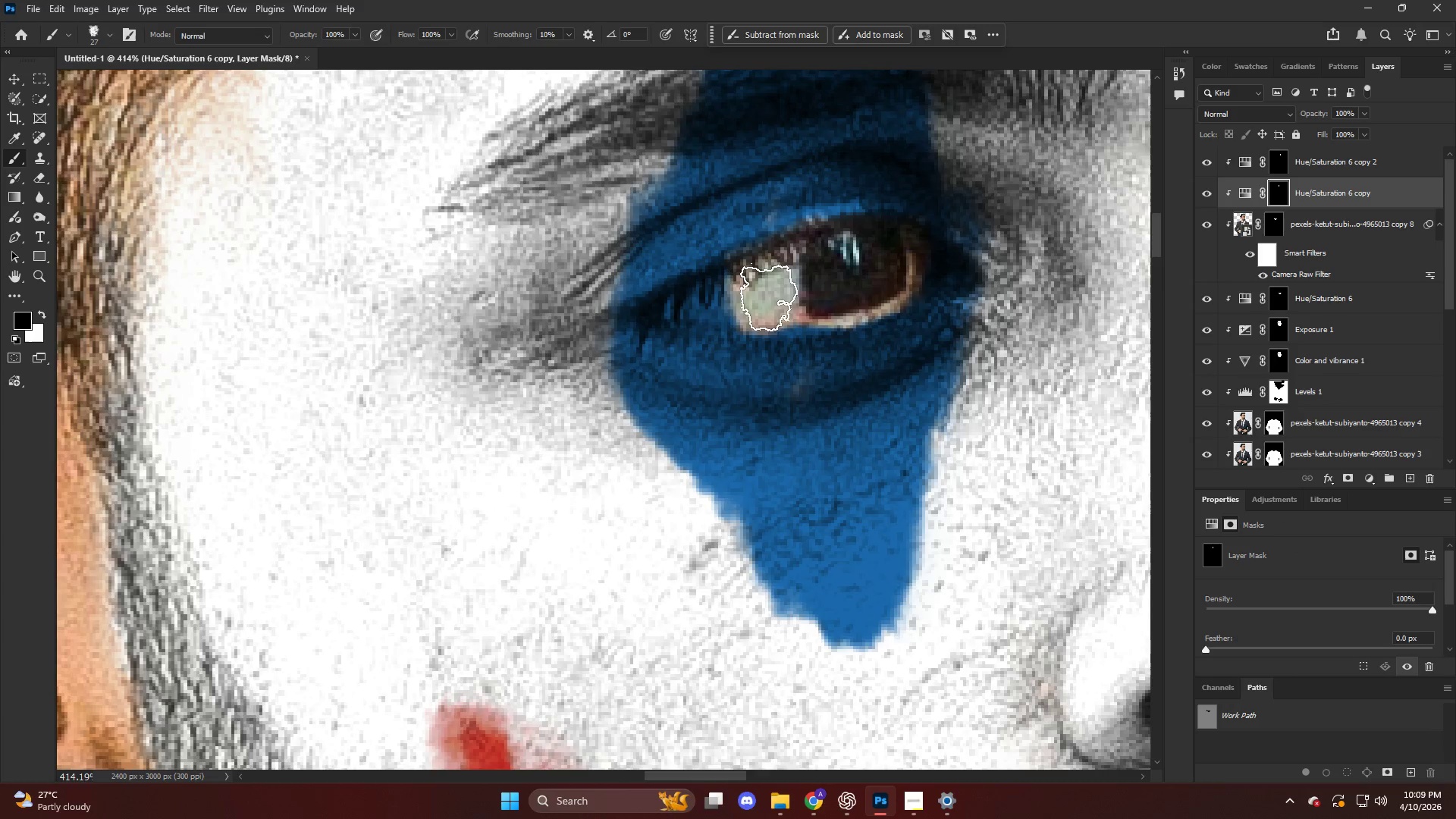 
key(Alt+AltLeft)
 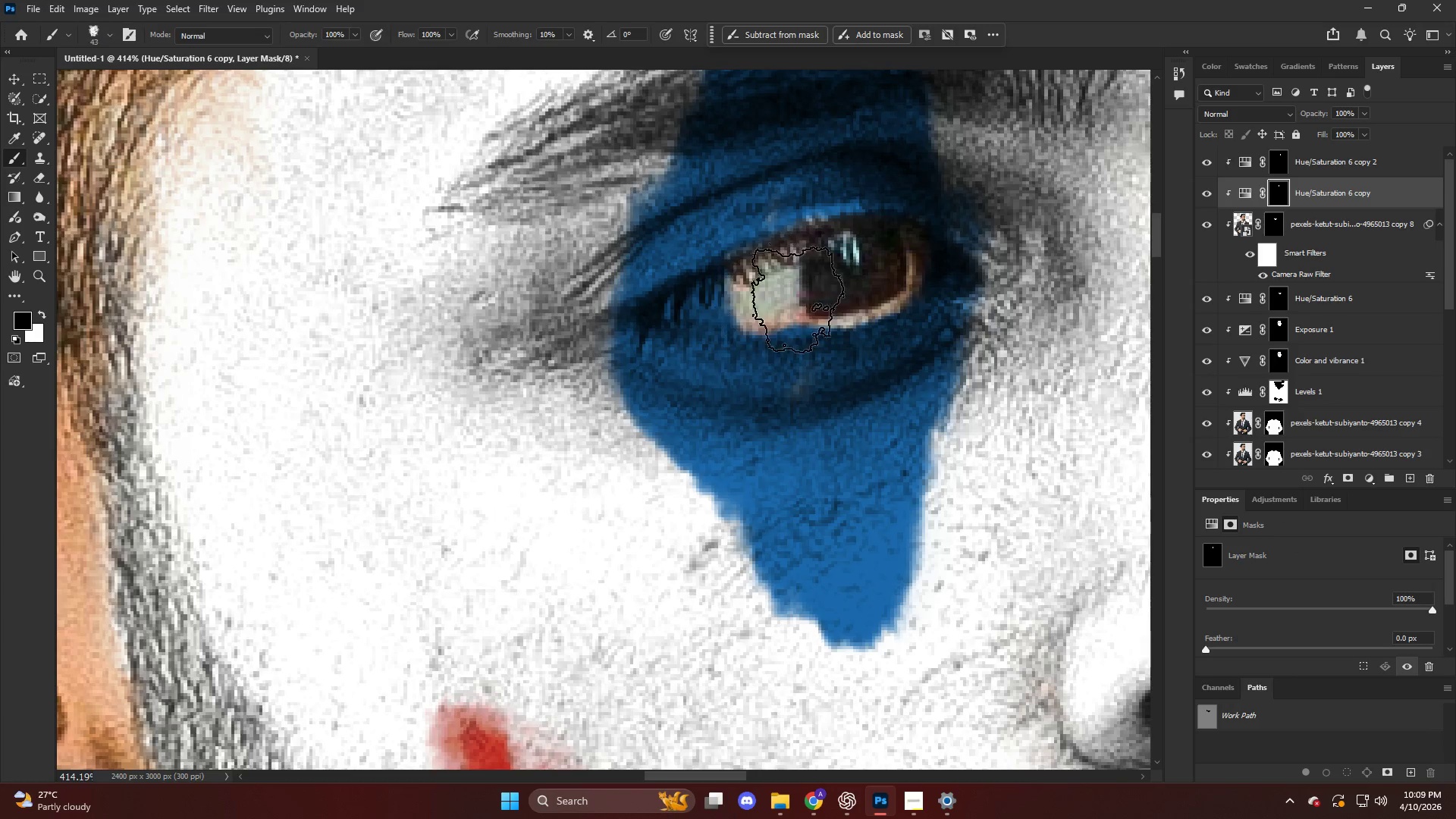 
left_click_drag(start_coordinate=[802, 295], to_coordinate=[785, 302])
 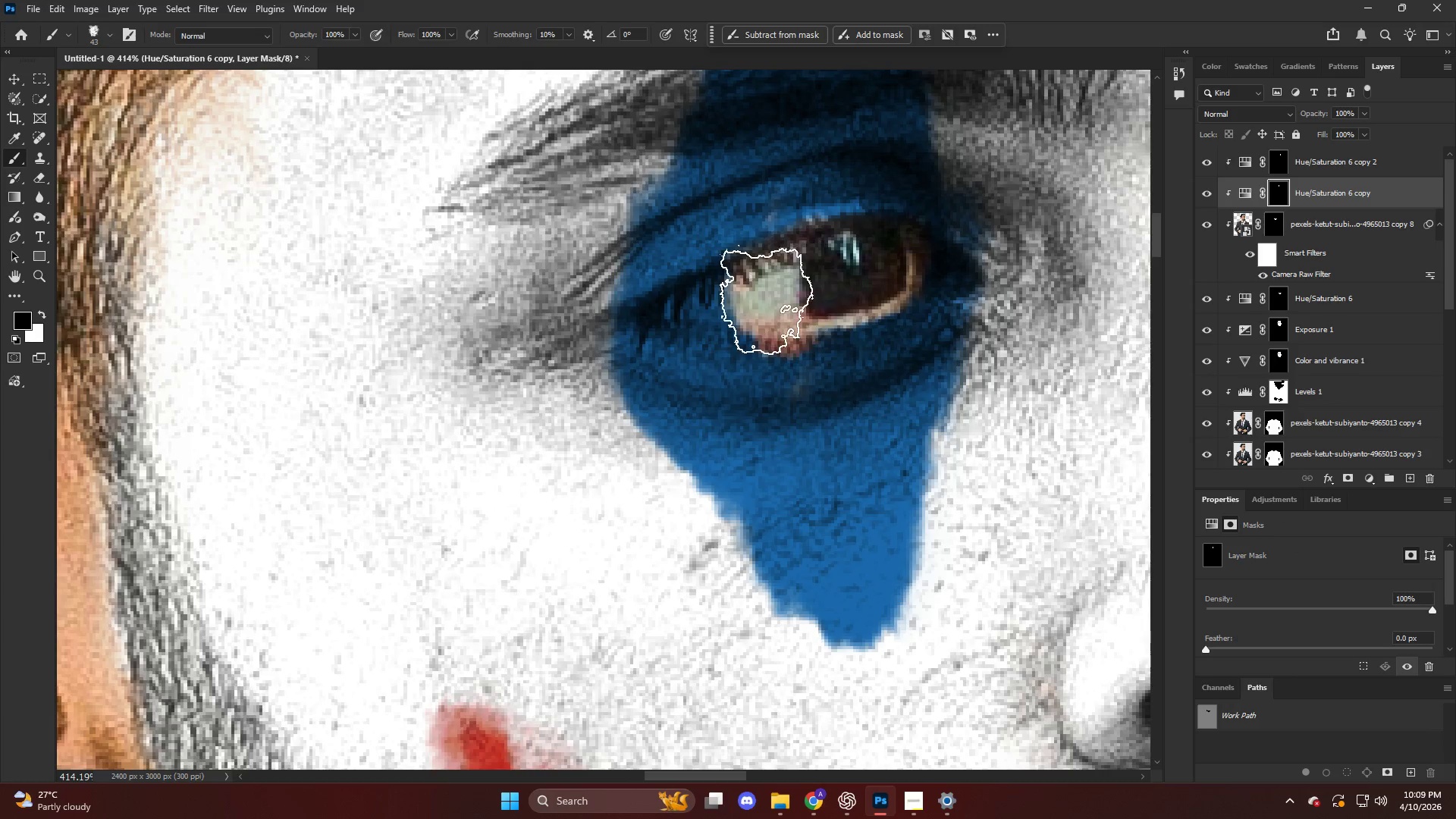 
left_click_drag(start_coordinate=[778, 296], to_coordinate=[764, 297])
 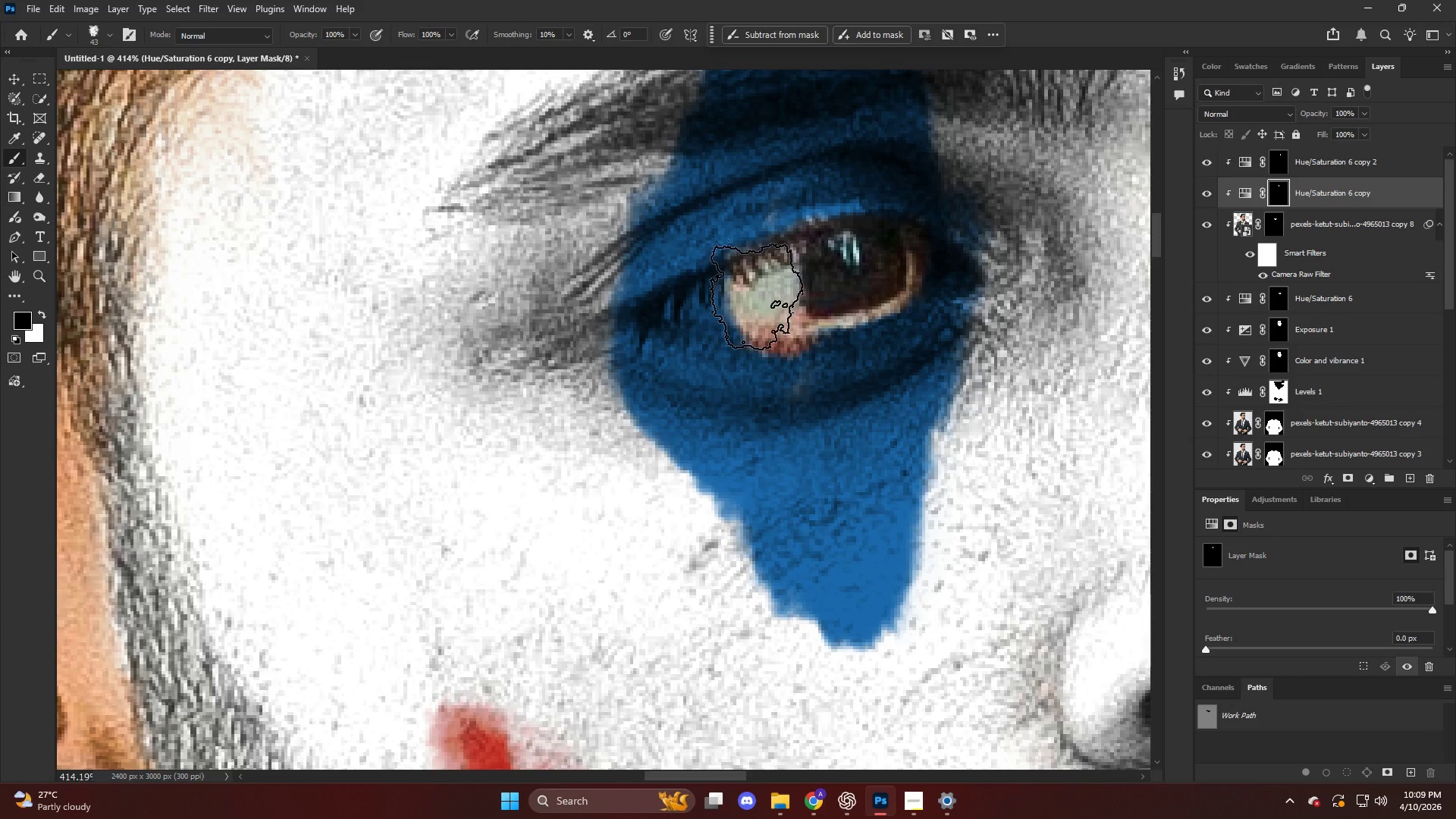 
key(Alt+AltLeft)
 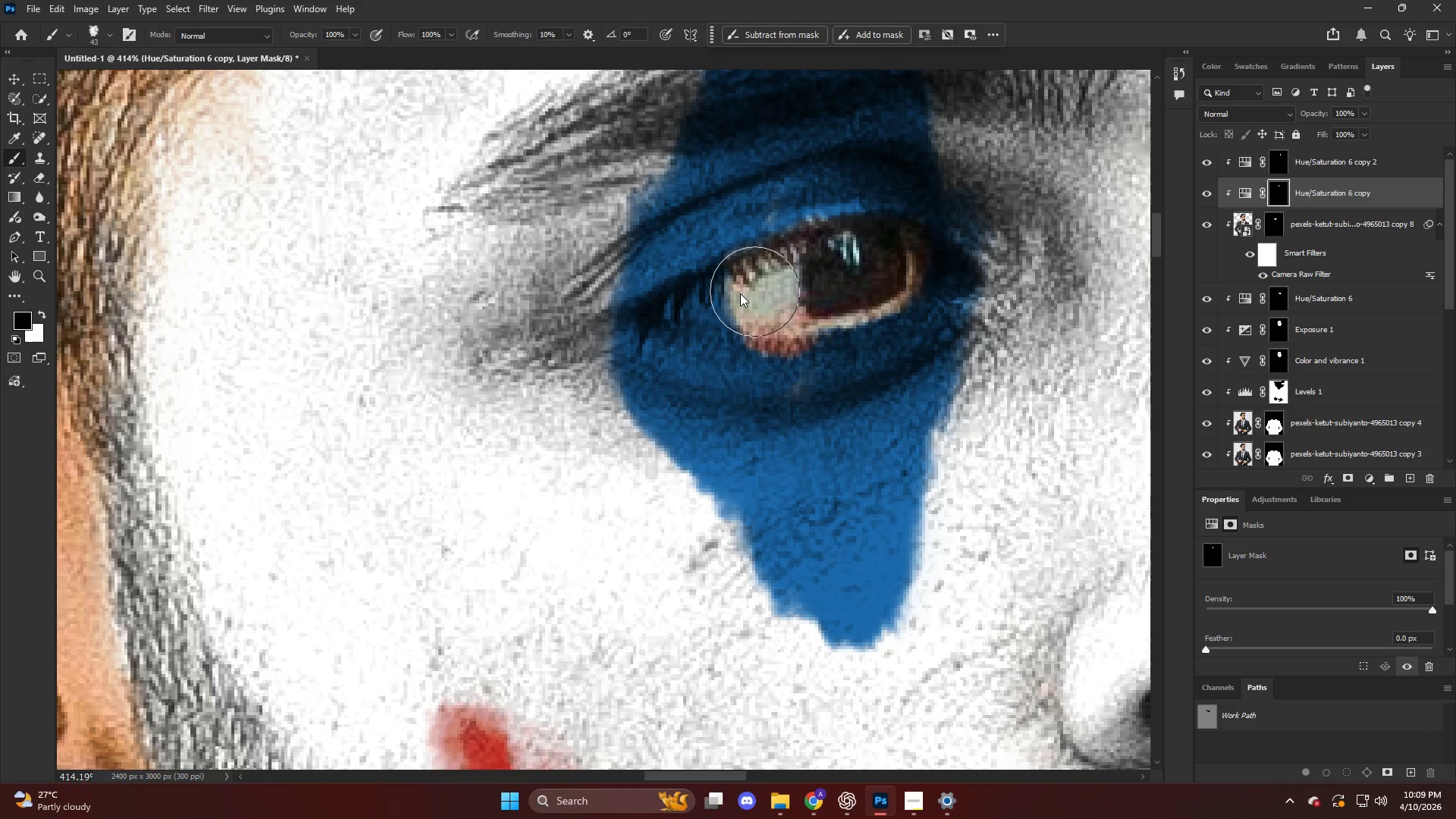 
left_click_drag(start_coordinate=[742, 294], to_coordinate=[723, 301])
 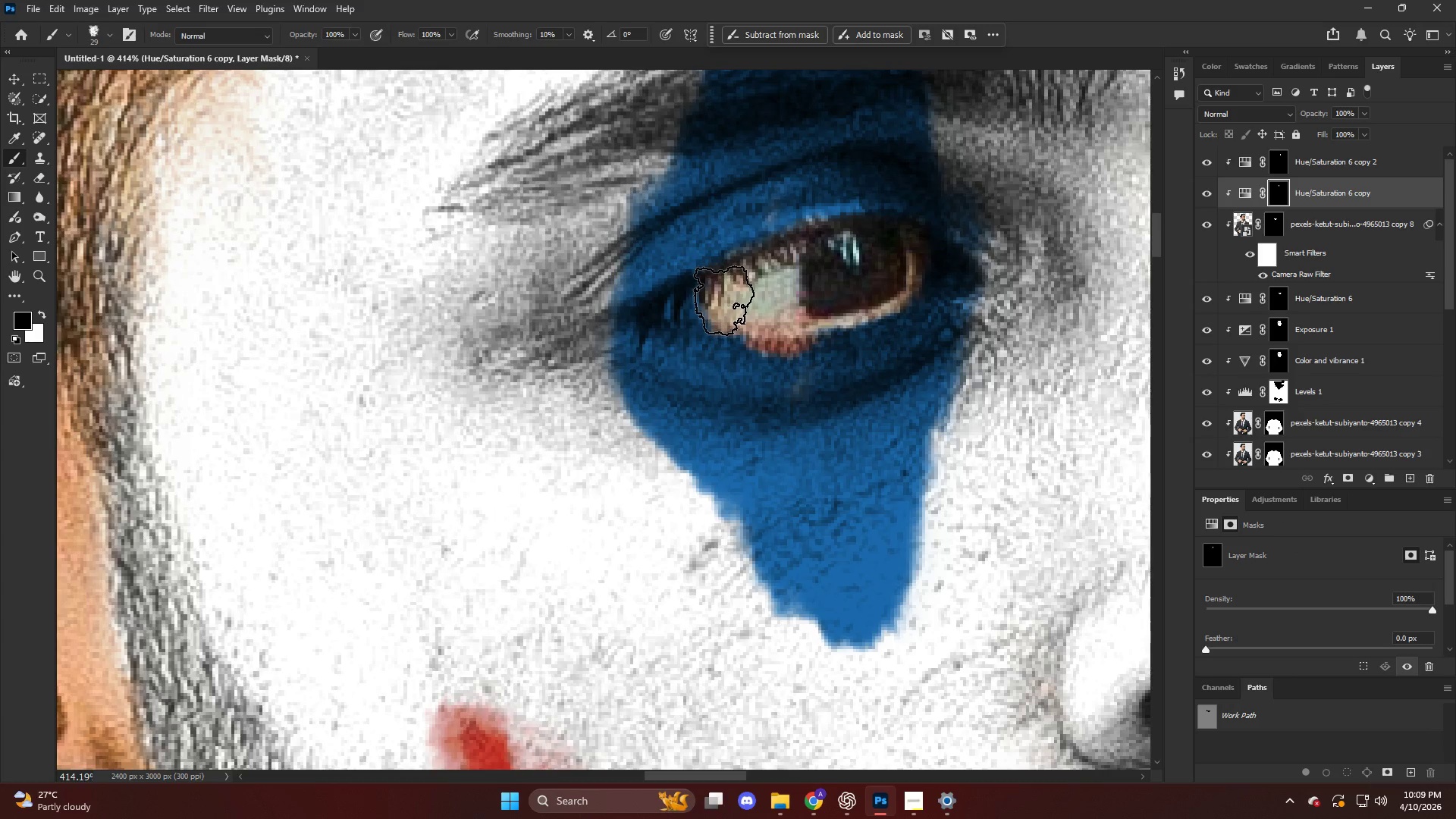 
left_click_drag(start_coordinate=[724, 298], to_coordinate=[717, 300])
 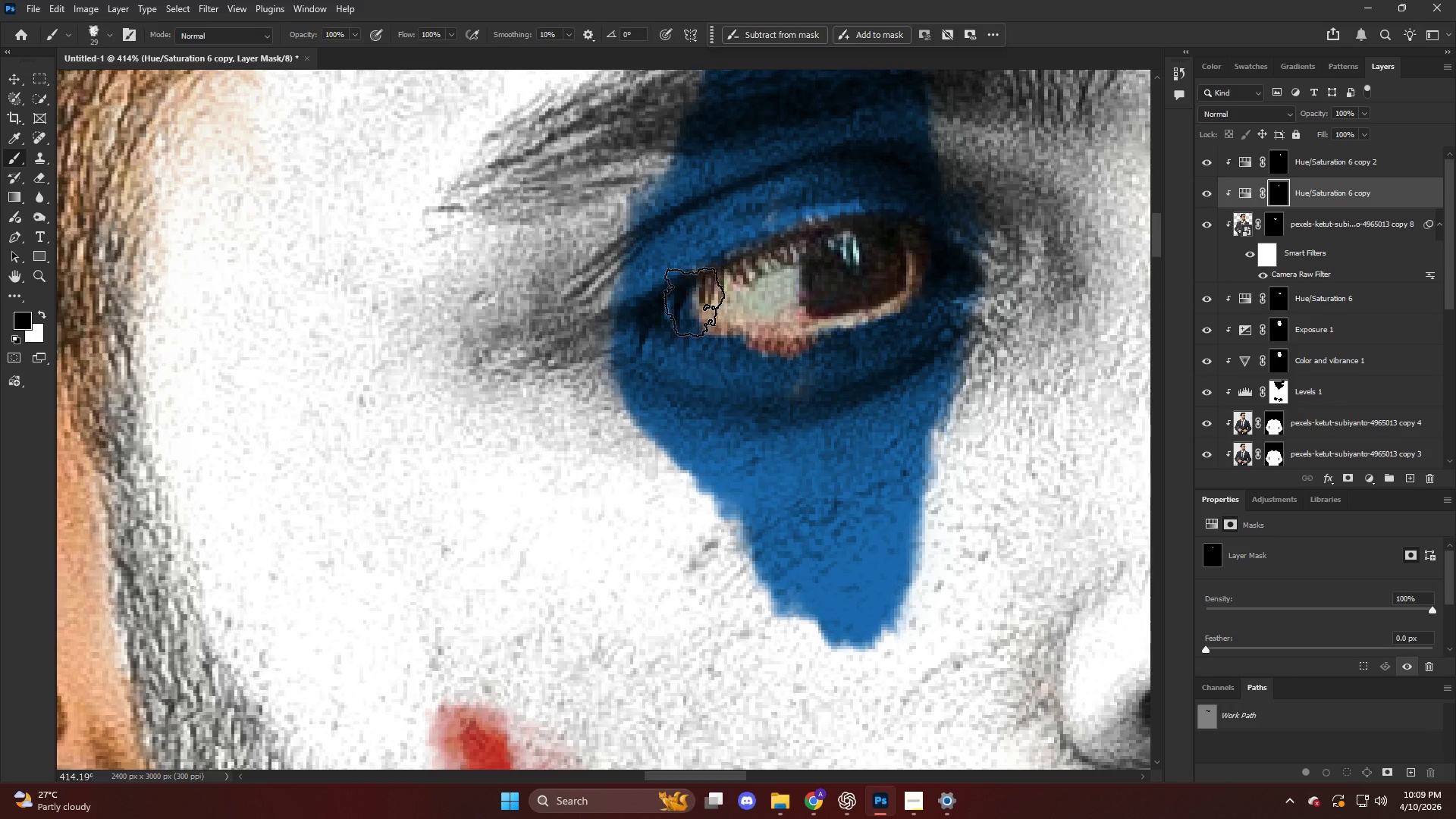 
left_click_drag(start_coordinate=[708, 299], to_coordinate=[694, 299])
 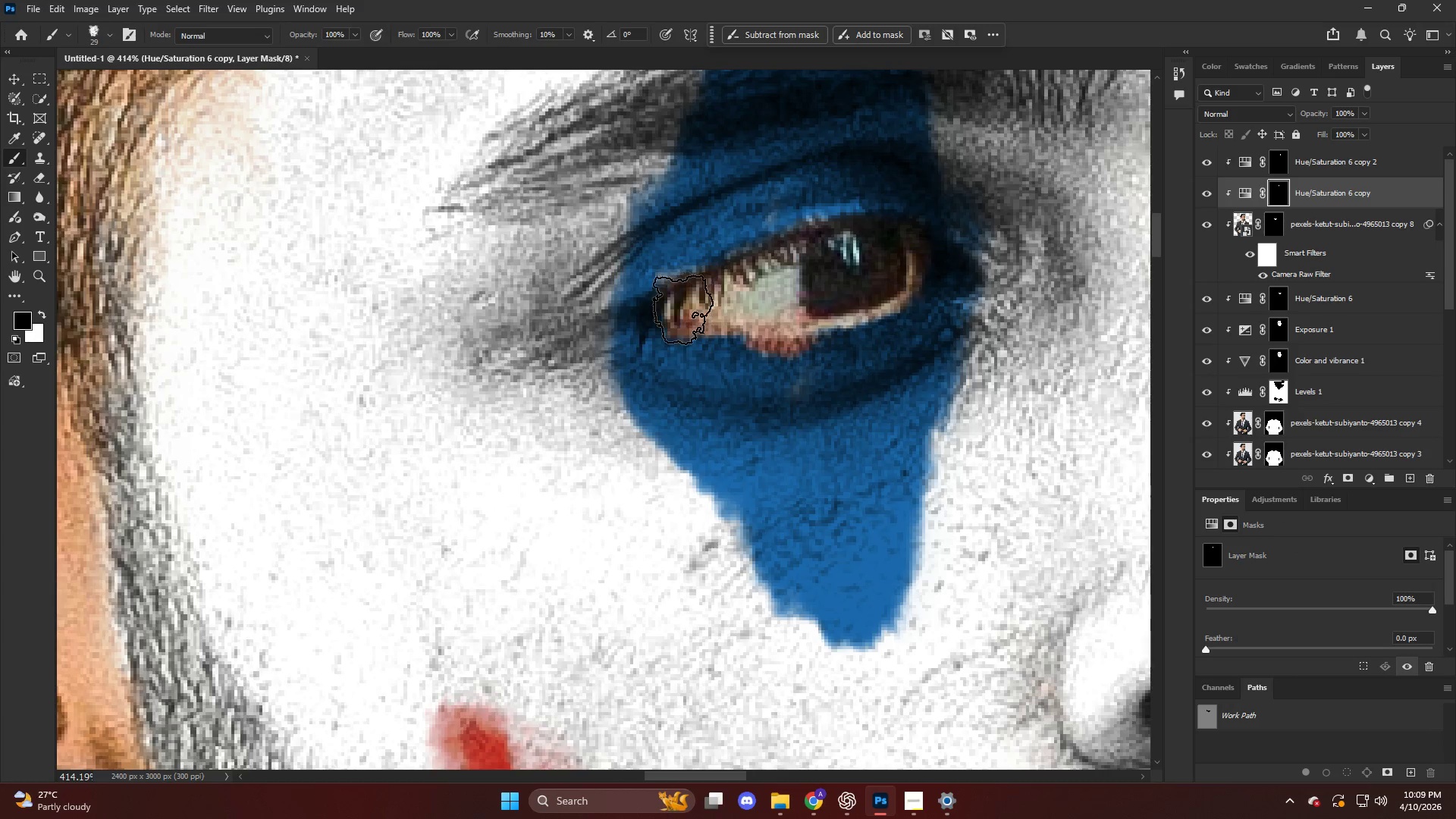 
left_click_drag(start_coordinate=[689, 302], to_coordinate=[685, 306])
 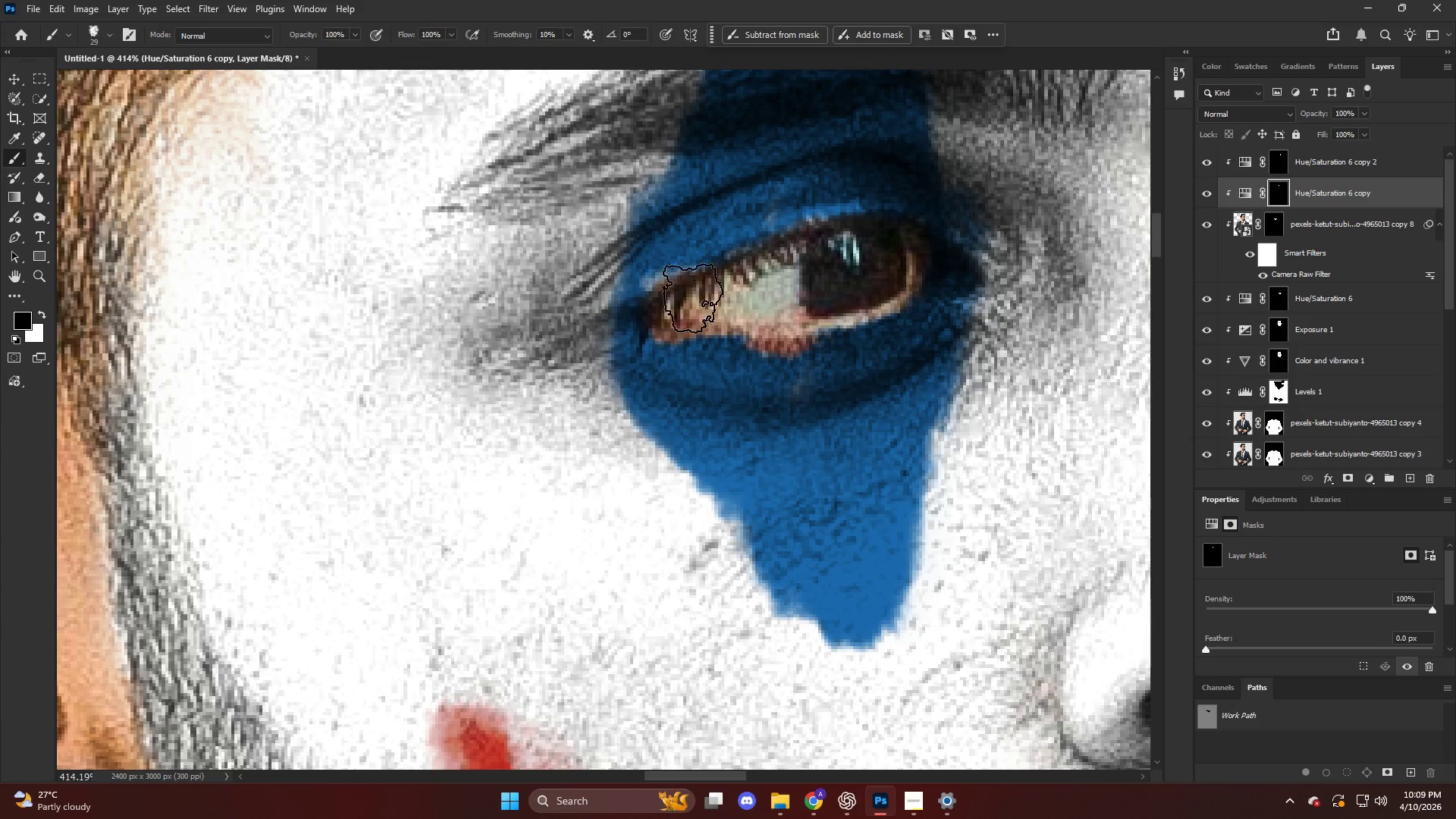 
left_click_drag(start_coordinate=[736, 276], to_coordinate=[751, 274])
 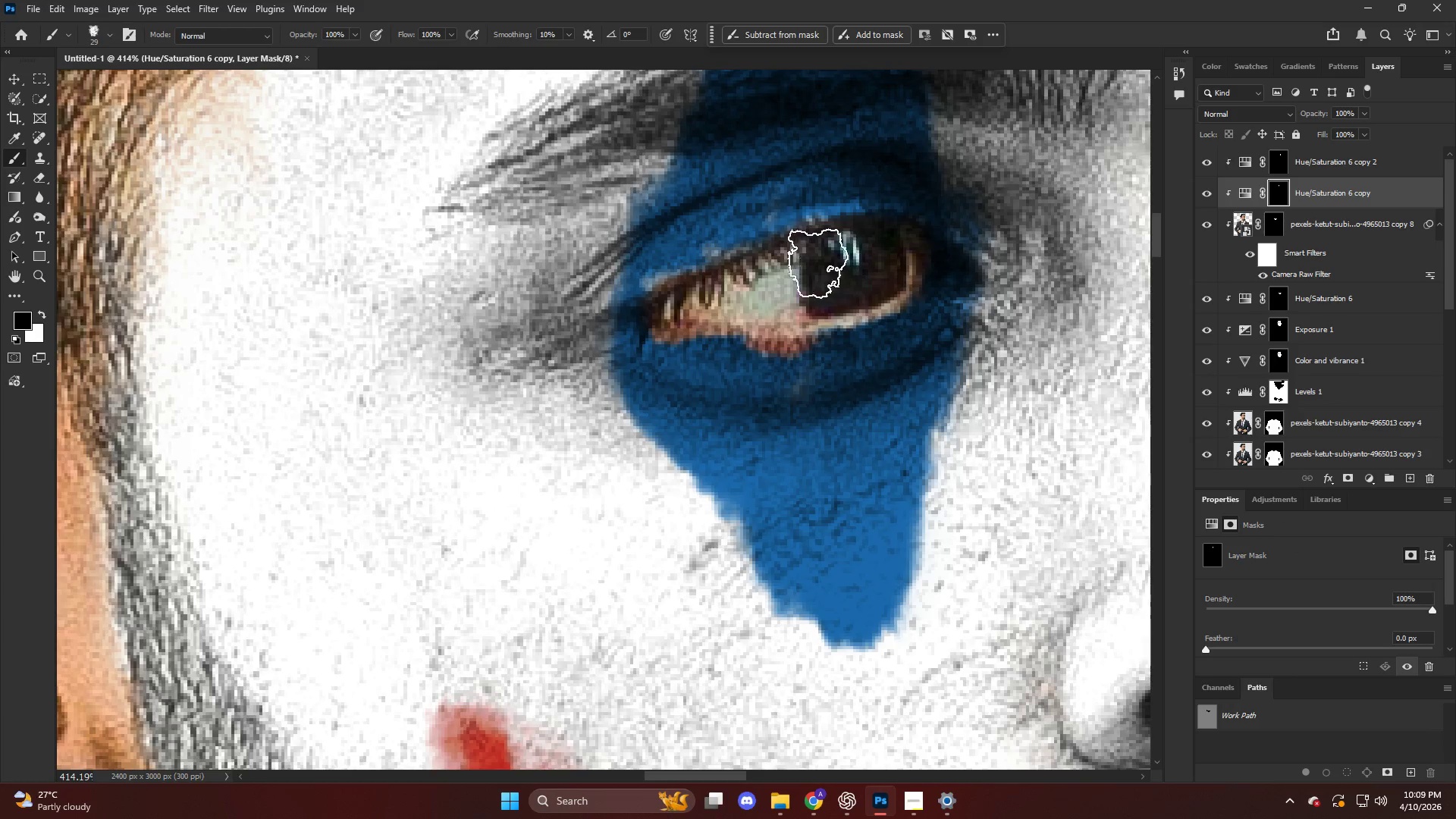 
key(Alt+AltLeft)
 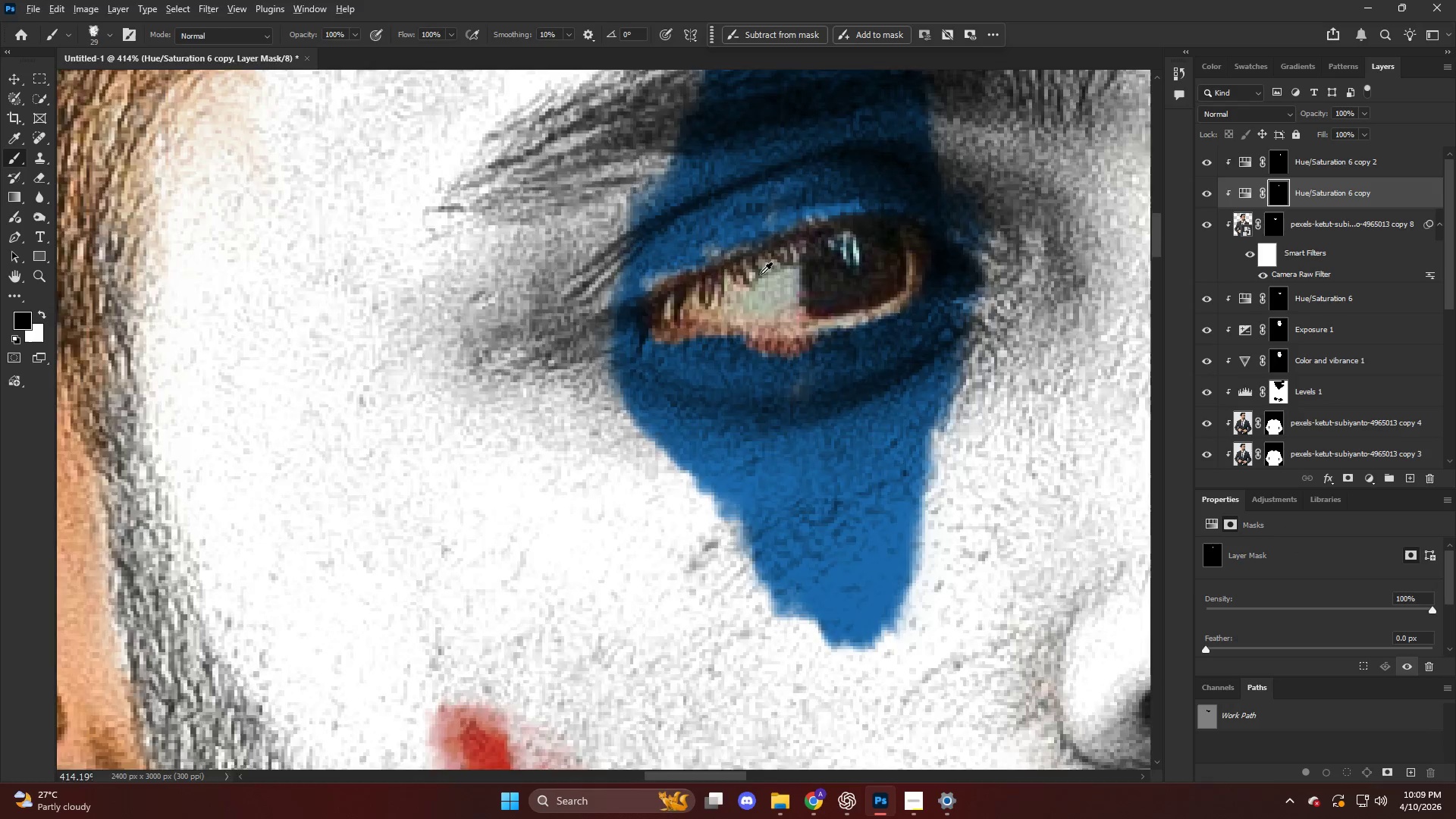 
key(Alt+AltLeft)
 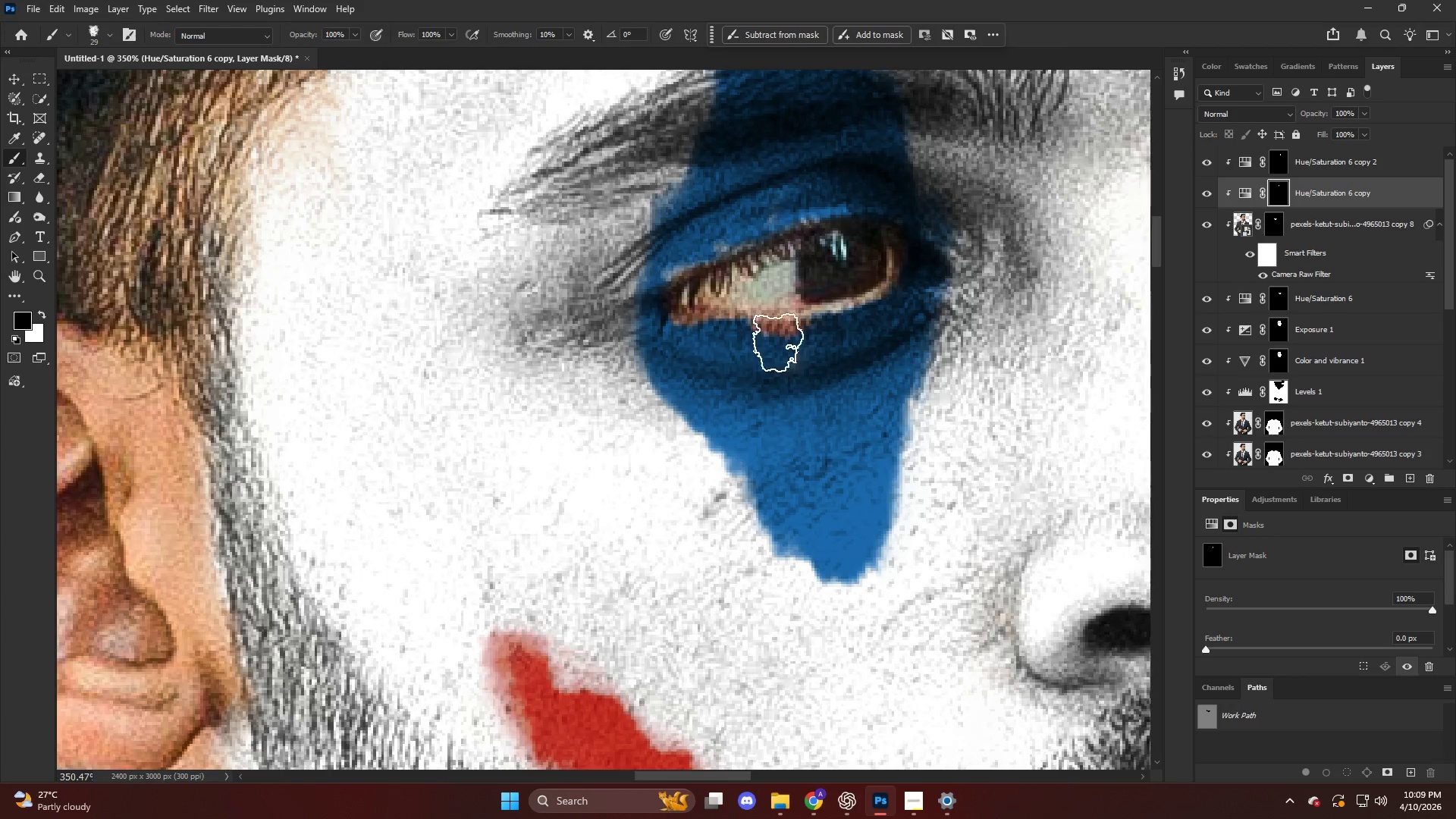 
key(X)
 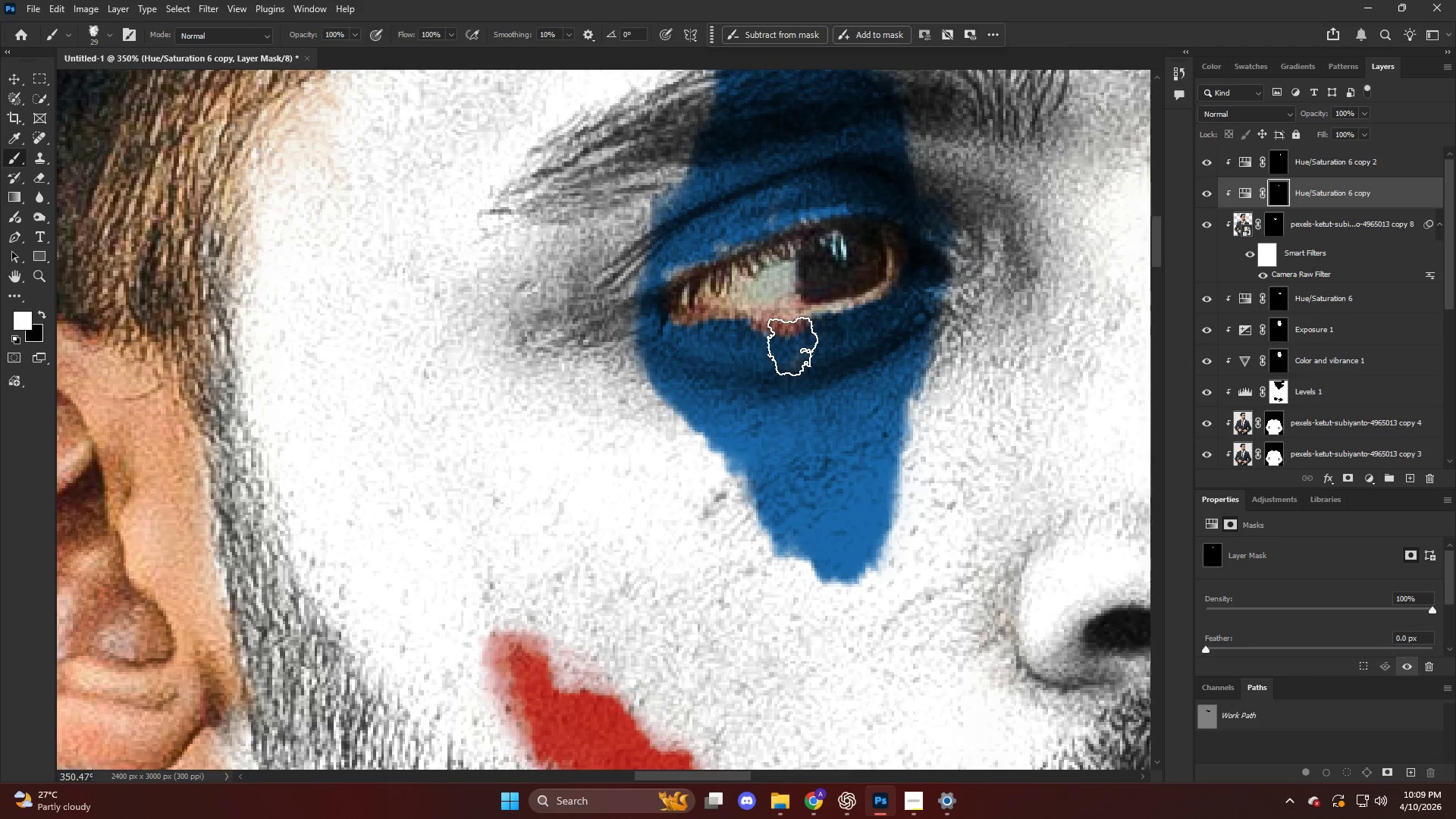 
left_click_drag(start_coordinate=[795, 344], to_coordinate=[784, 350])
 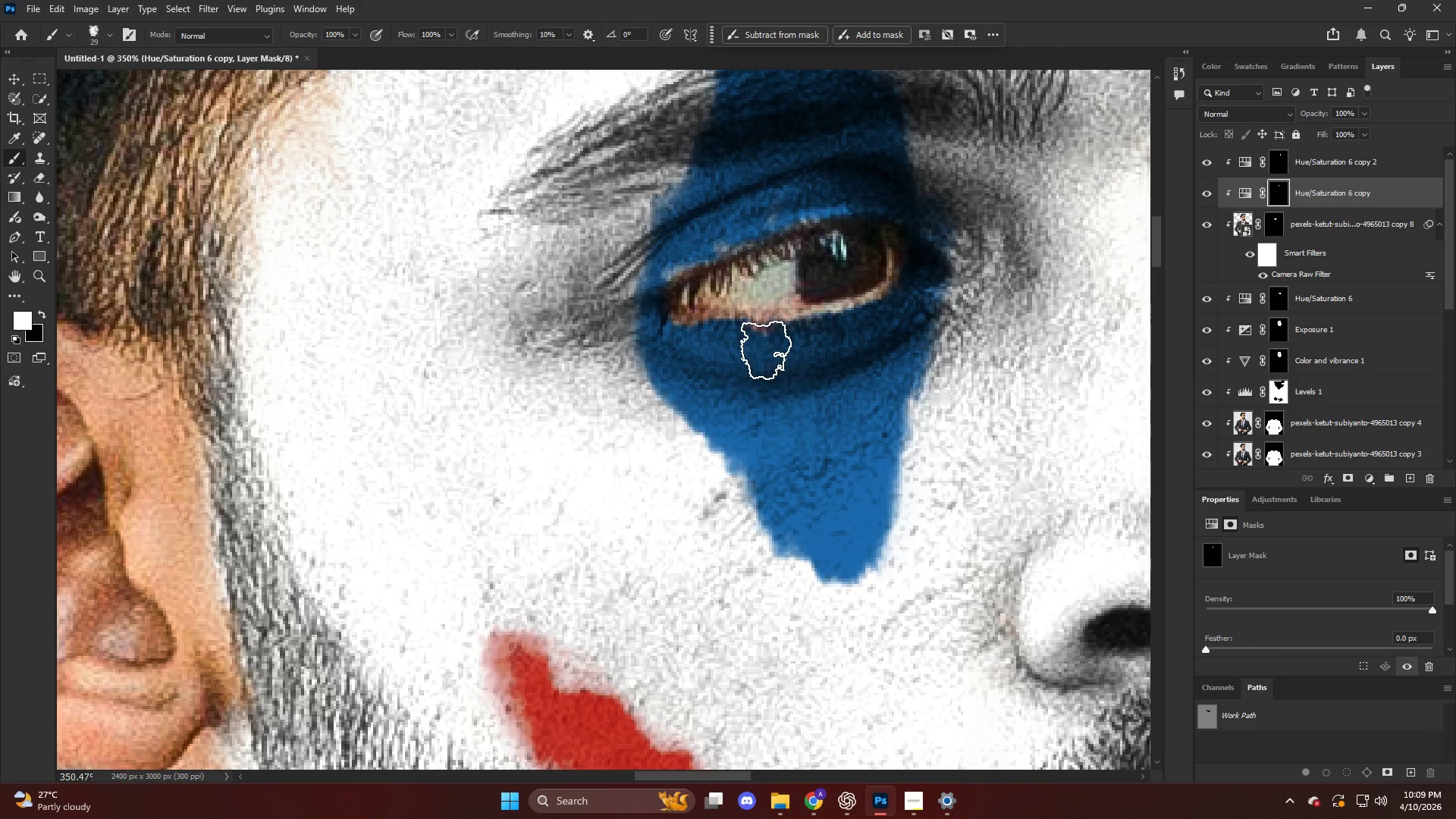 
scroll: coordinate [730, 312], scroll_direction: down, amount: 2.0
 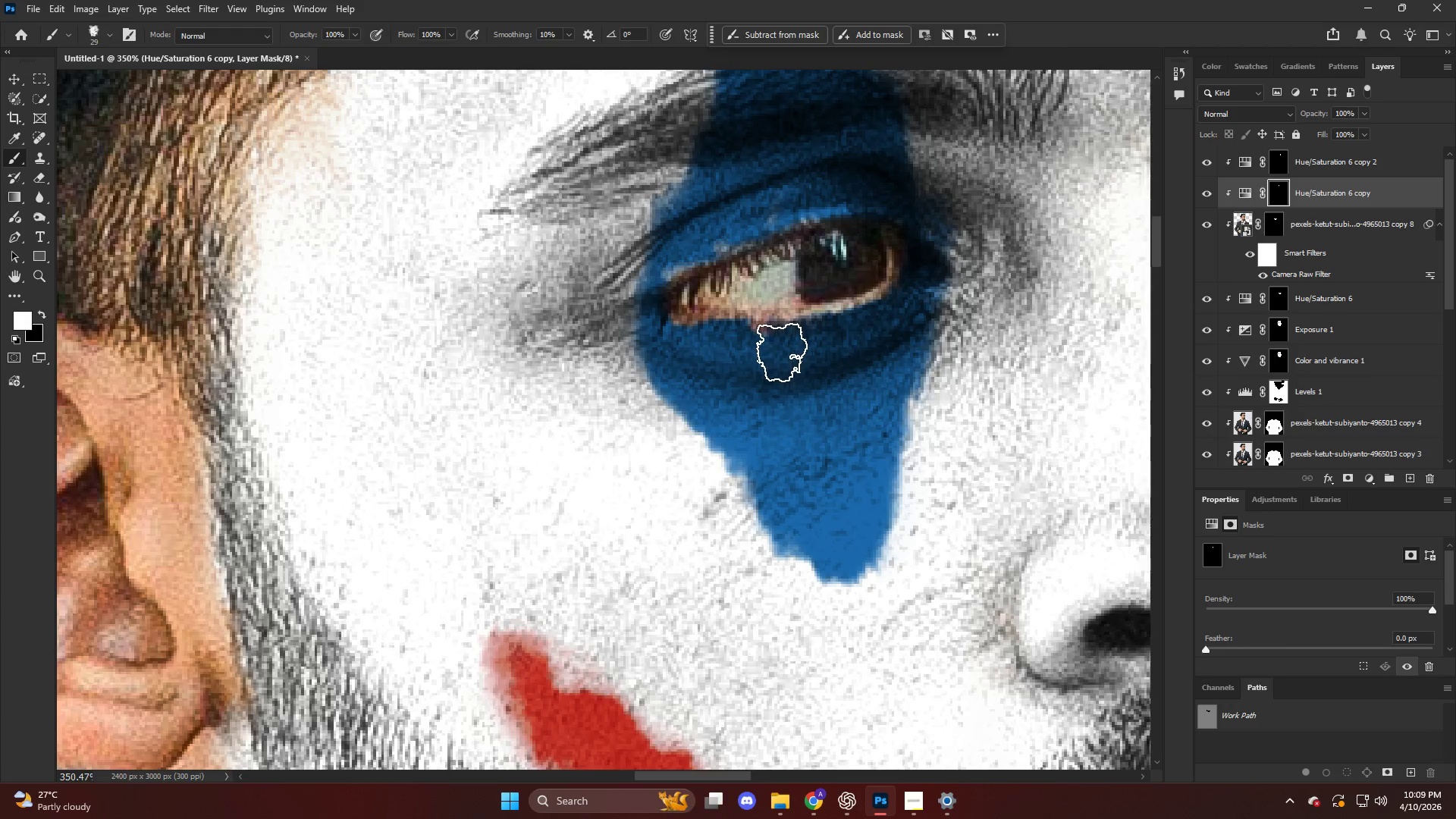 
left_click_drag(start_coordinate=[776, 344], to_coordinate=[752, 348])
 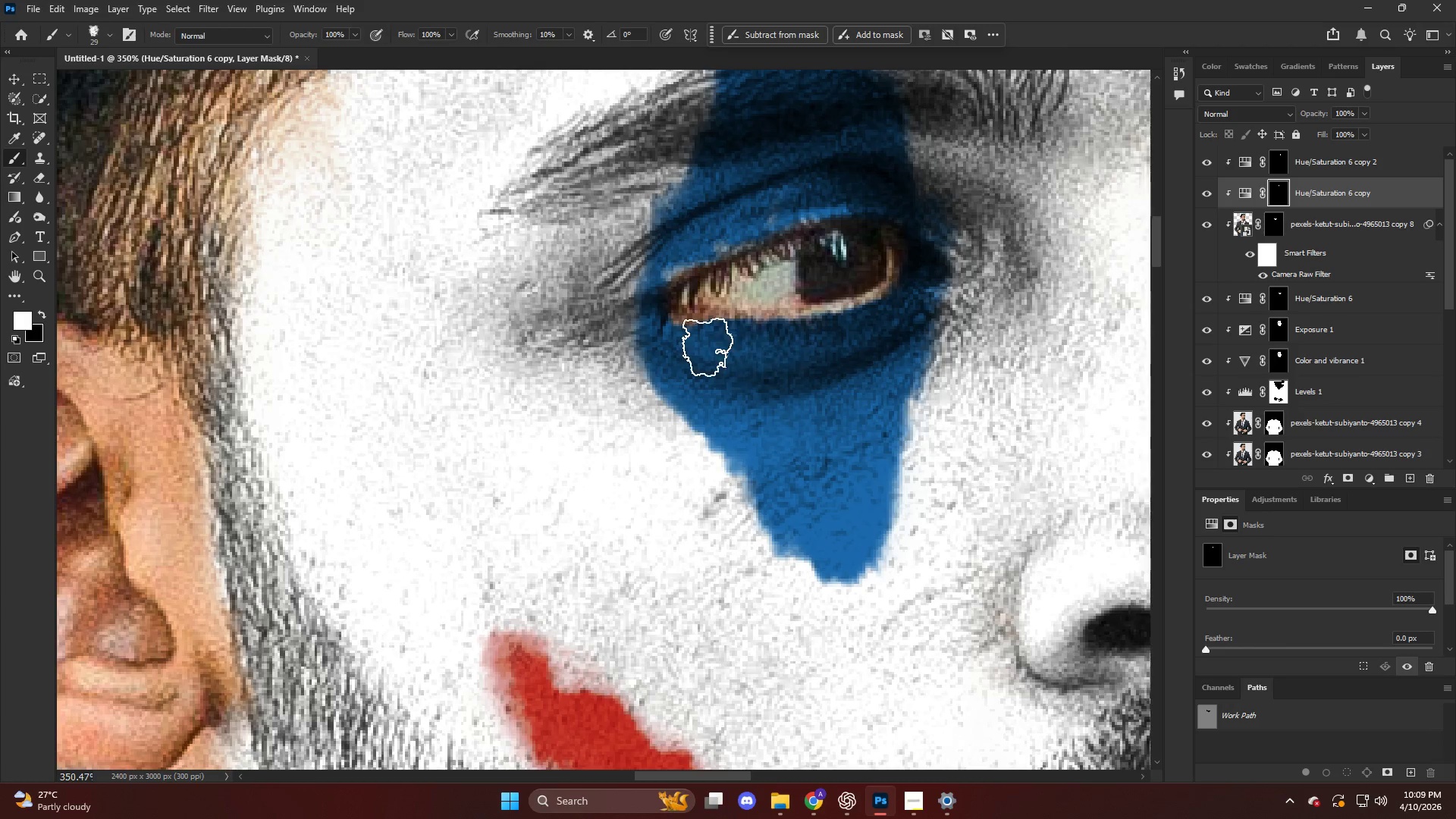 
left_click_drag(start_coordinate=[712, 344], to_coordinate=[706, 340])
 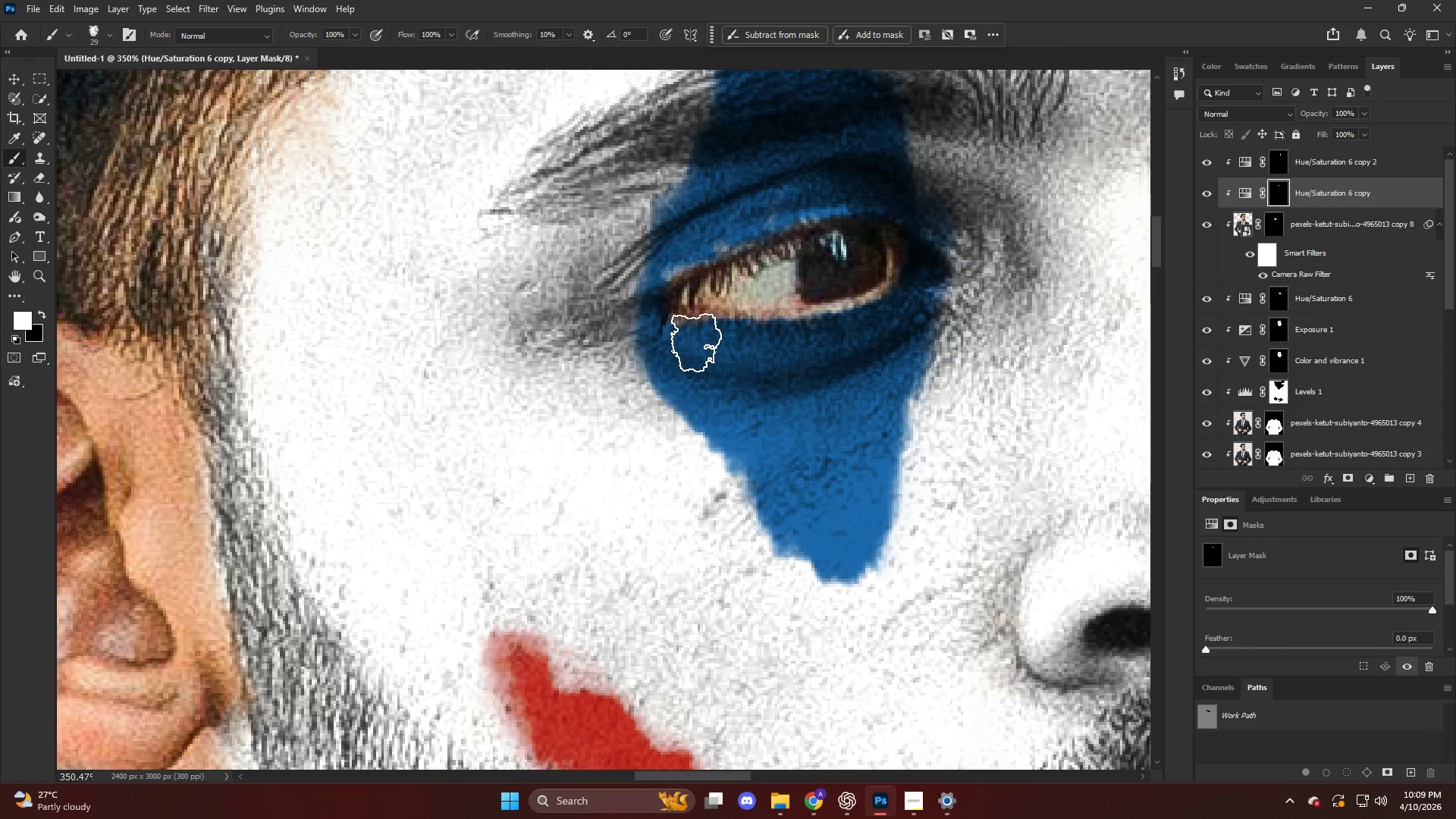 
left_click_drag(start_coordinate=[695, 340], to_coordinate=[686, 341])
 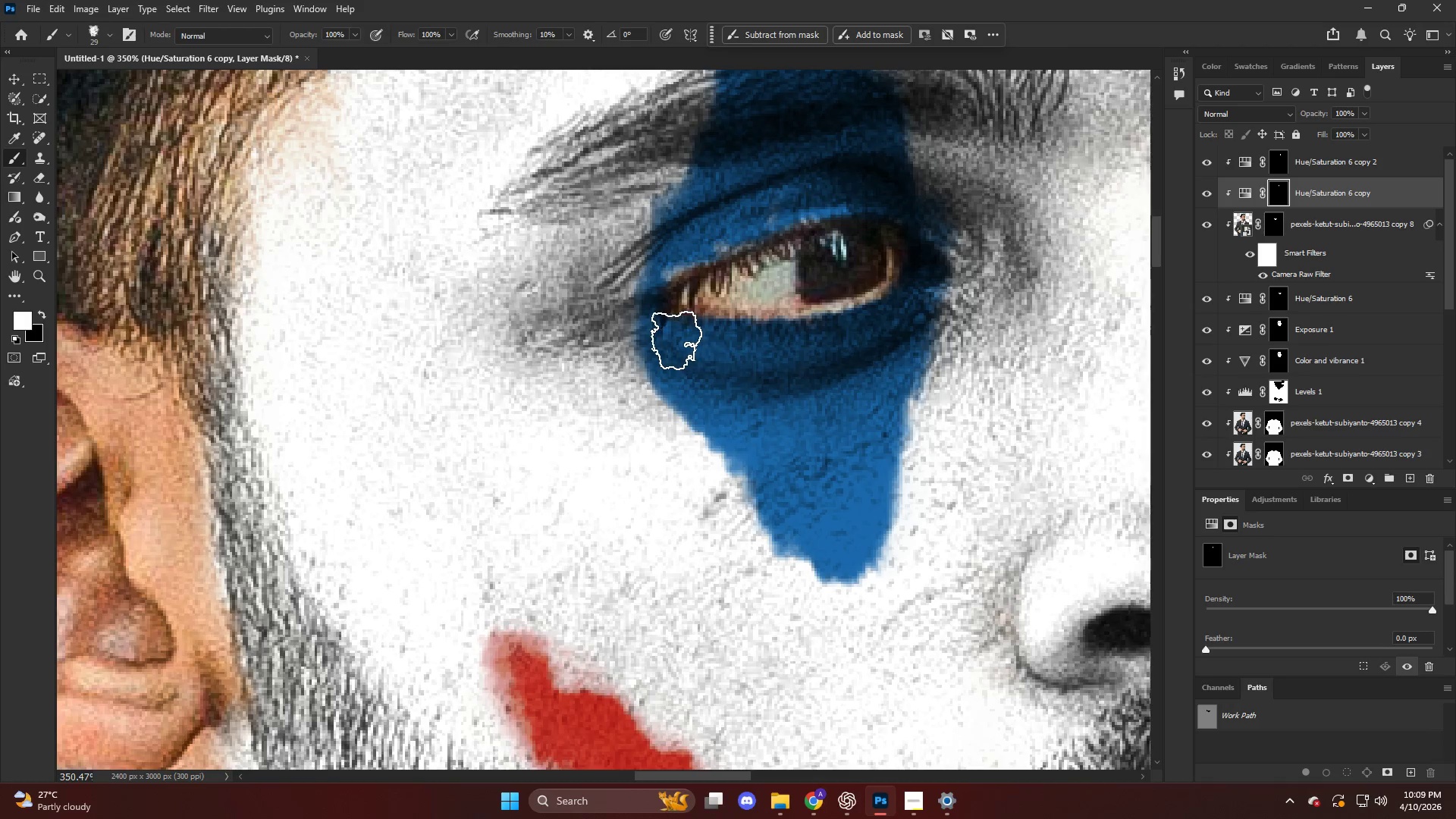 
key(Alt+AltLeft)
 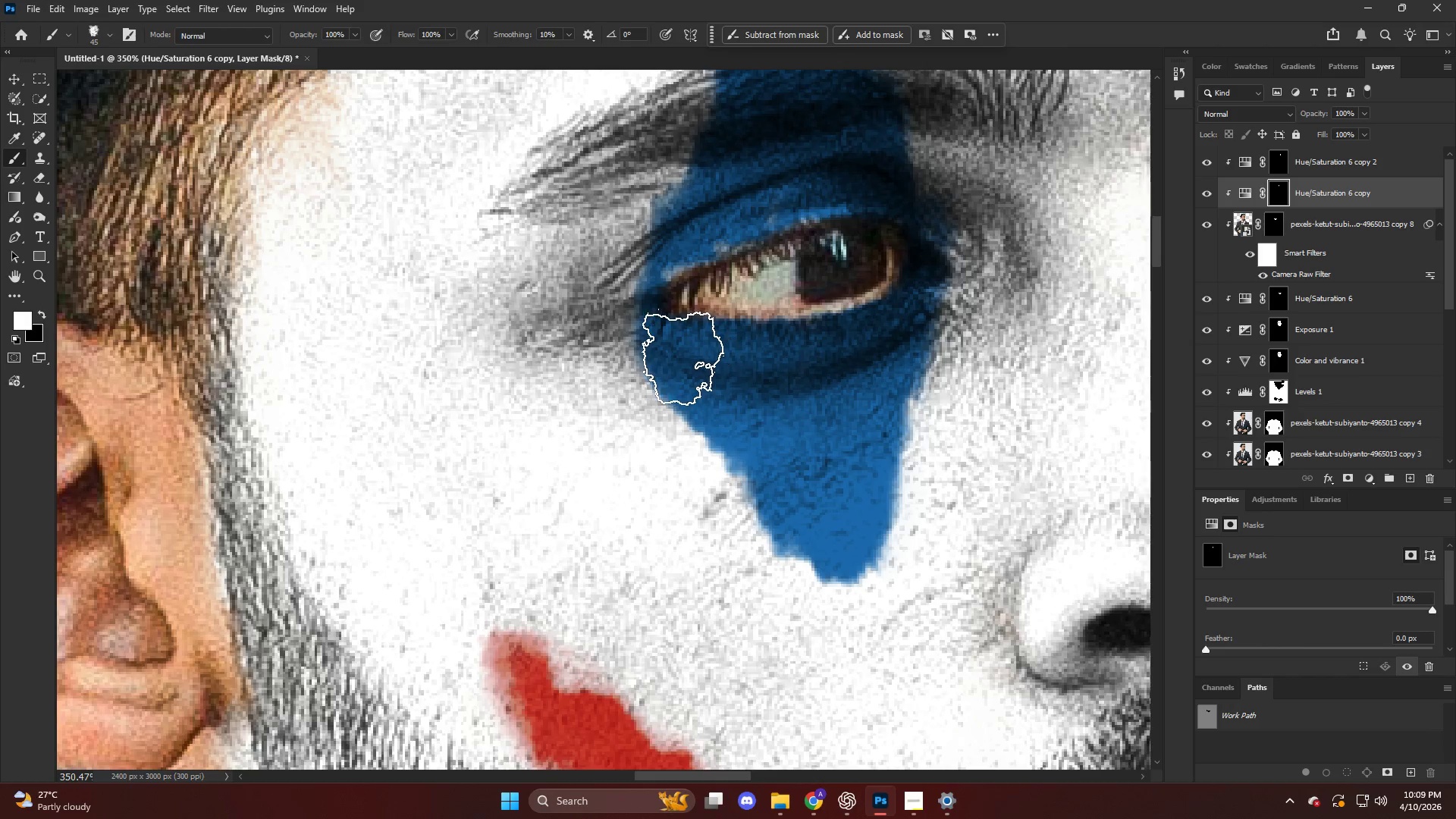 
key(X)
 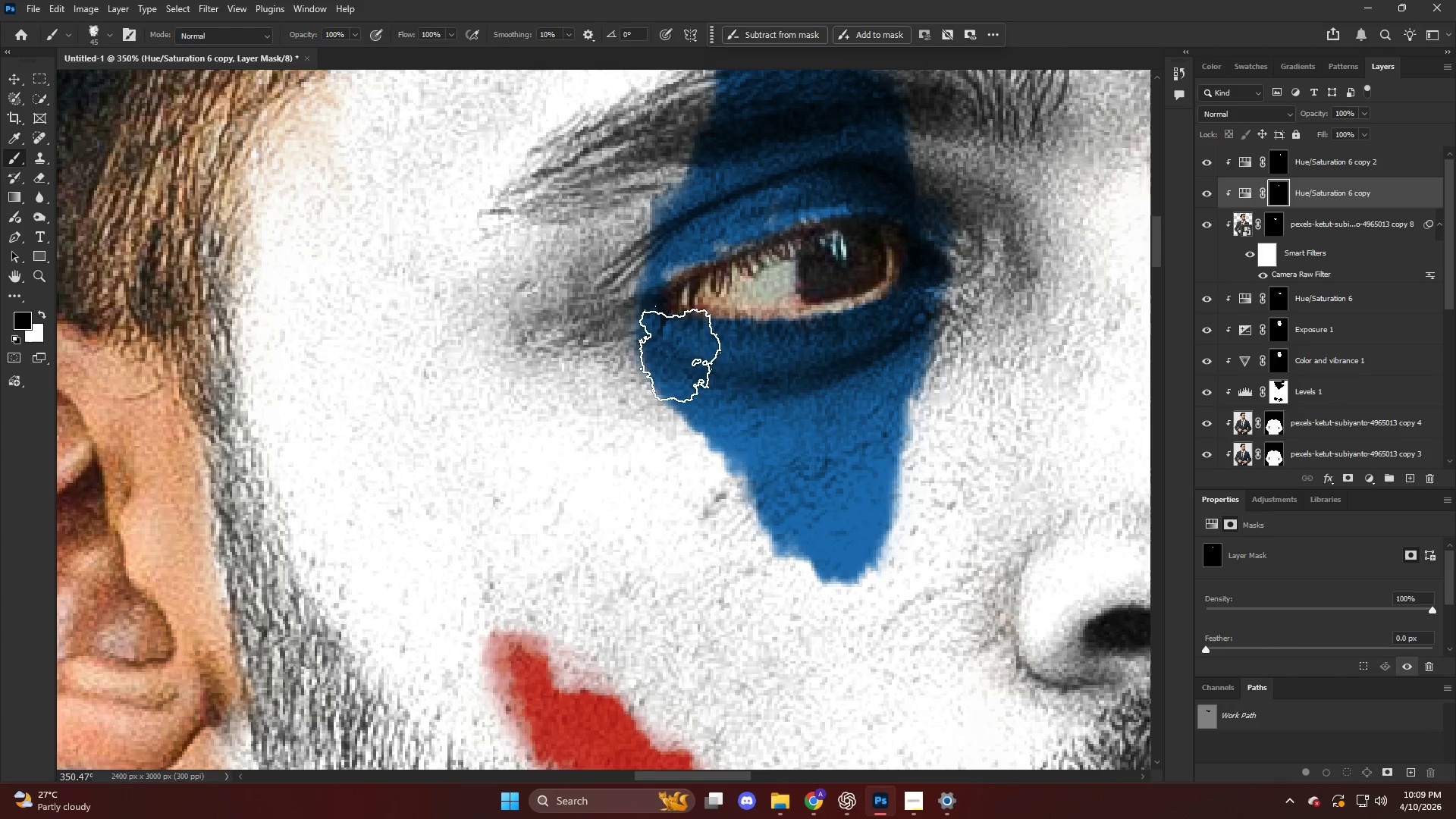 
left_click_drag(start_coordinate=[685, 353], to_coordinate=[689, 371])
 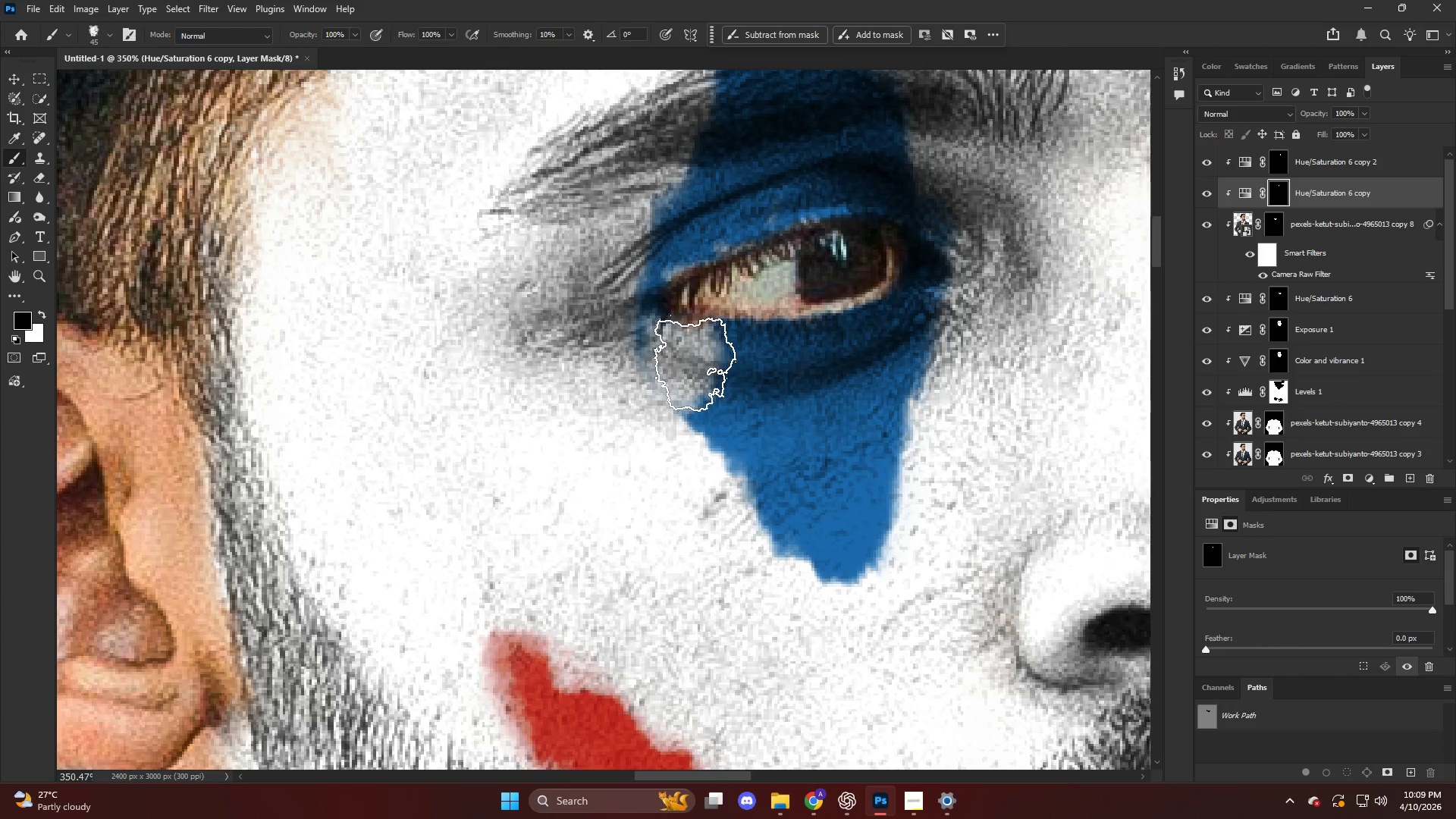 
key(Control+ControlLeft)
 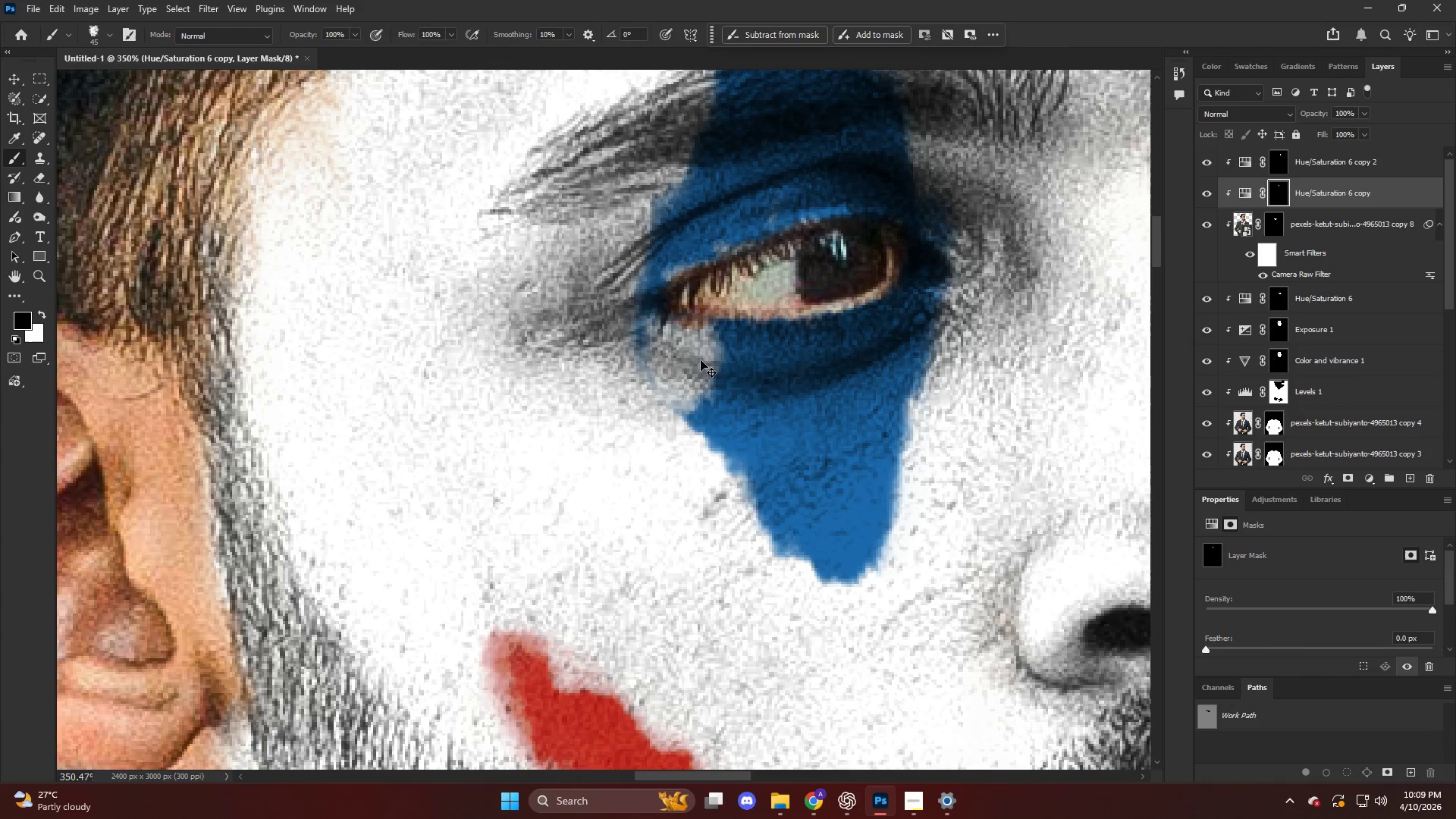 
key(Control+Z)
 